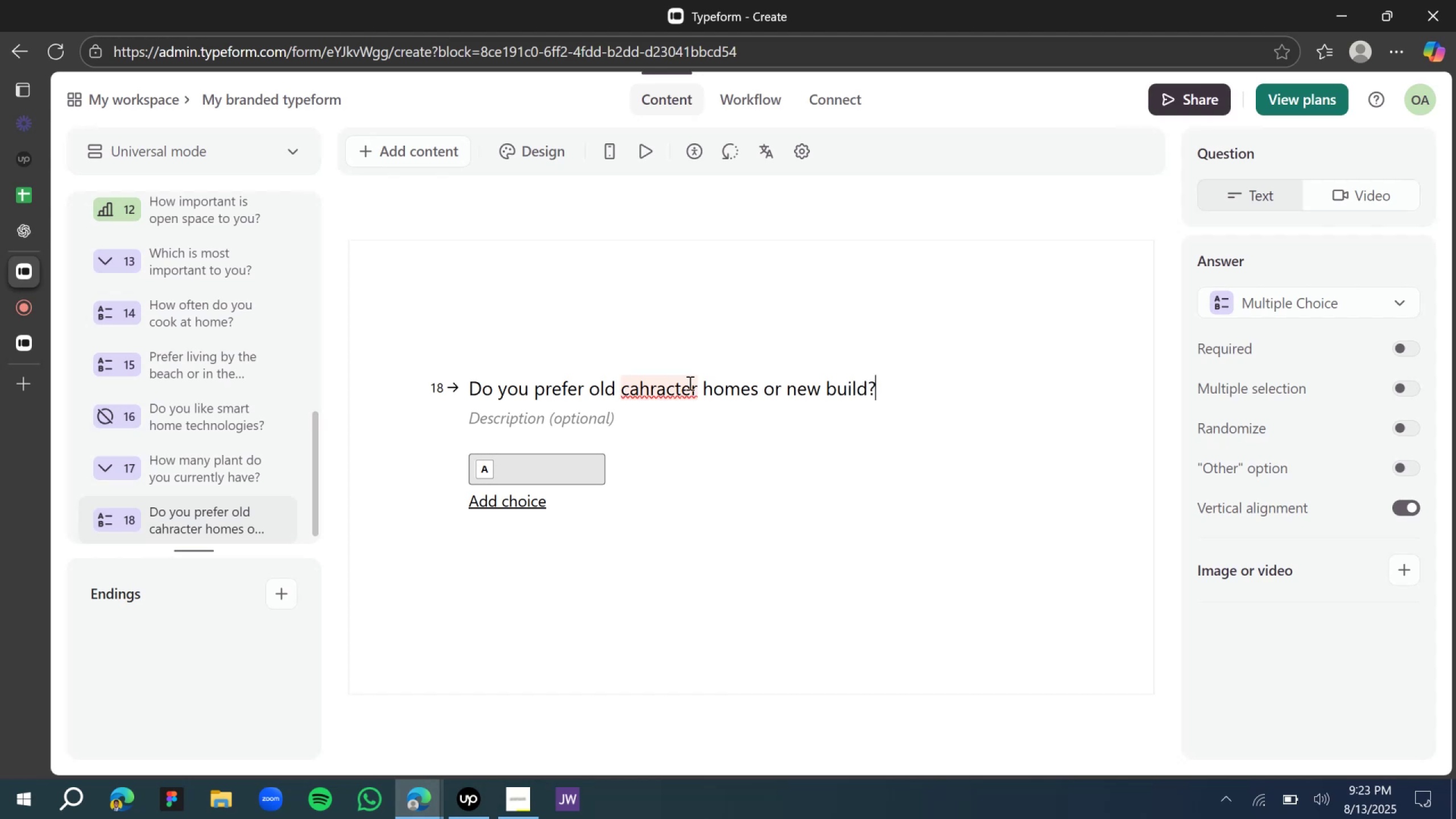 
left_click([646, 379])
 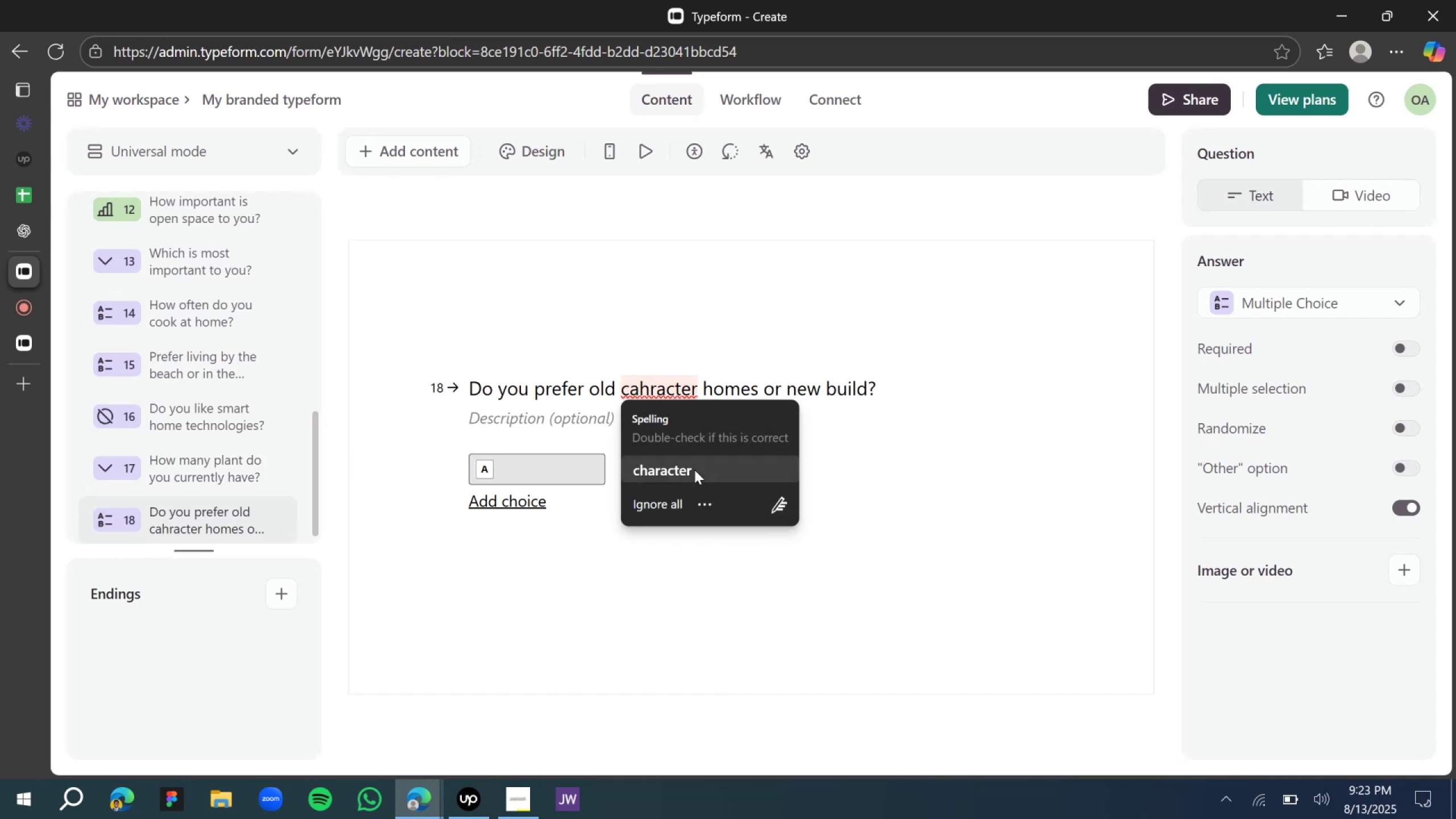 
left_click([694, 470])
 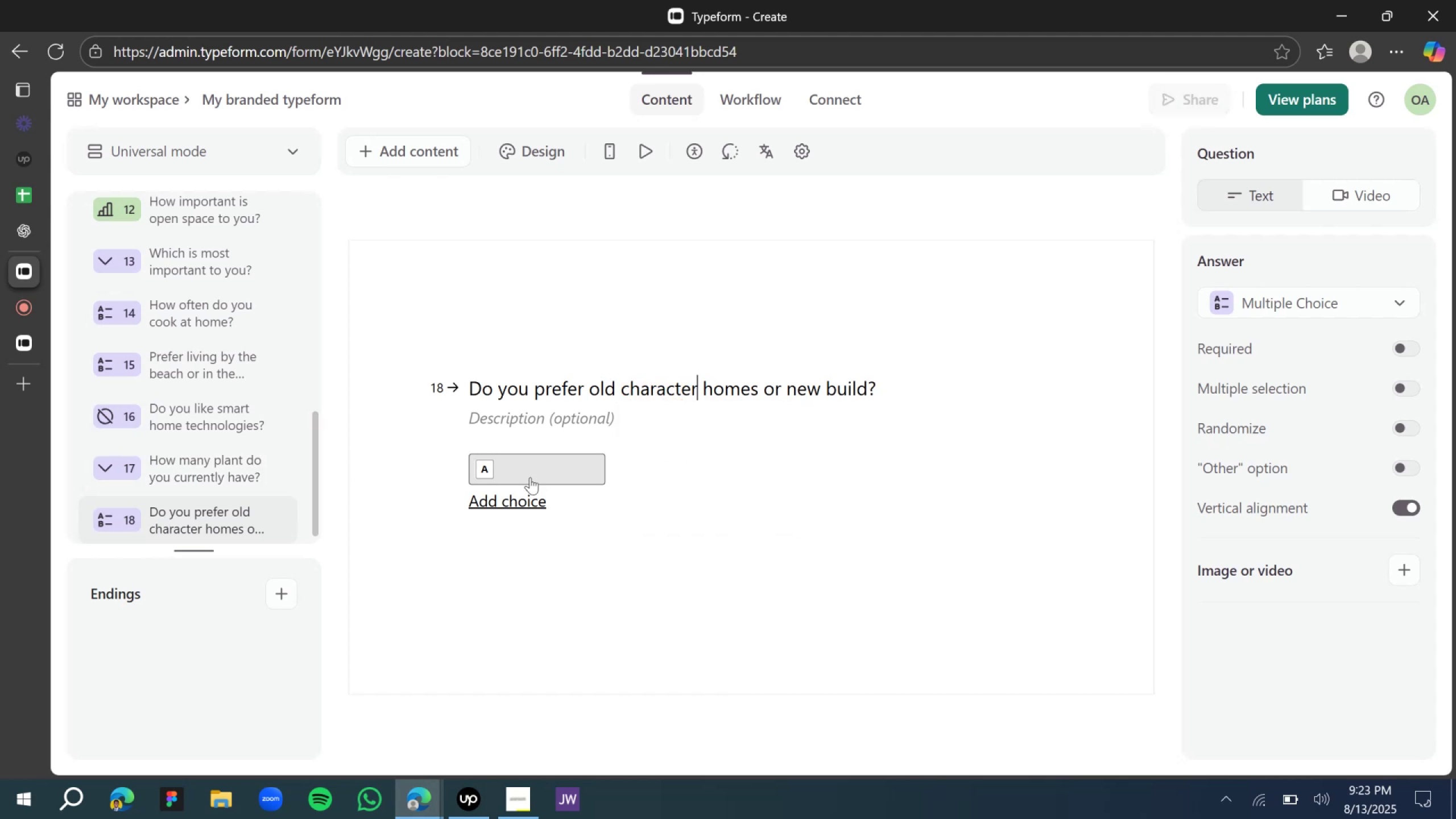 
left_click([523, 467])
 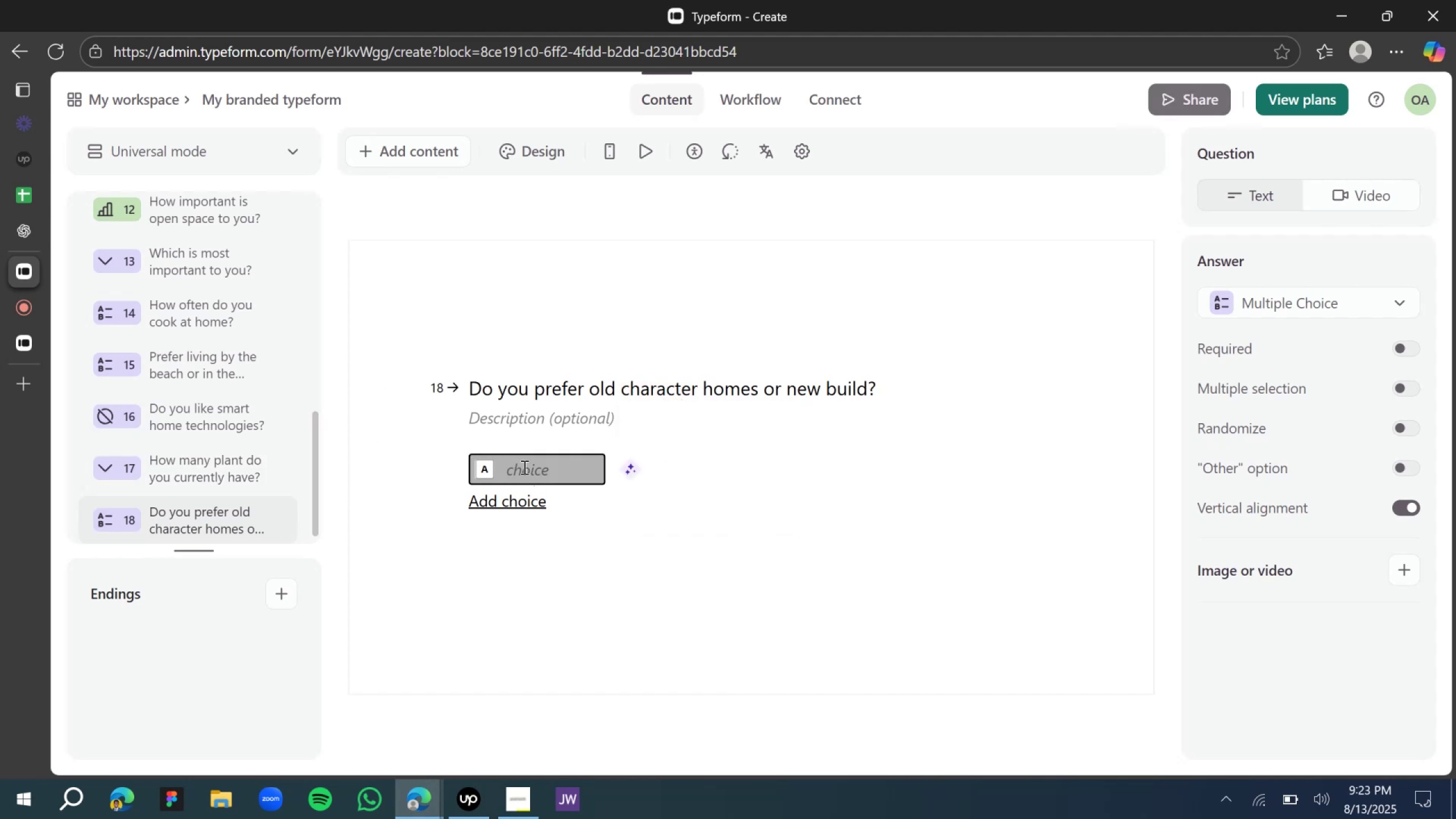 
type(Old )
 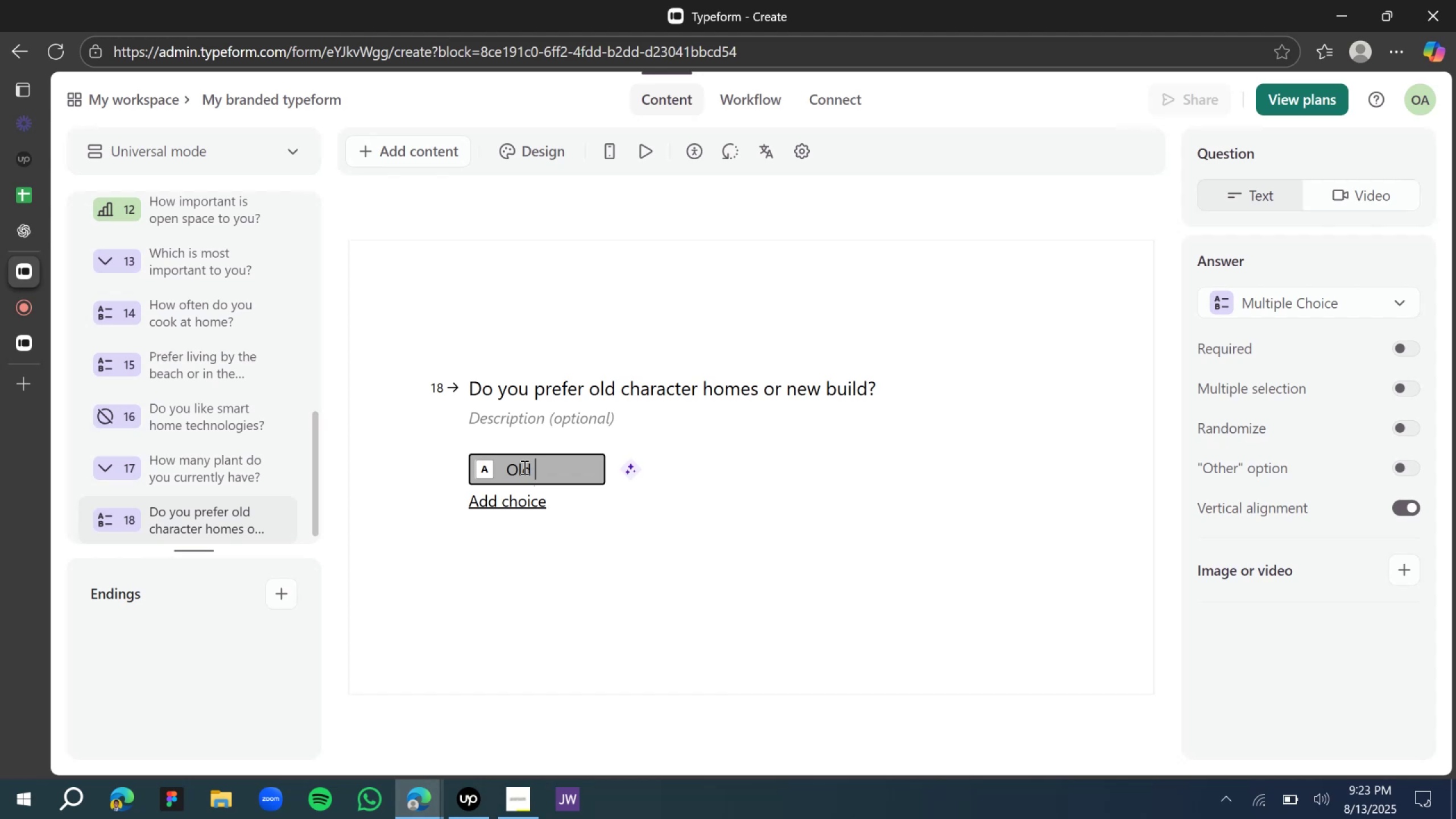 
type(character)
 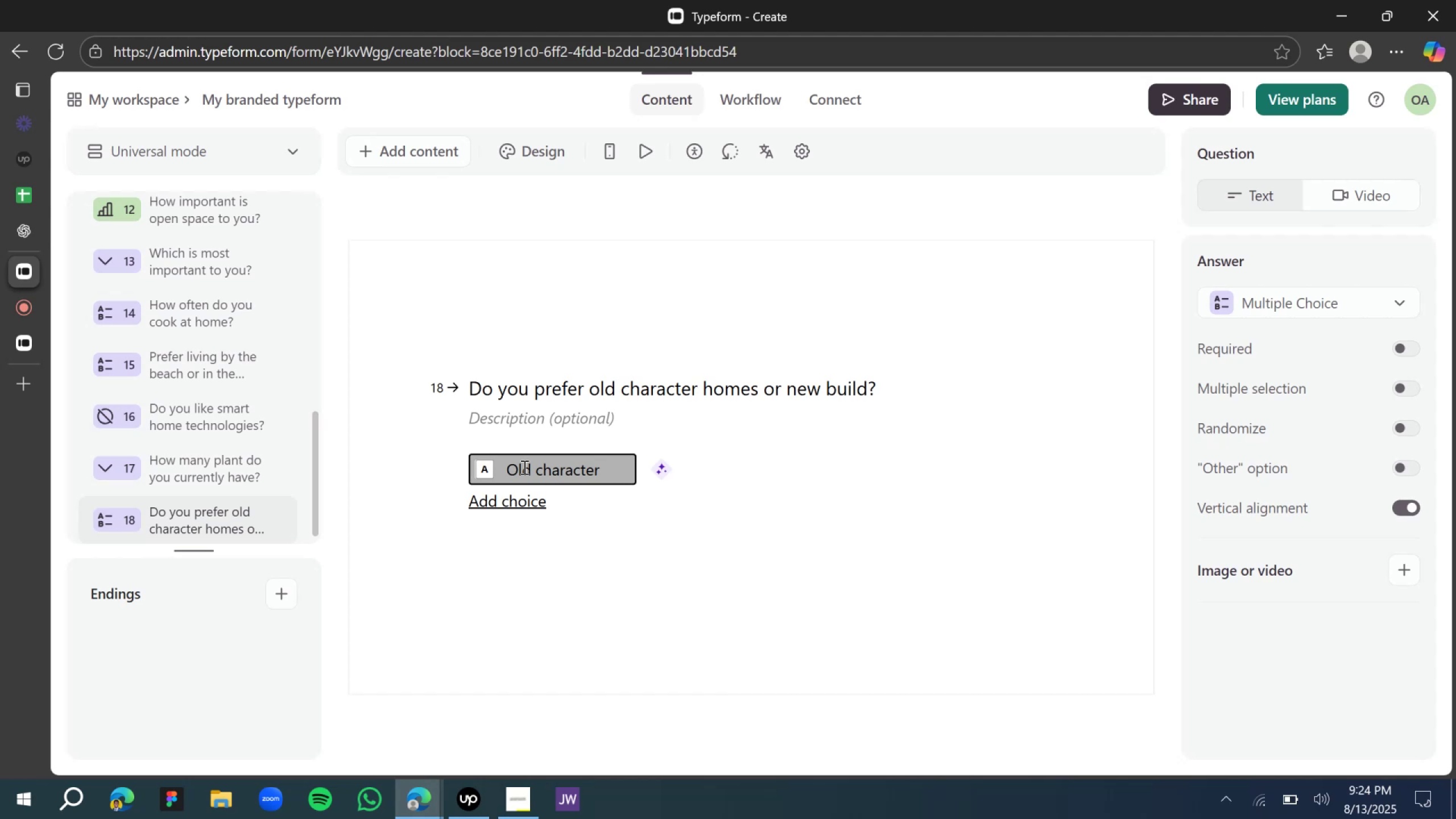 
wait(9.78)
 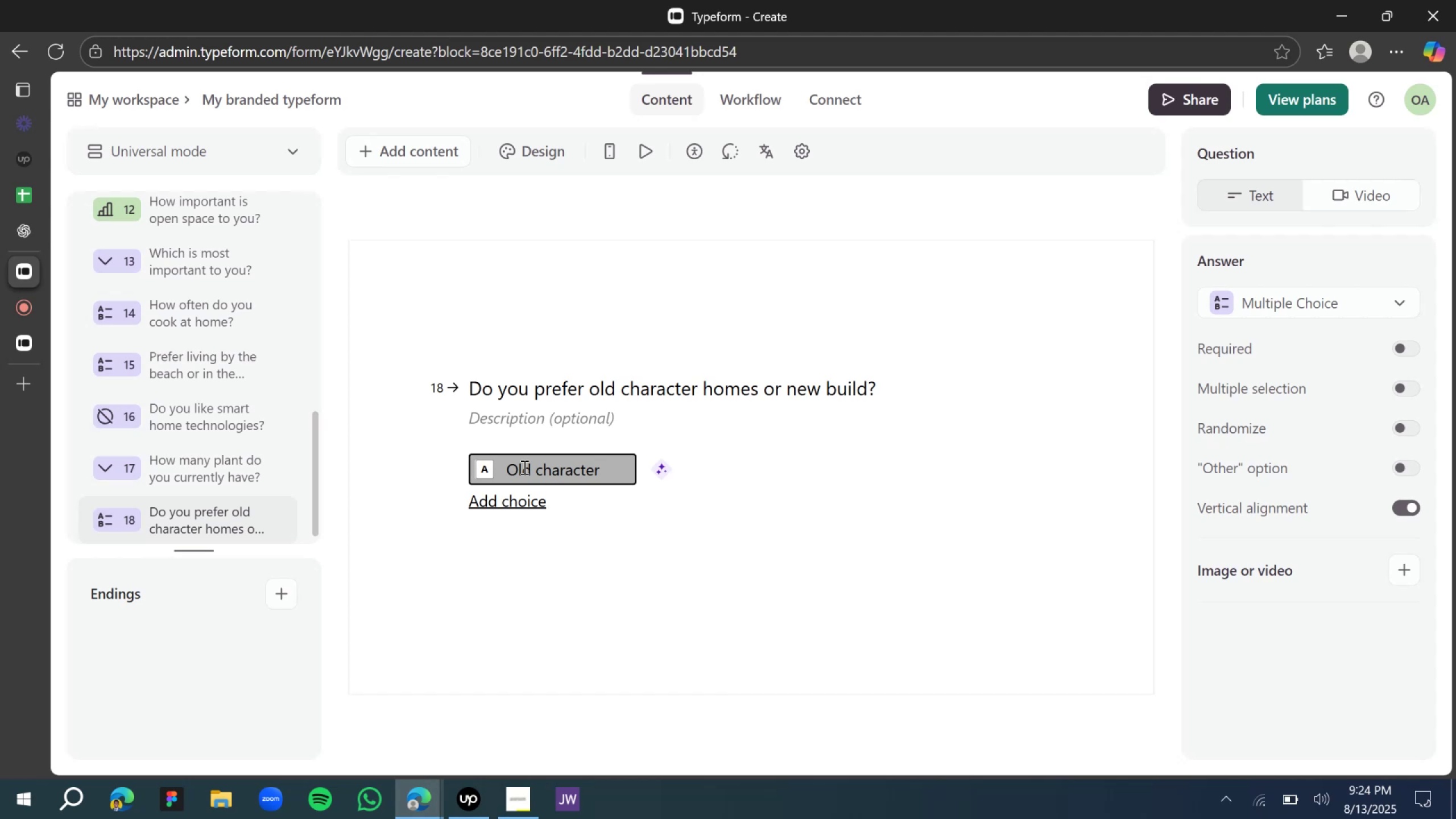 
type( homes)
 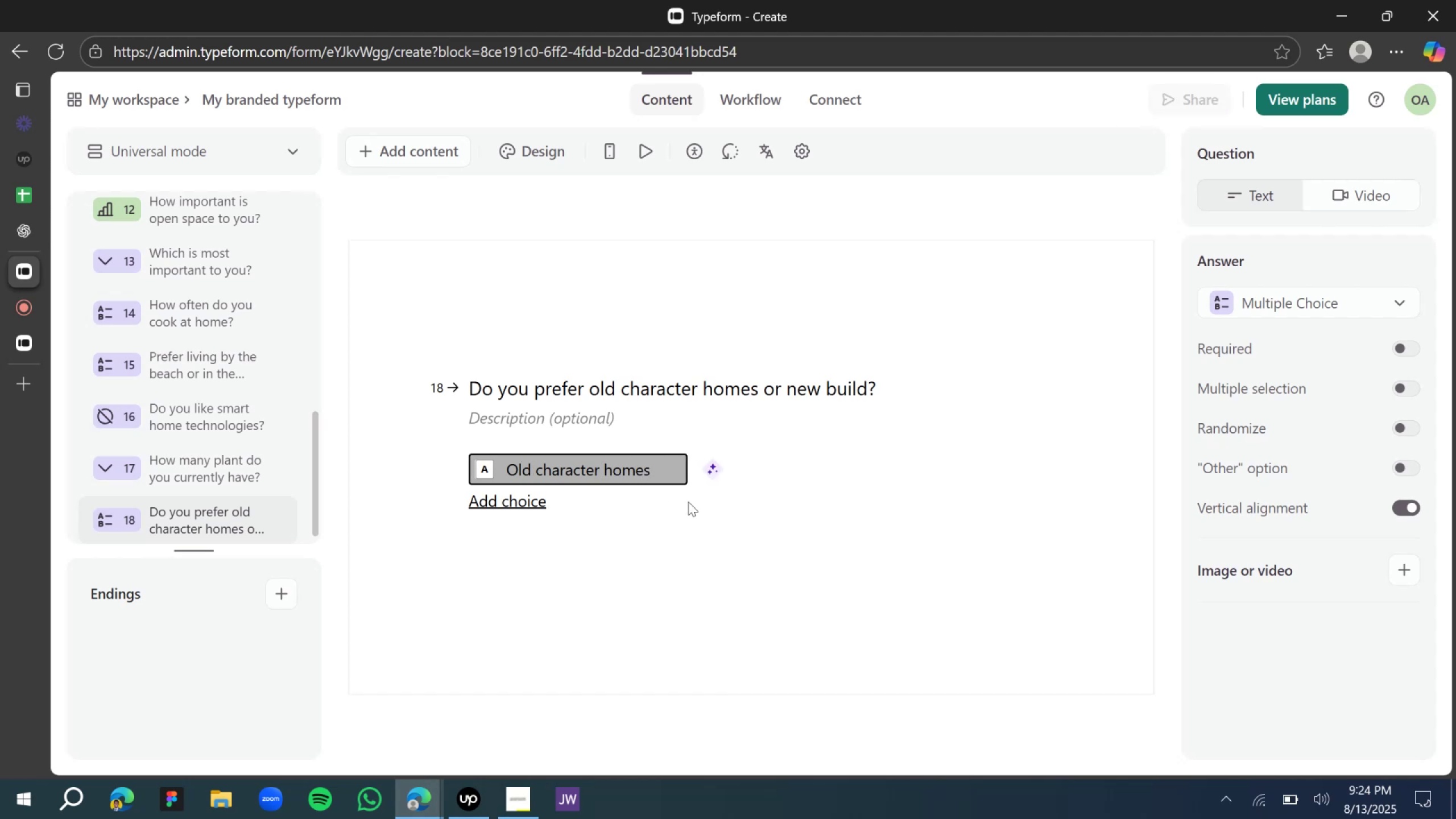 
mouse_move([715, 477])
 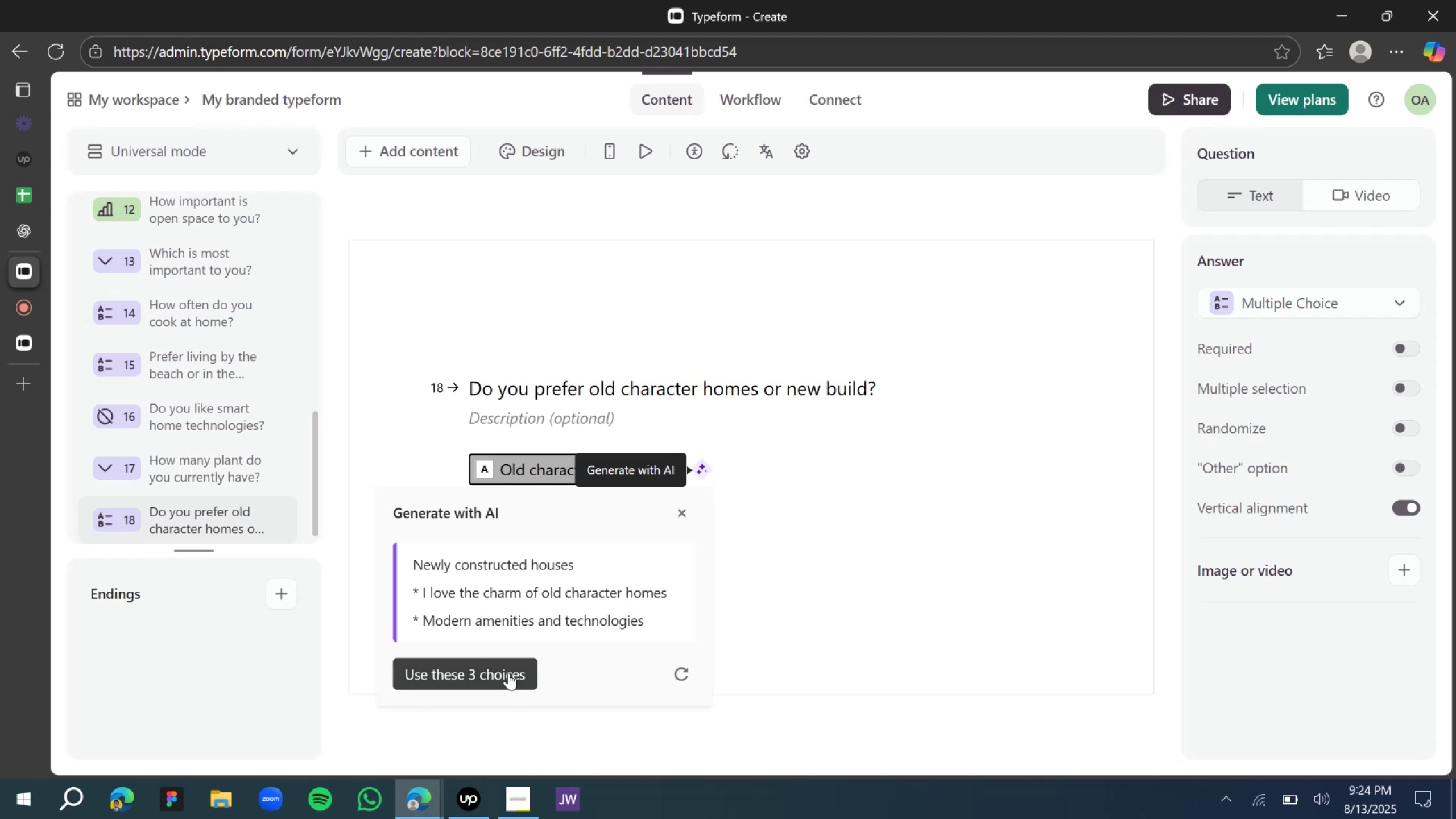 
left_click([502, 672])
 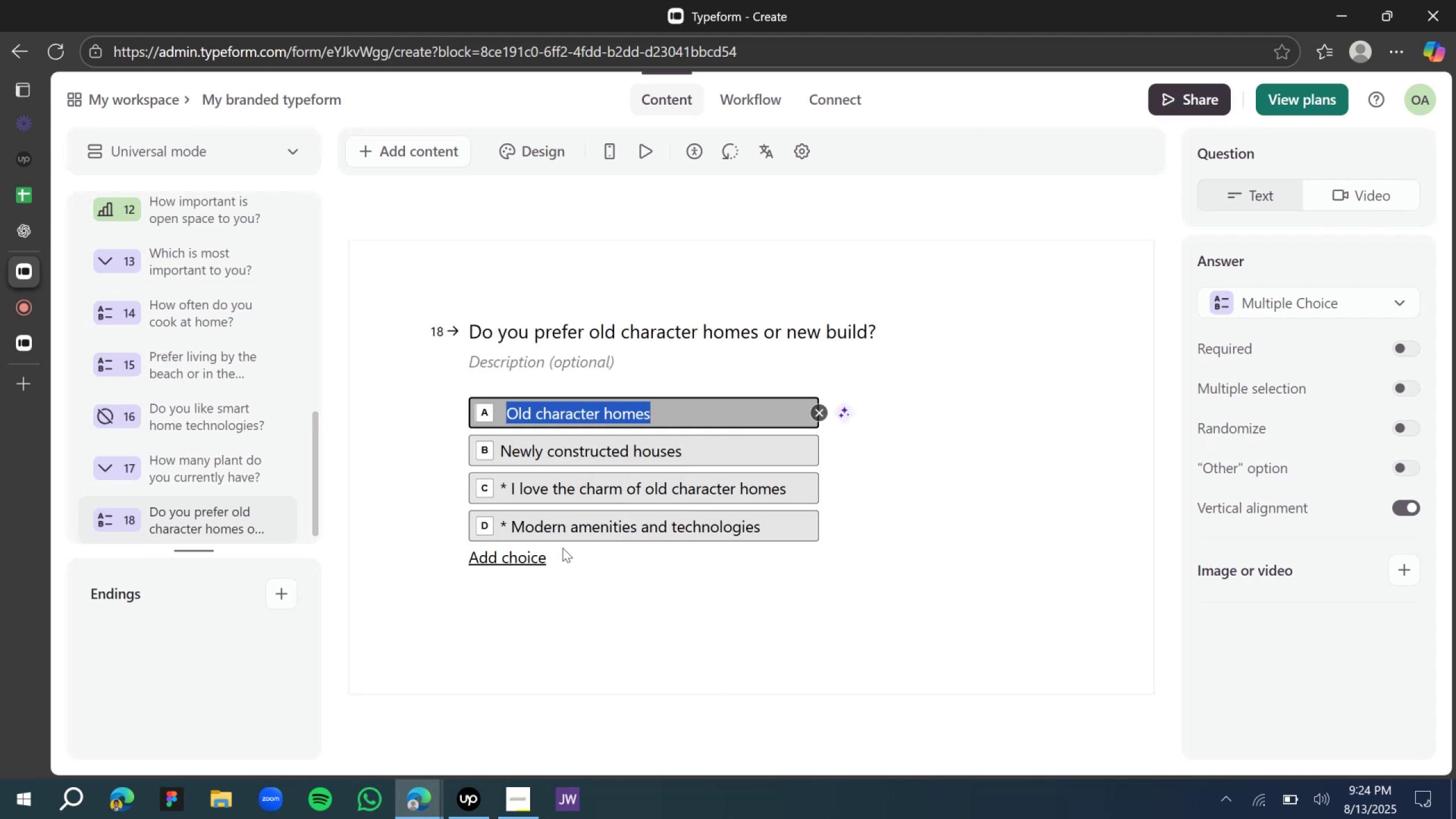 
wait(9.36)
 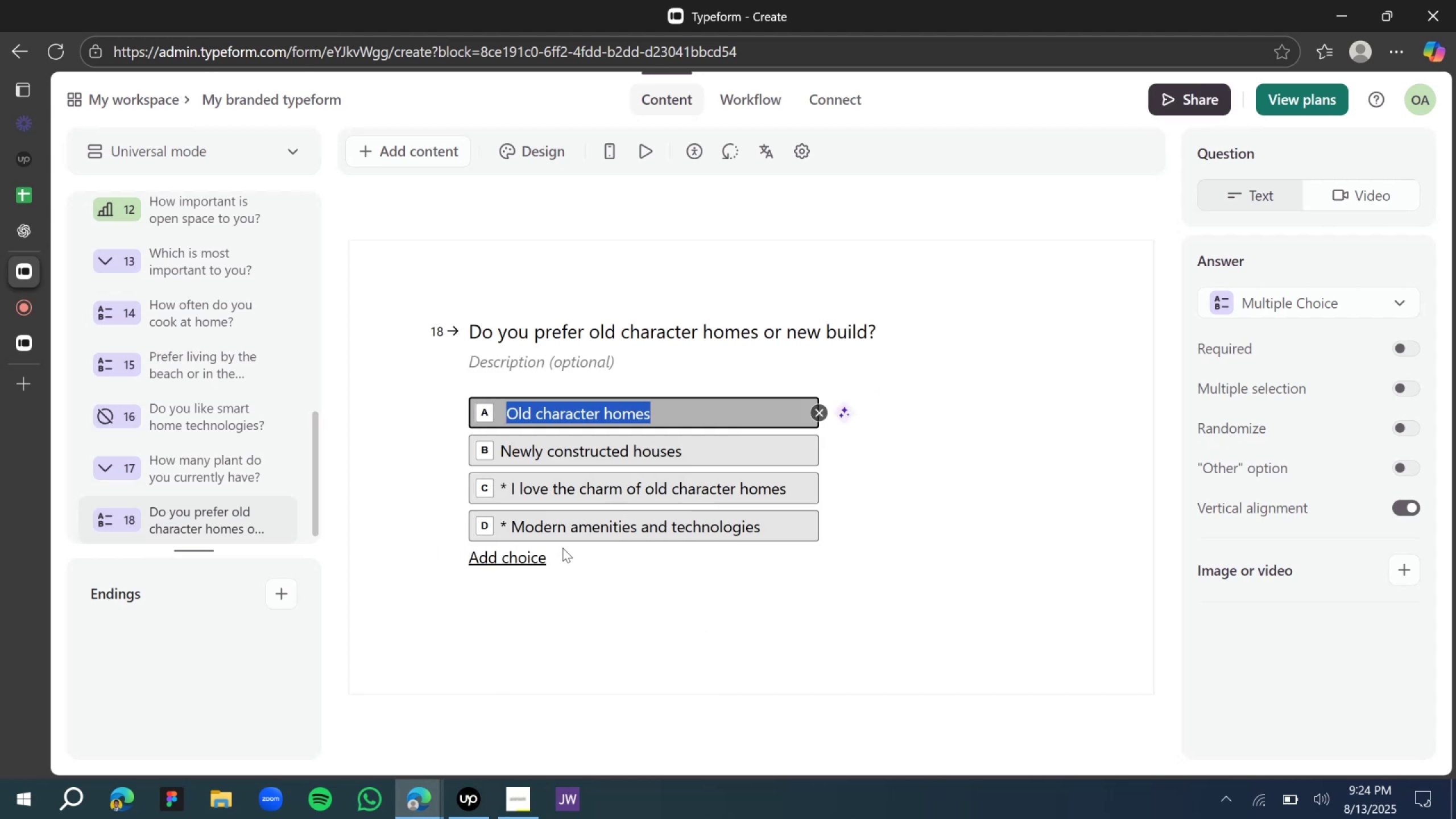 
left_click([787, 508])
 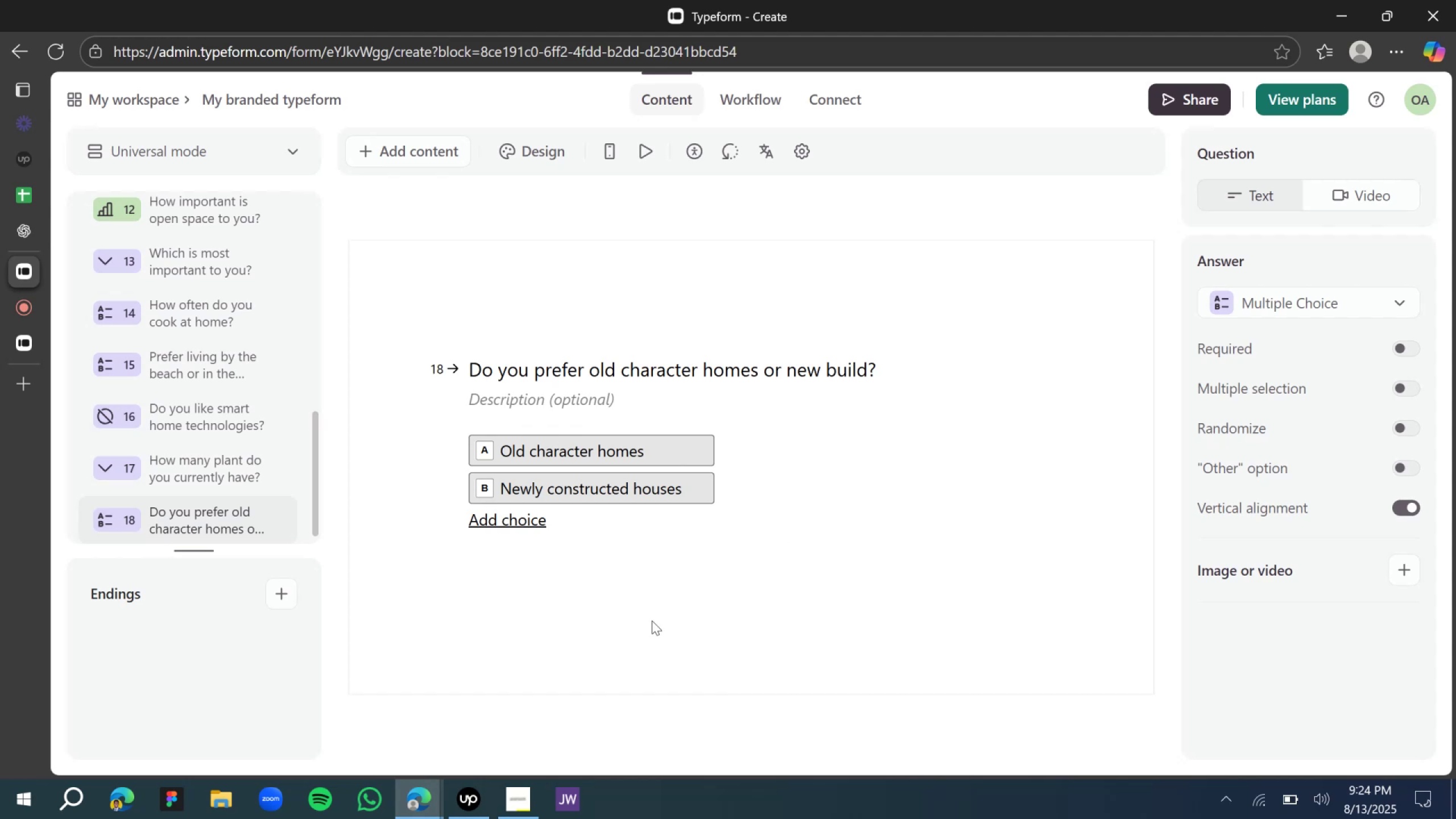 
wait(23.43)
 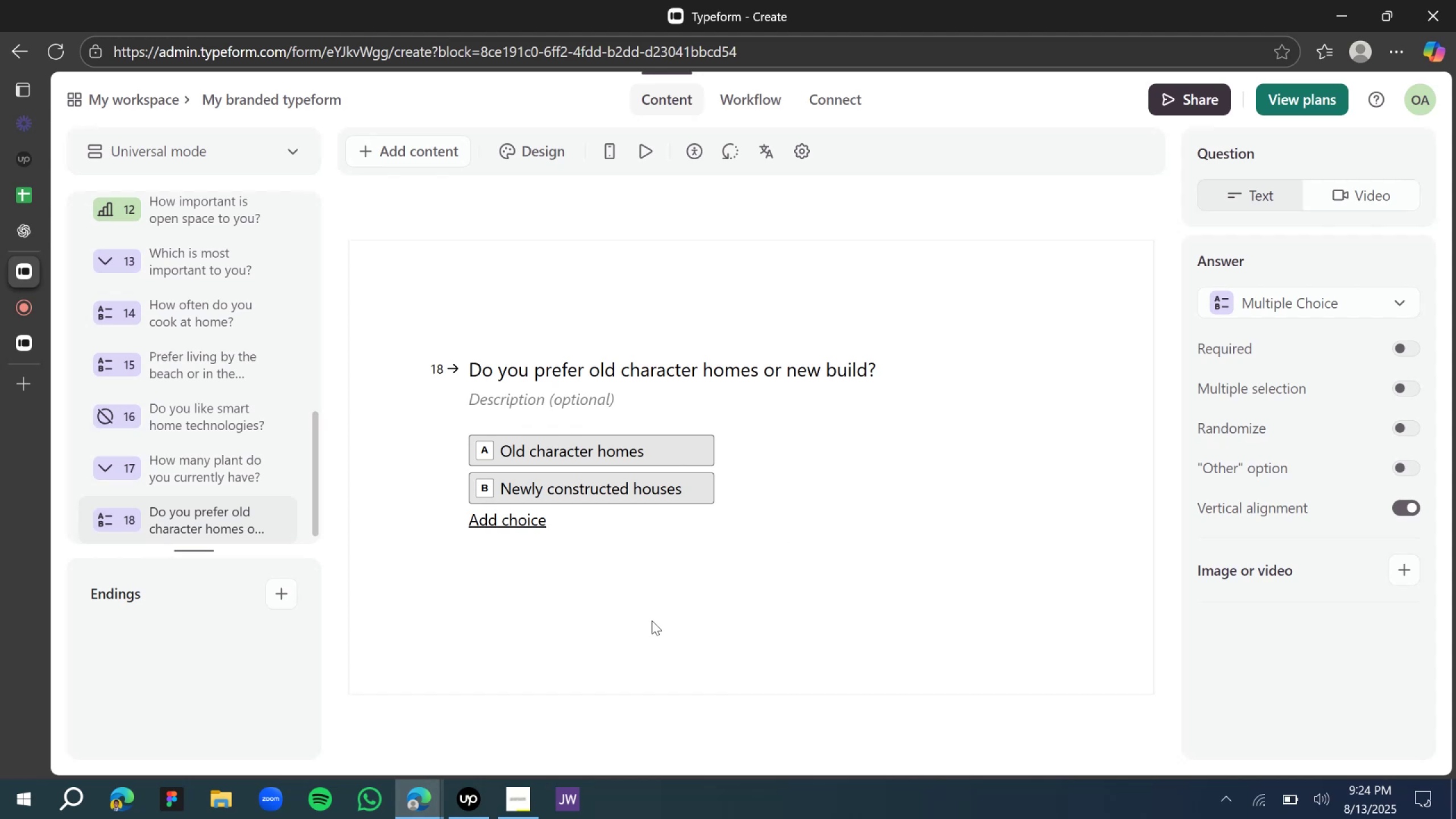 
left_click([433, 287])
 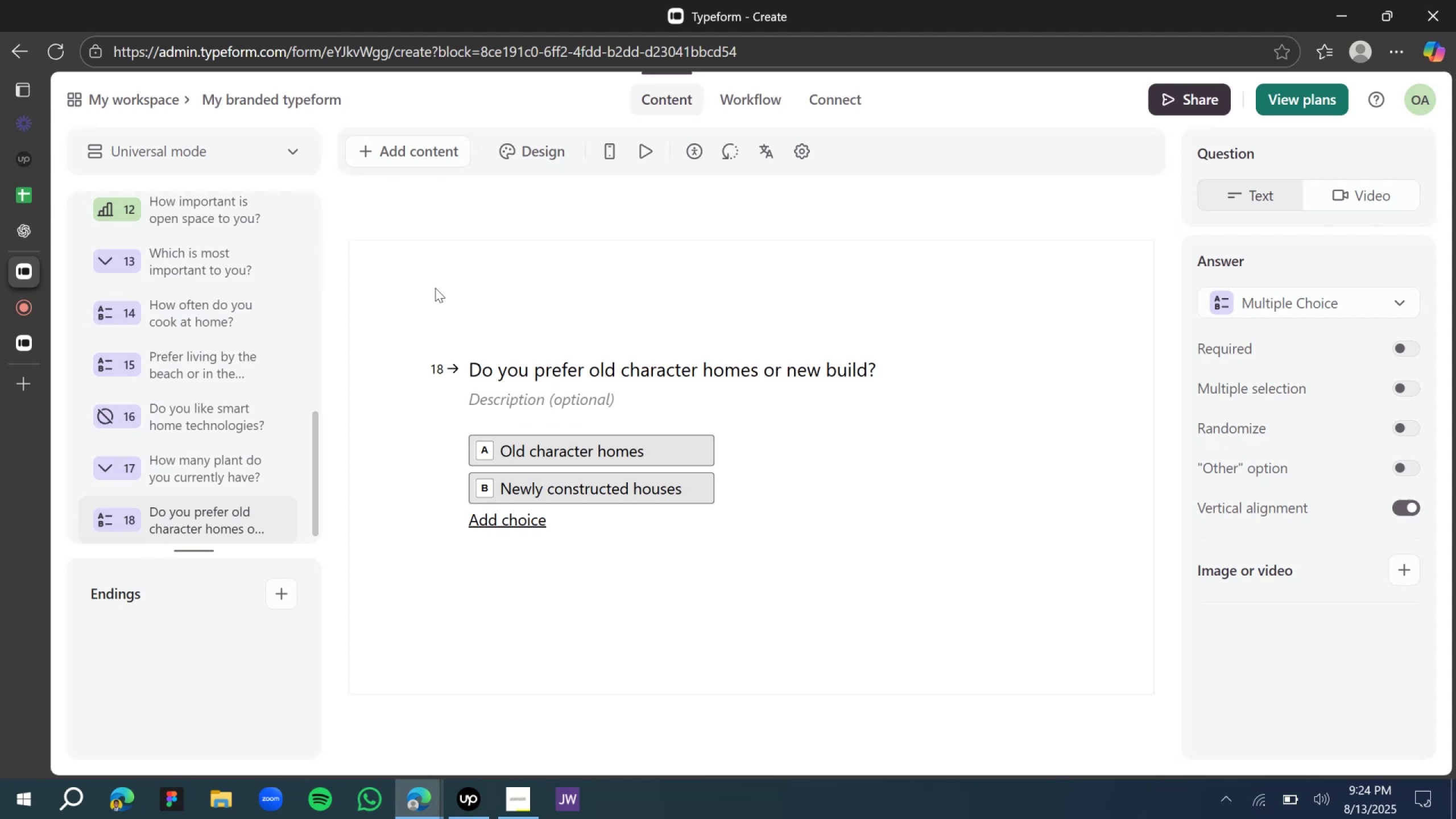 
wait(7.21)
 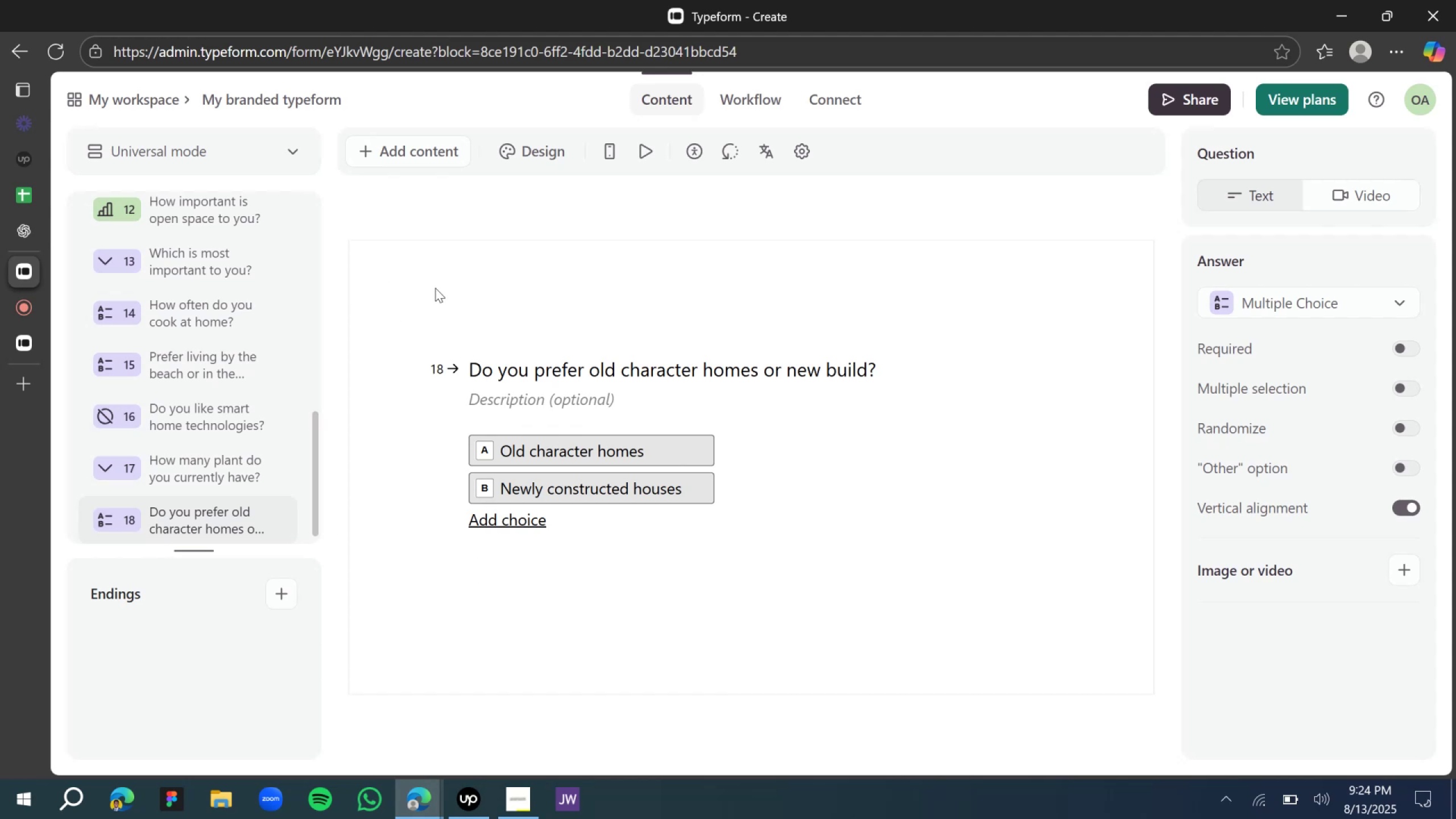 
left_click([504, 613])
 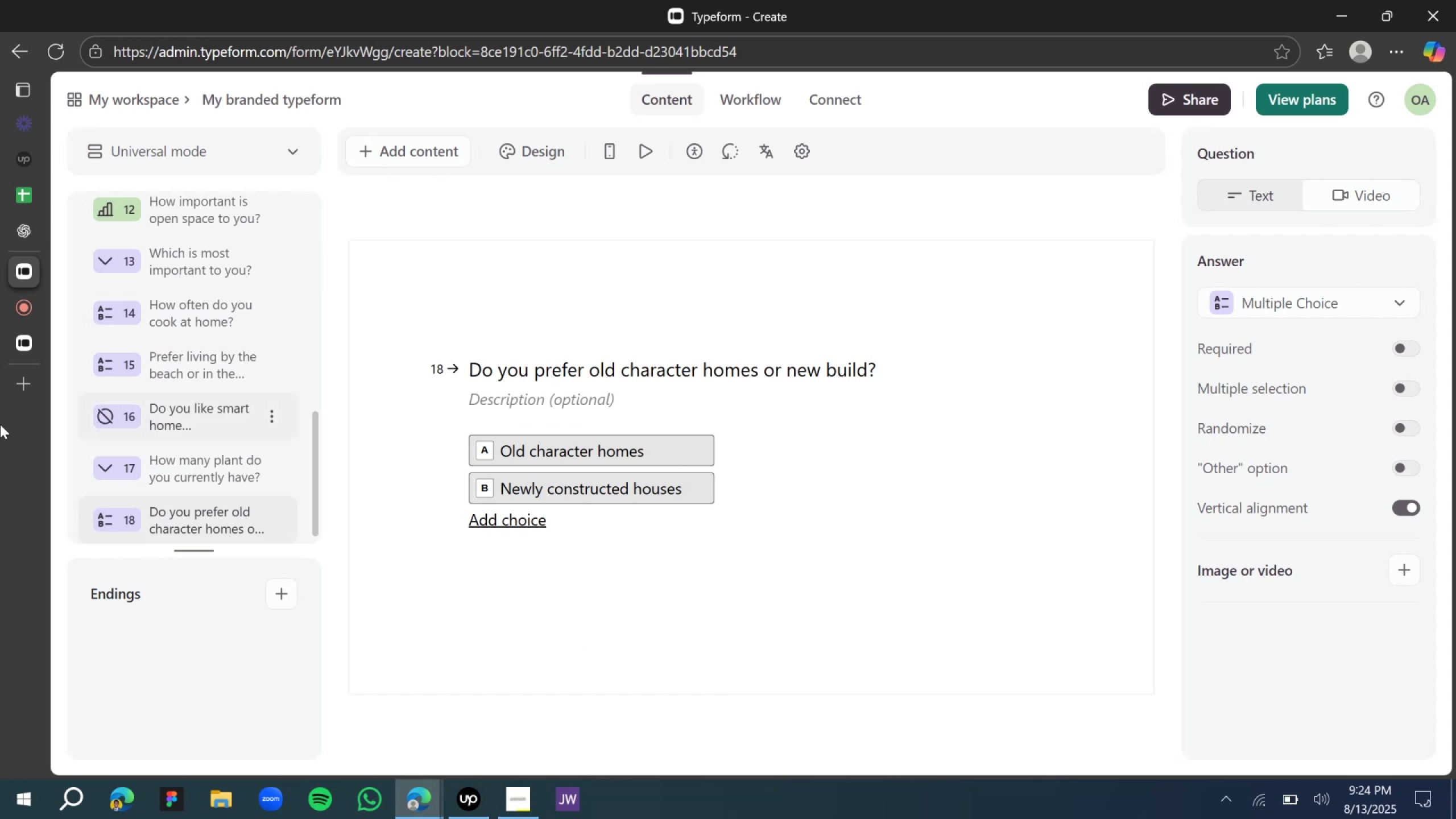 
left_click([35, 234])
 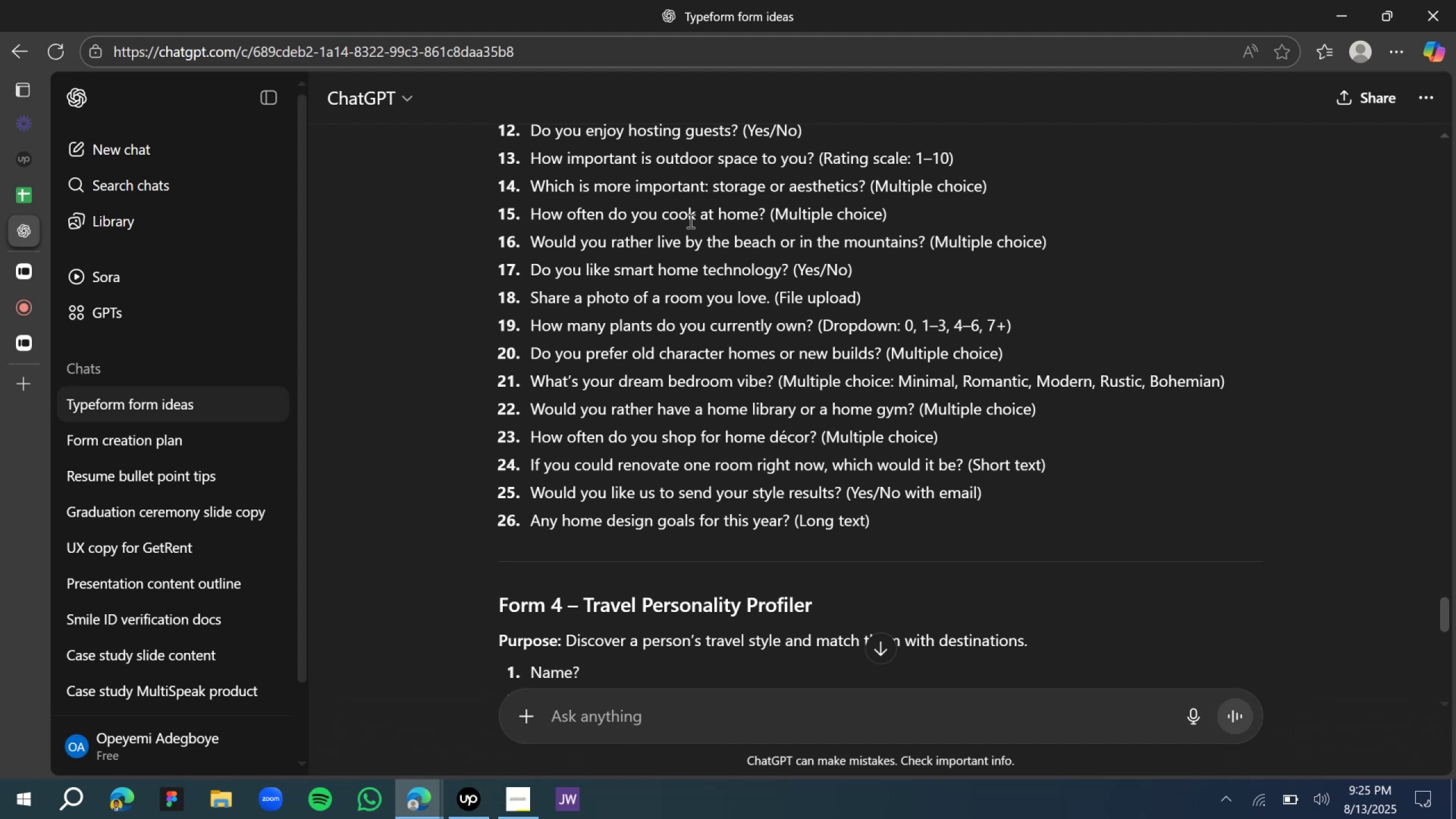 
scroll: coordinate [690, 212], scroll_direction: down, amount: 1.0
 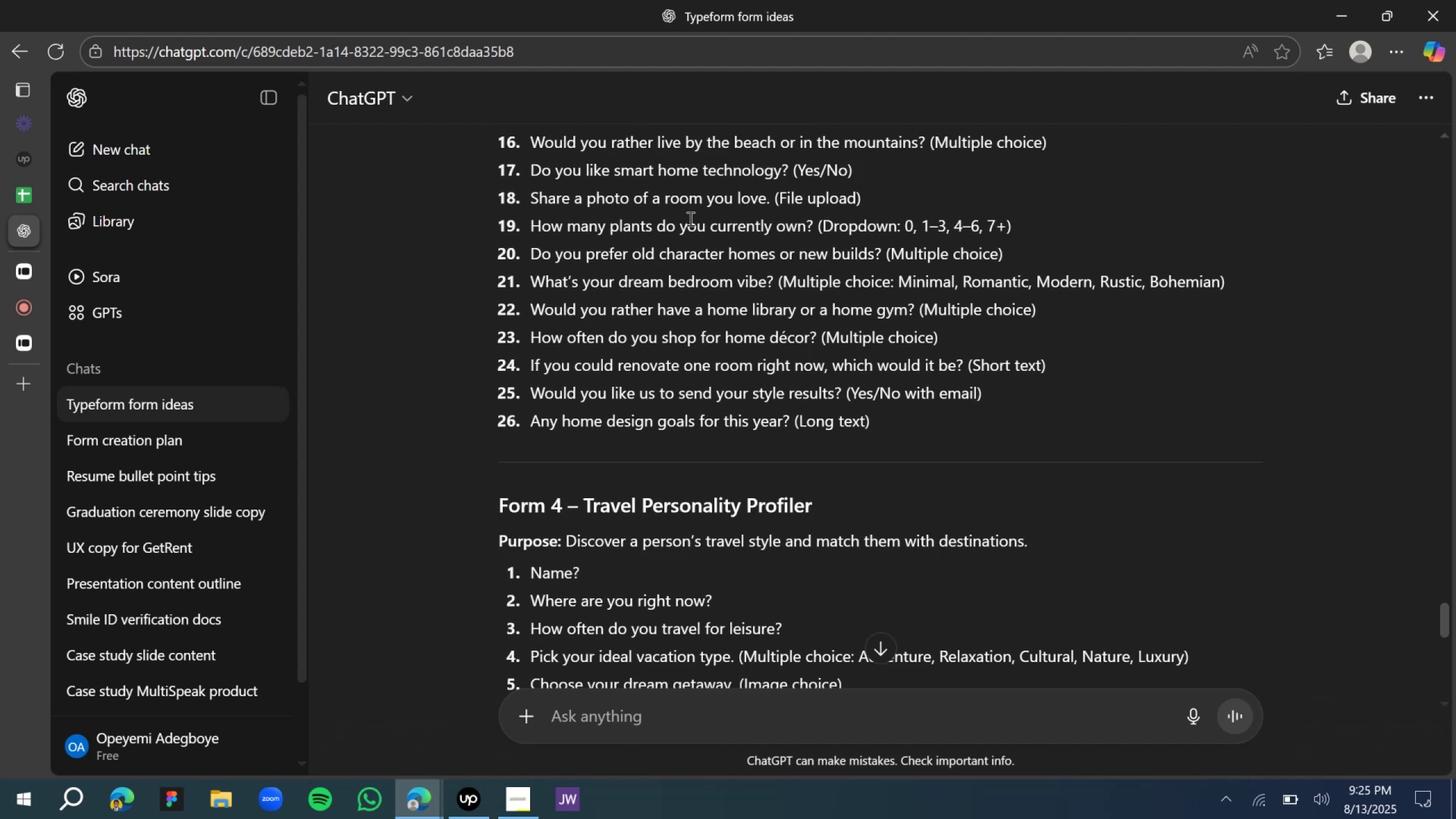 
scroll: coordinate [689, 218], scroll_direction: up, amount: 1.0
 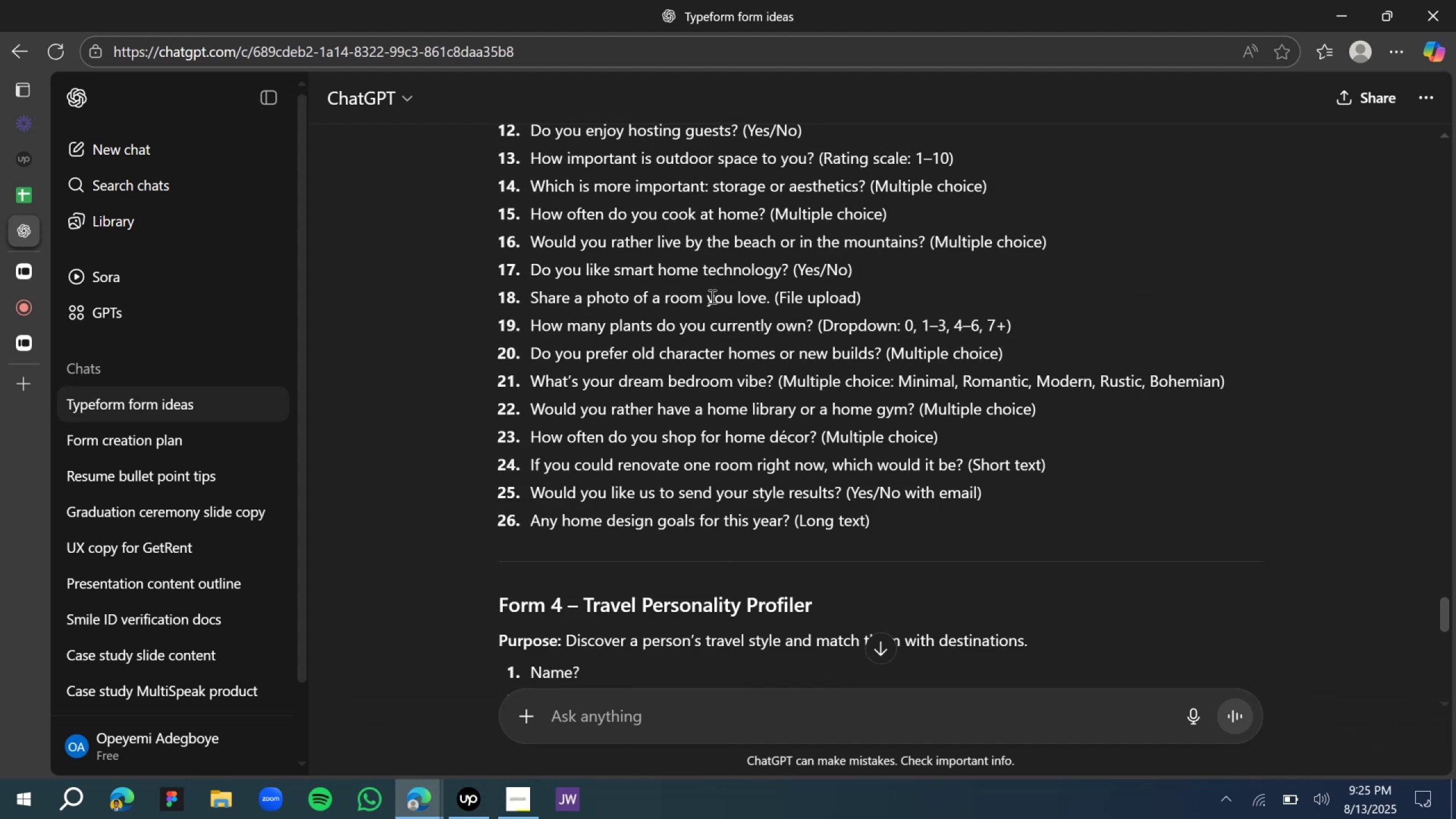 
scroll: coordinate [714, 307], scroll_direction: down, amount: 1.0
 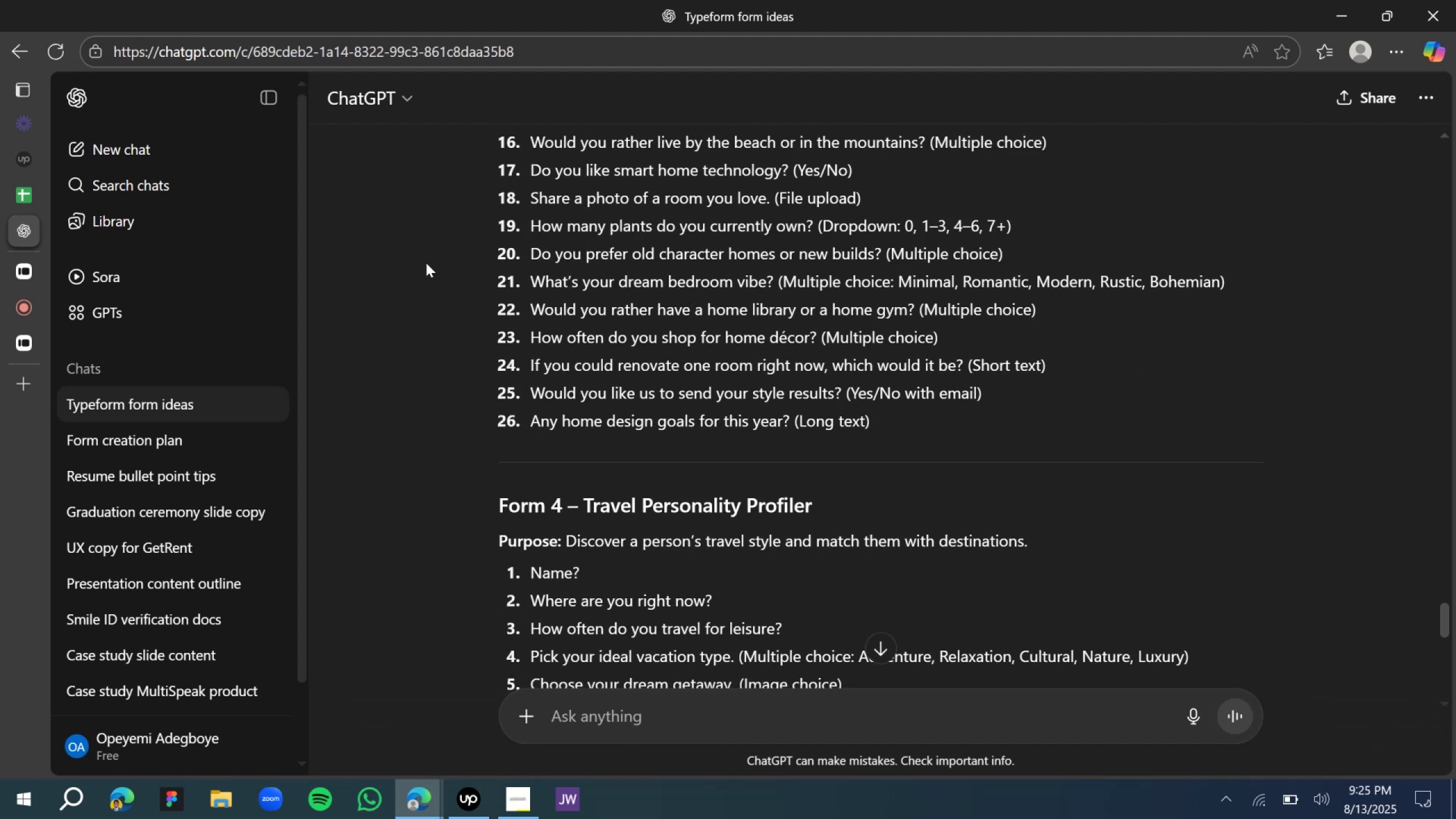 
wait(6.05)
 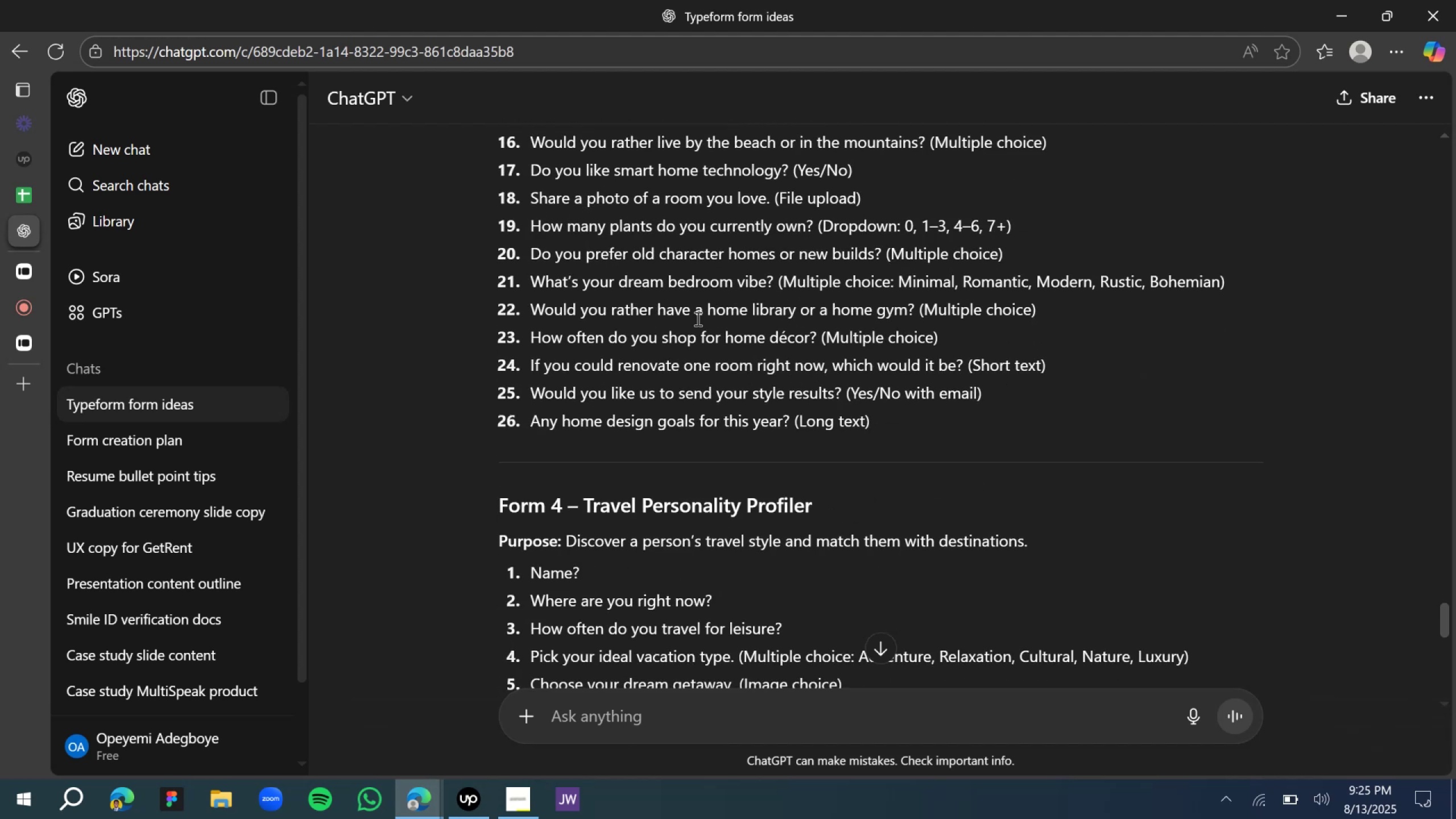 
left_click([38, 267])
 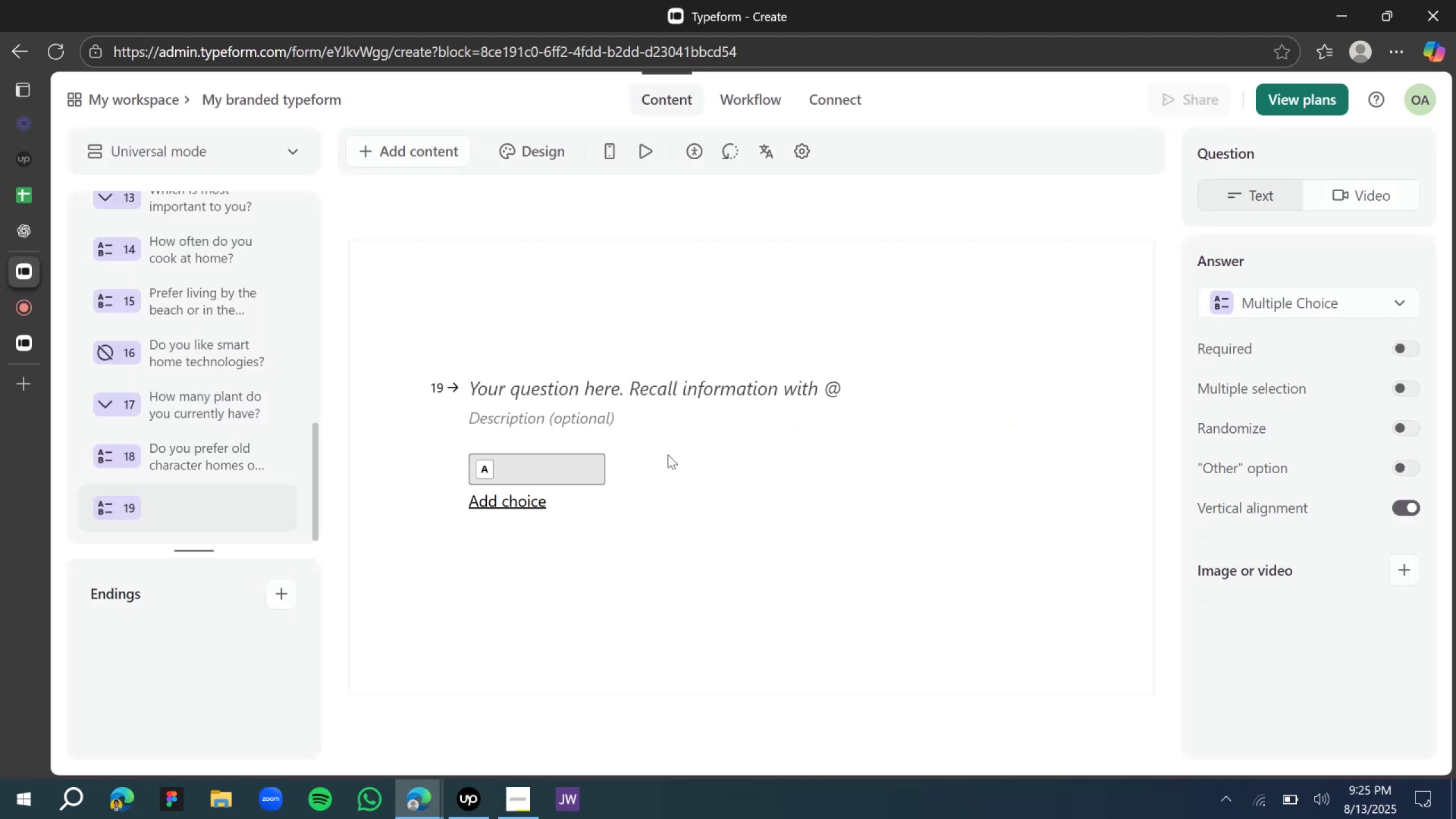 
wait(6.64)
 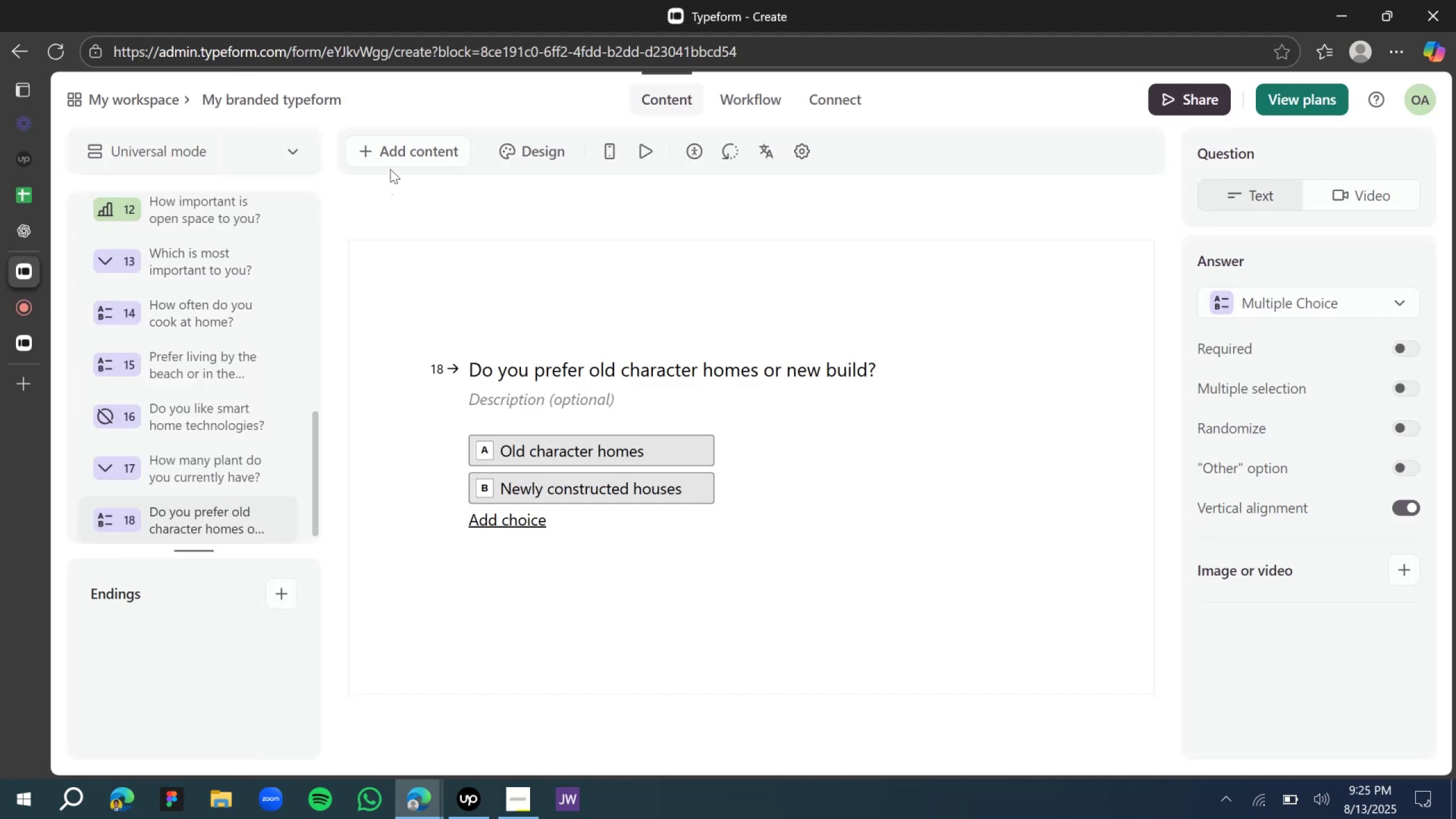 
type(What's your dream bedroom vibes?)
 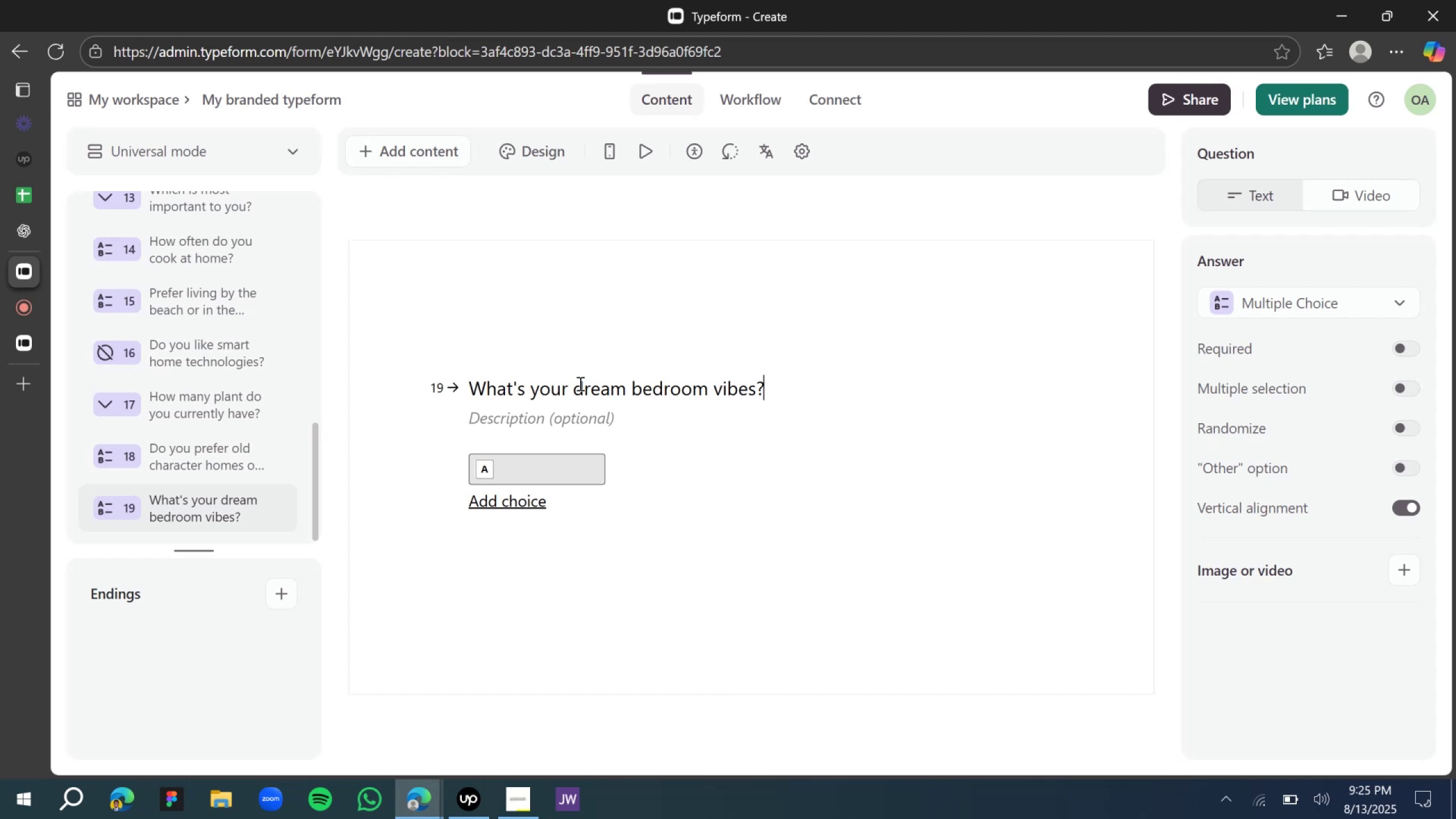 
wait(11.37)
 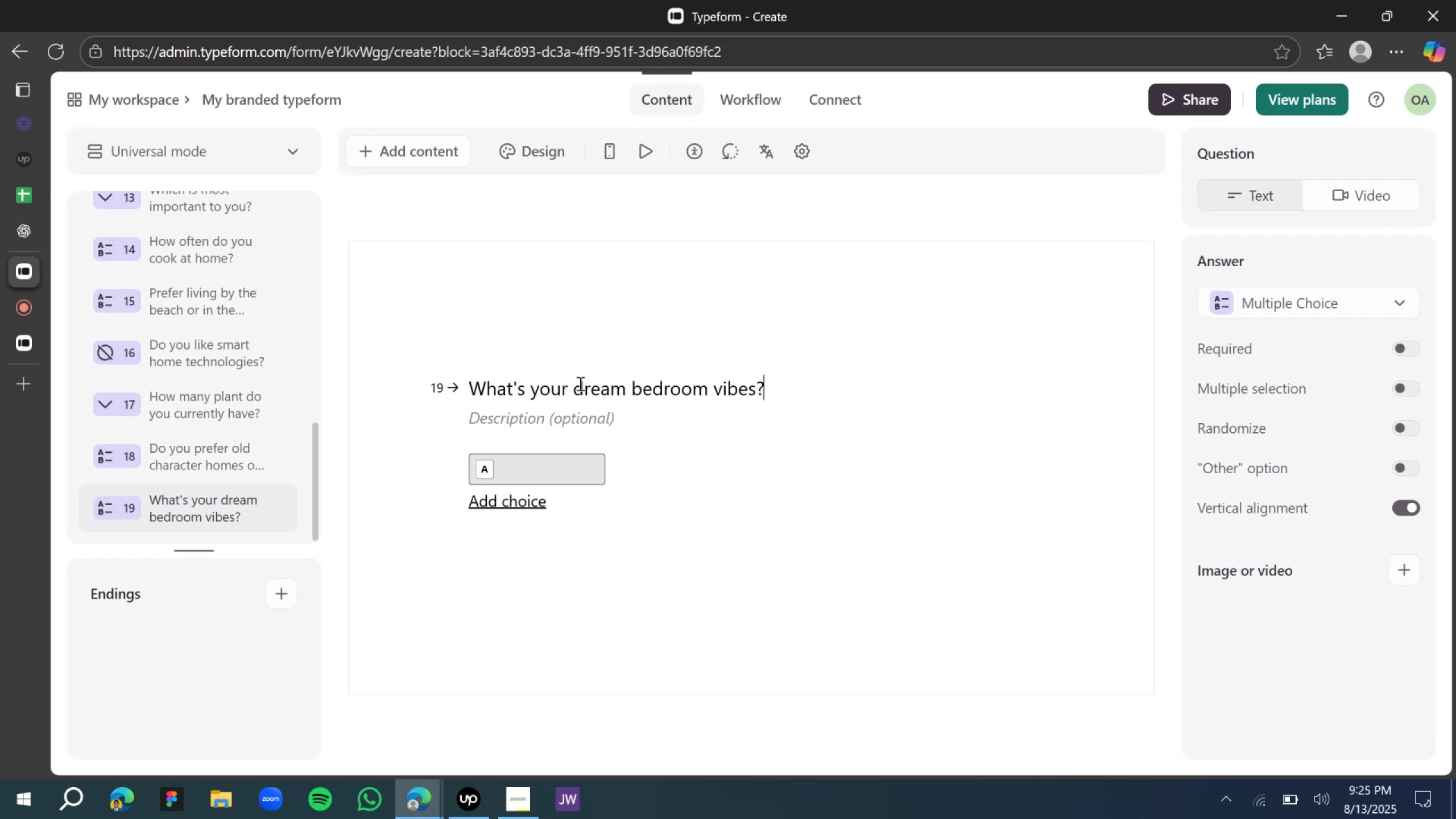 
left_click([528, 470])
 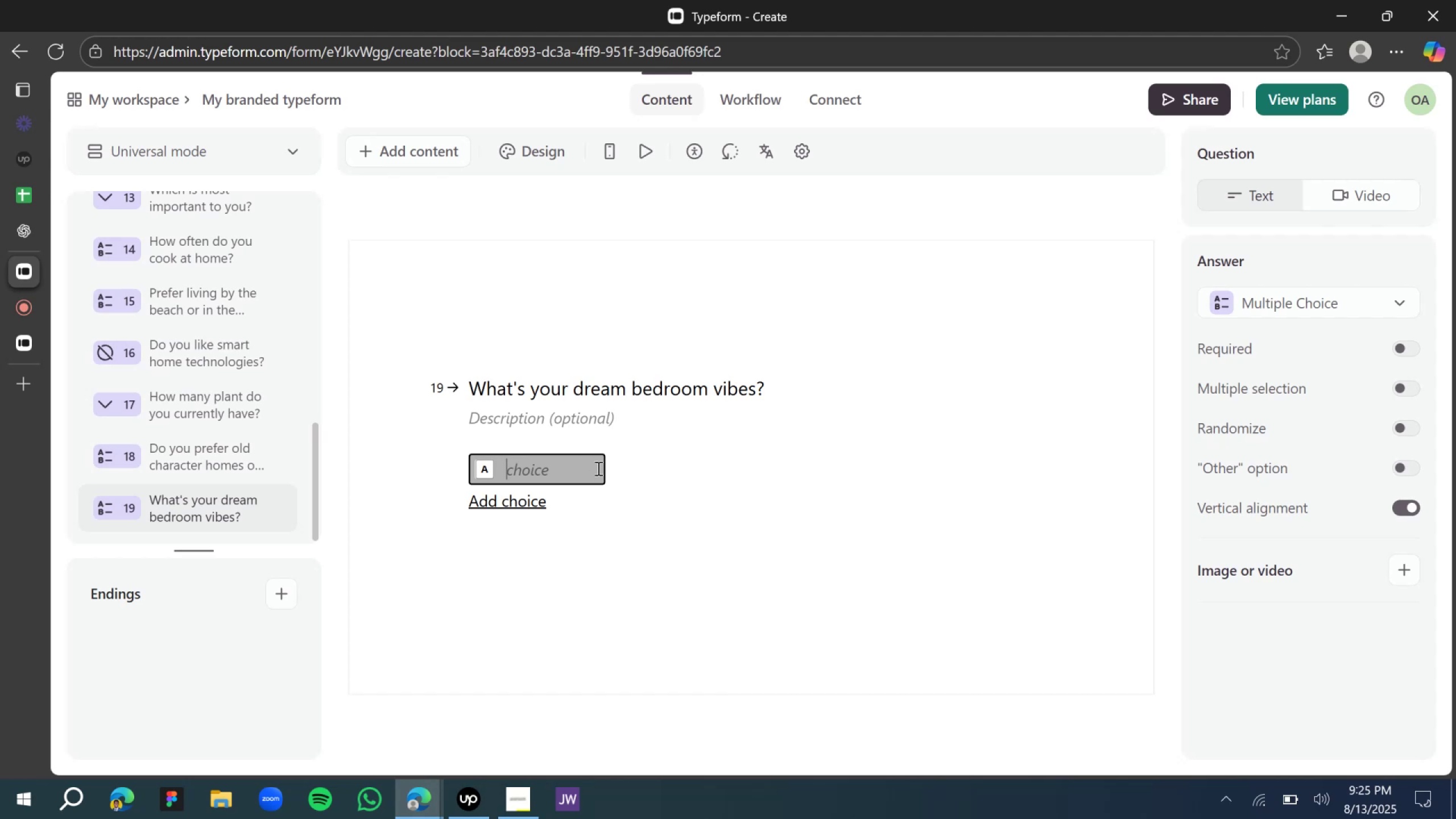 
mouse_move([632, 467])
 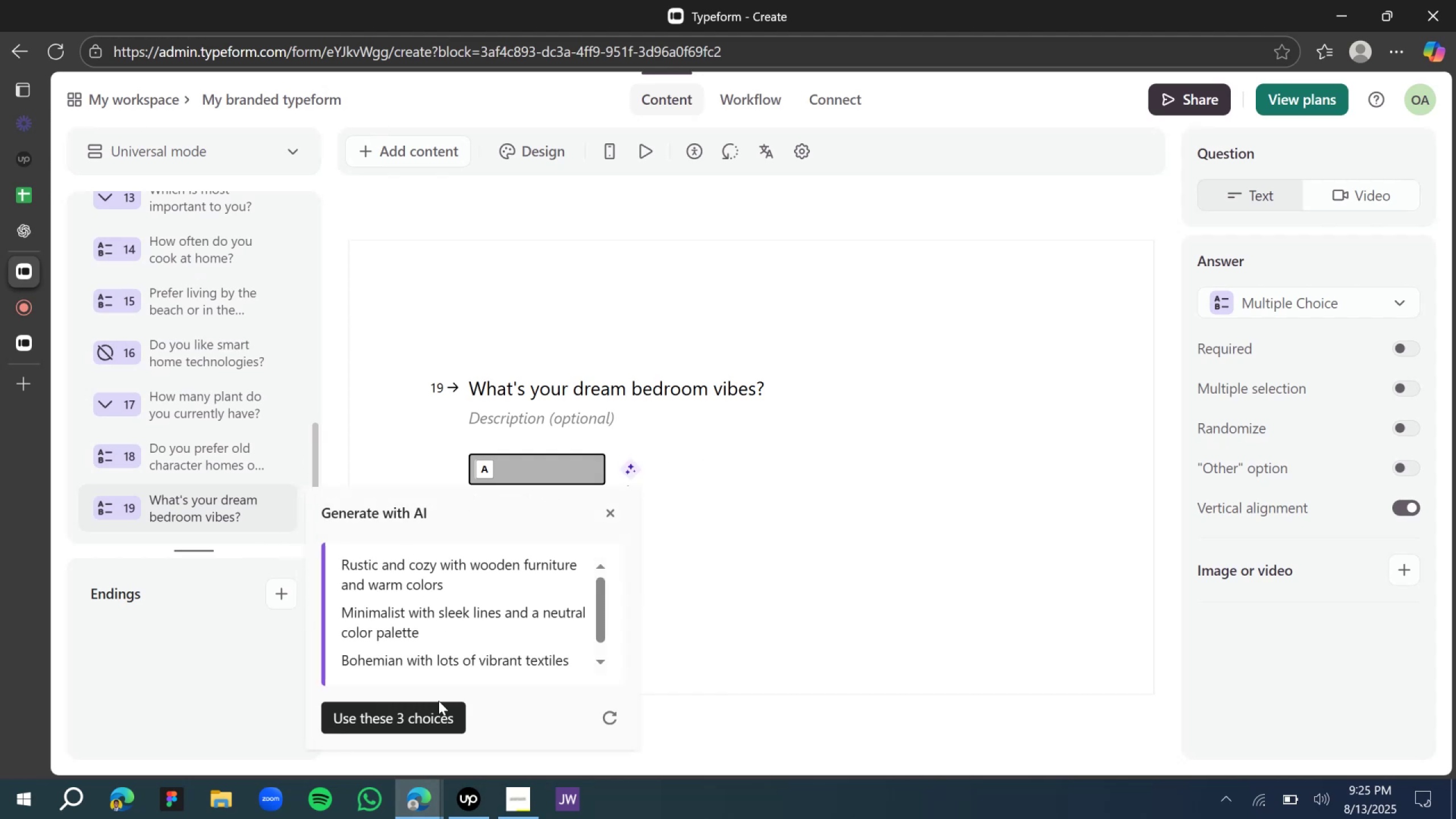 
left_click([424, 714])
 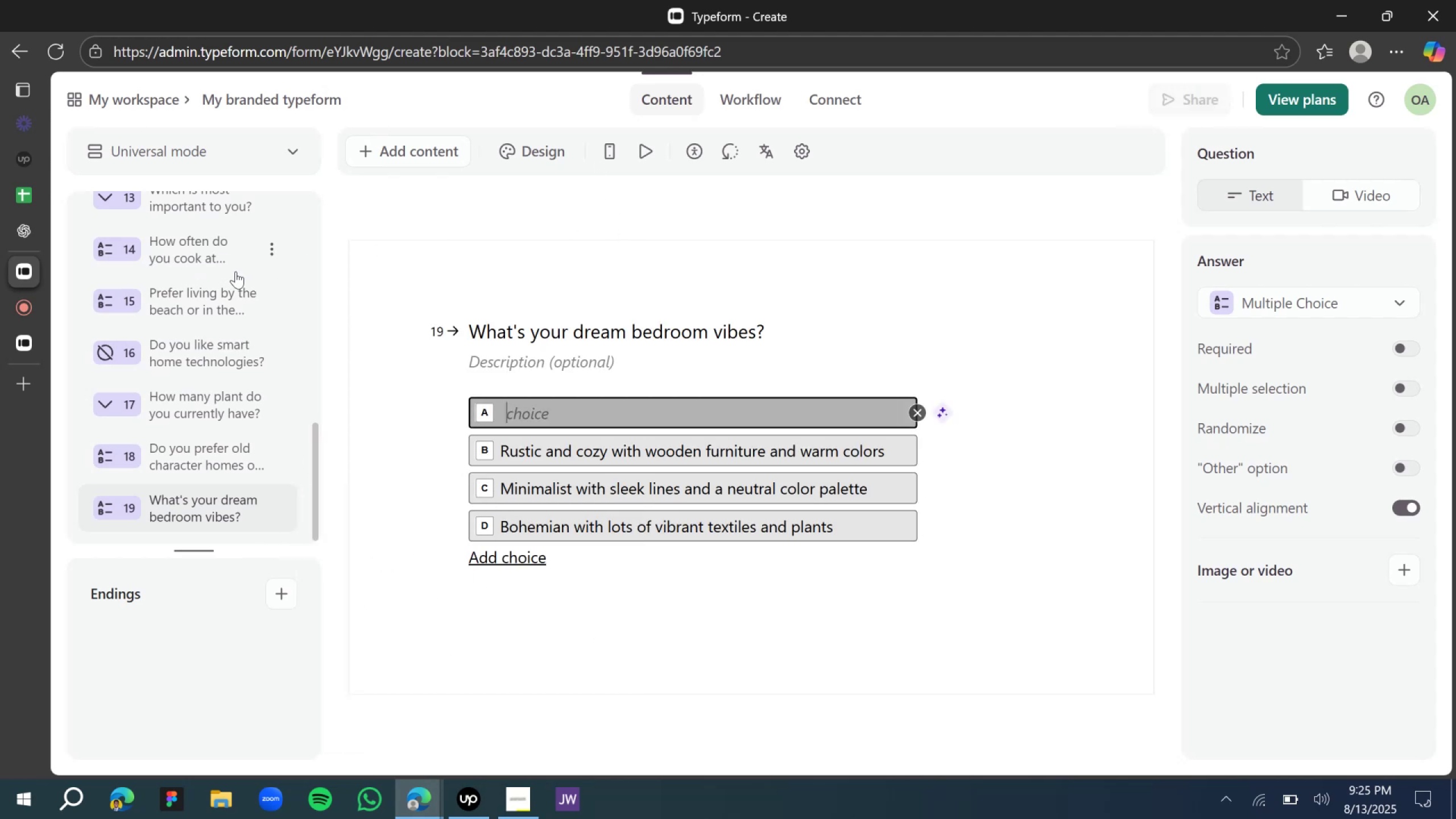 
mouse_move([34, 250])
 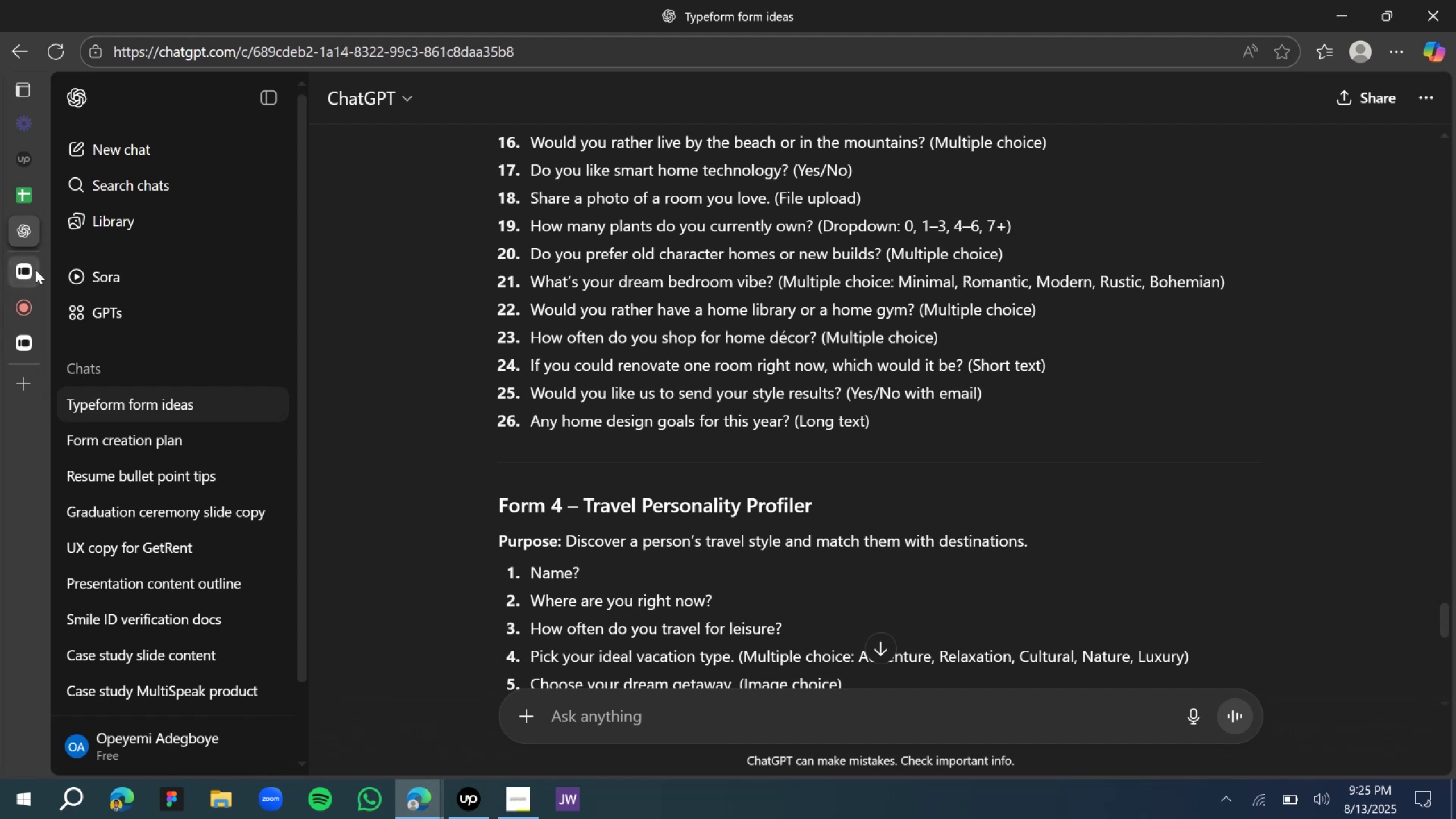 
left_click([35, 269])
 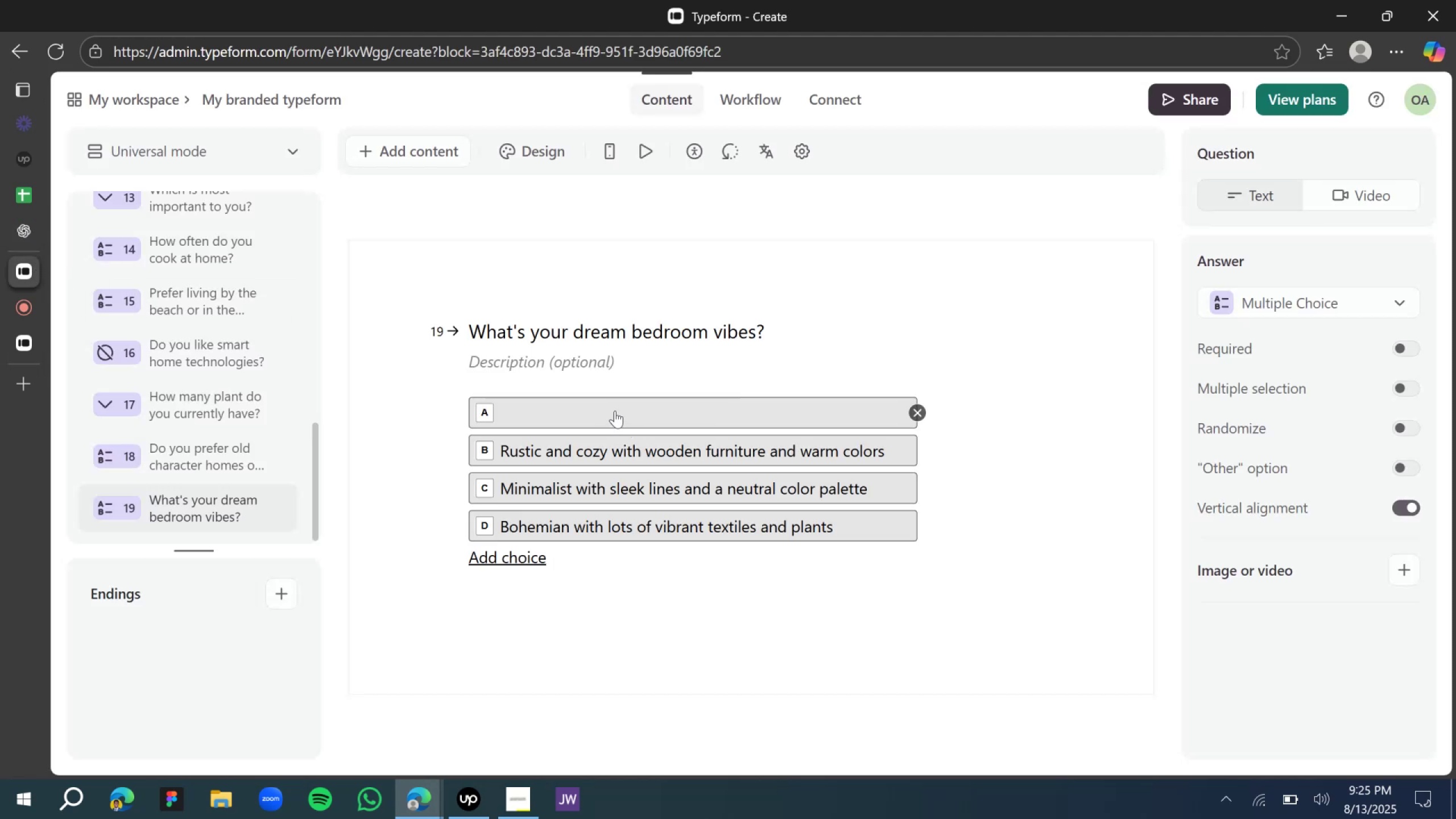 
left_click([599, 401])
 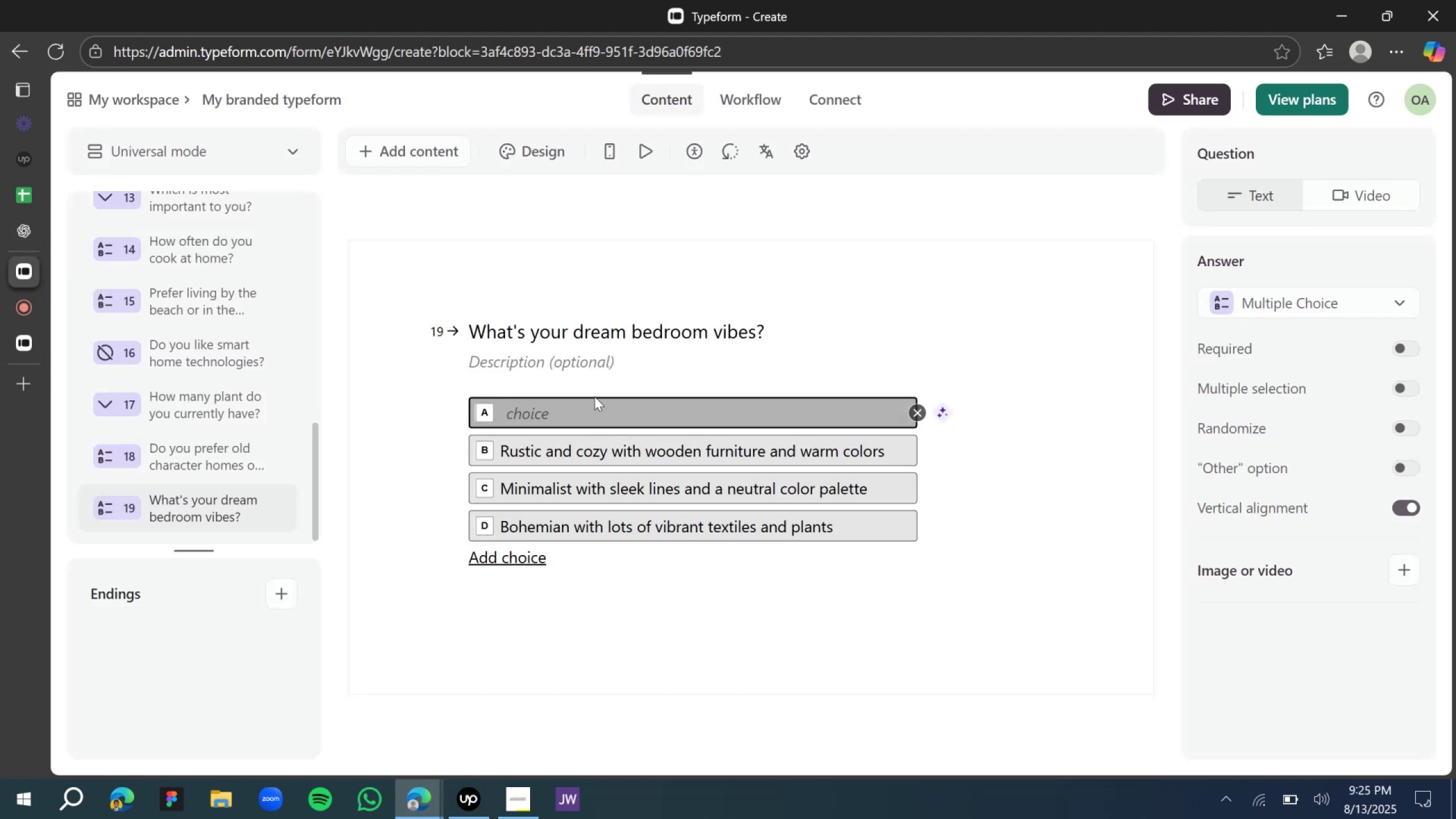 
type(Romantix )
key(Backspace)
key(Backspace)
type(c and cozy)
 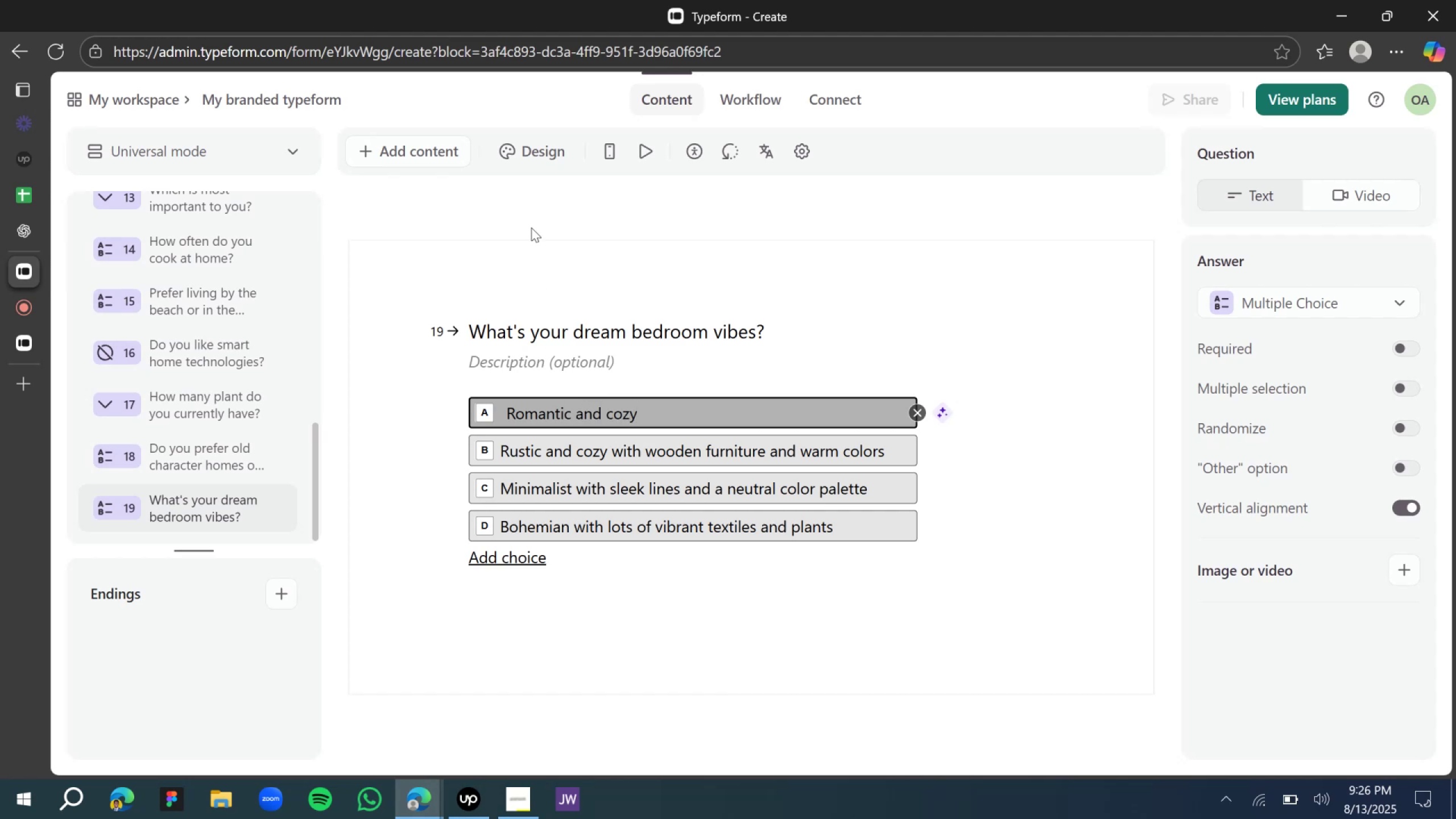 
left_click([536, 267])
 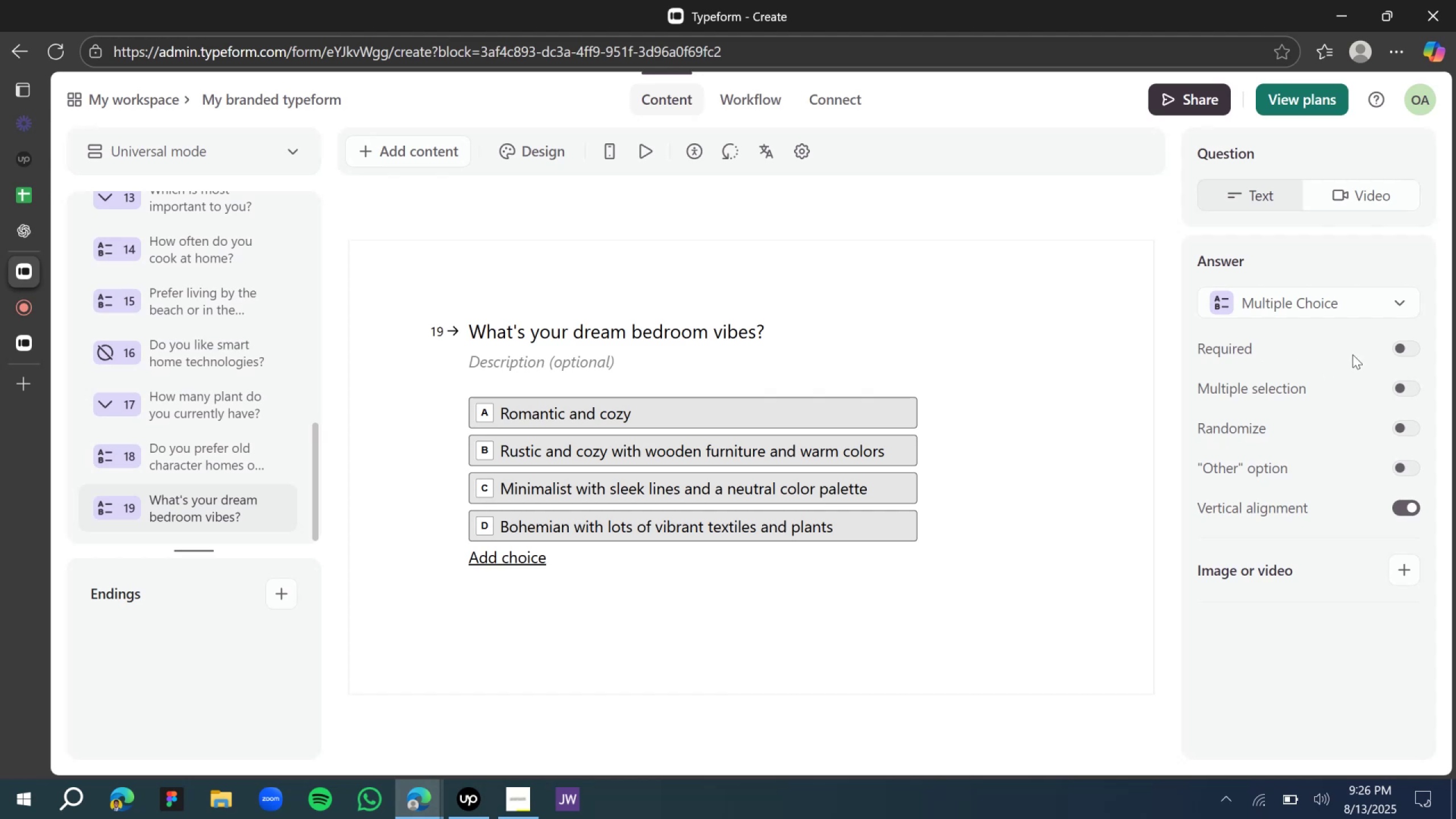 
left_click([1413, 350])
 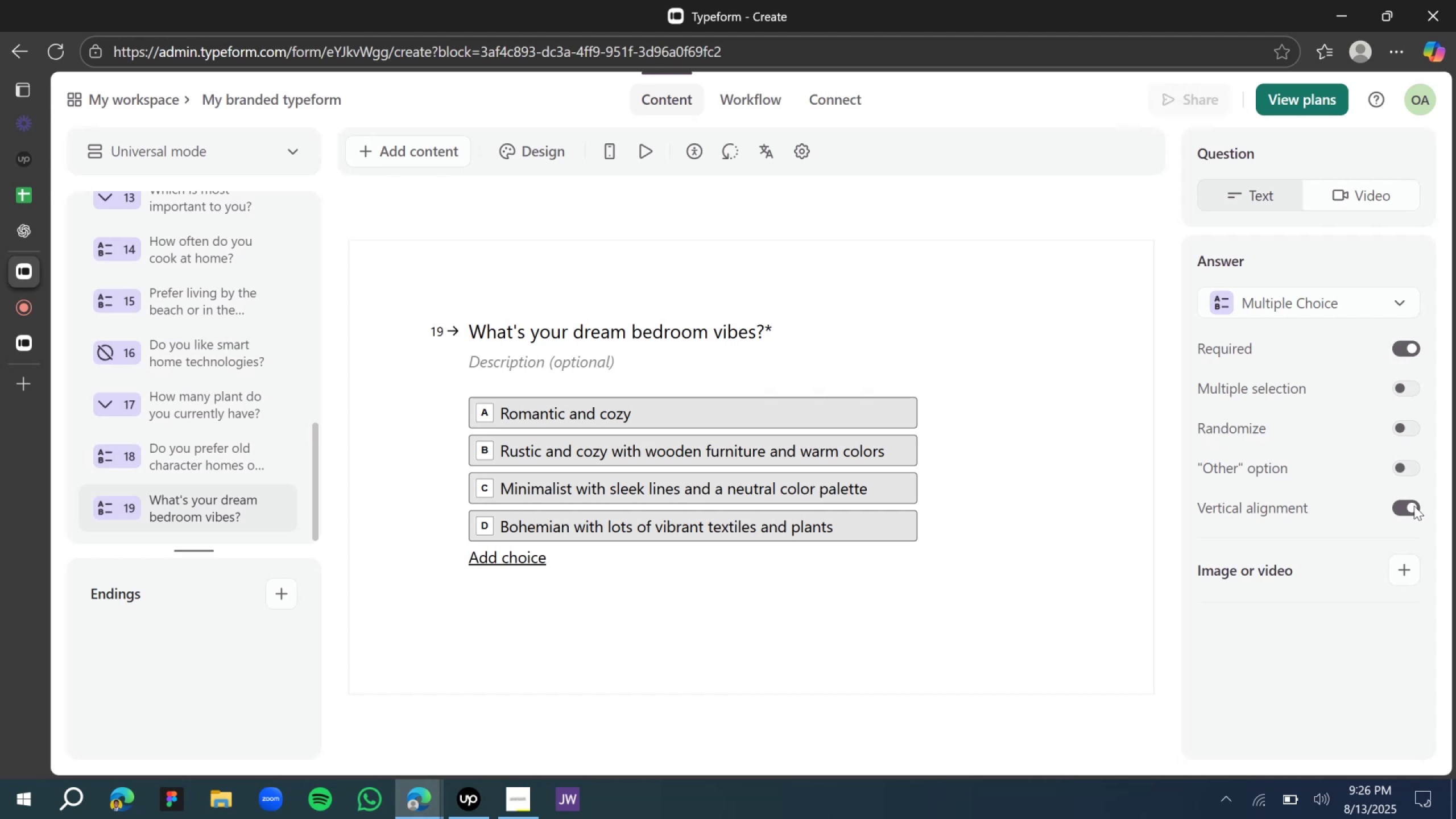 
left_click([1409, 500])
 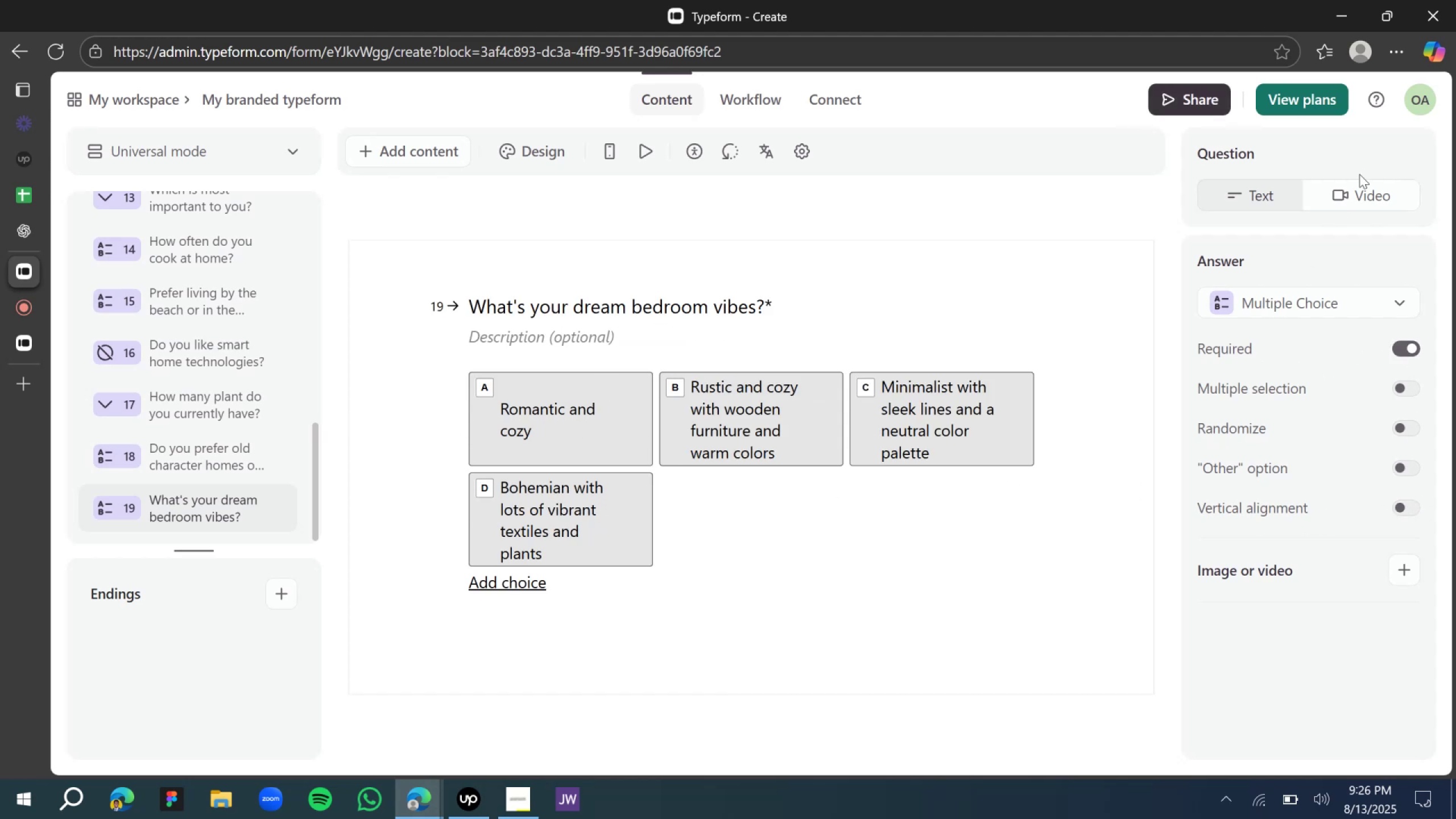 
left_click([1366, 202])
 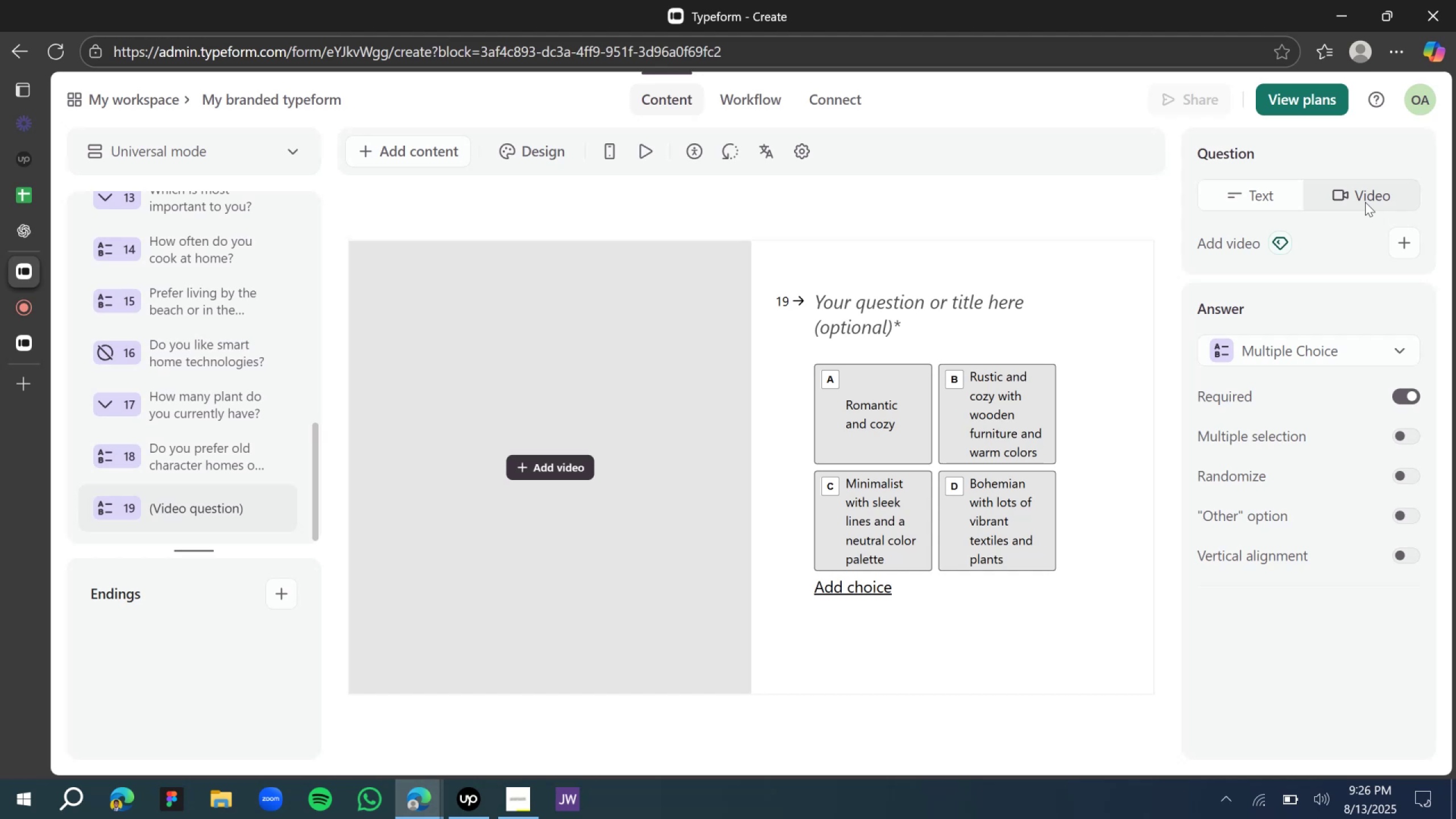 
left_click([1254, 192])
 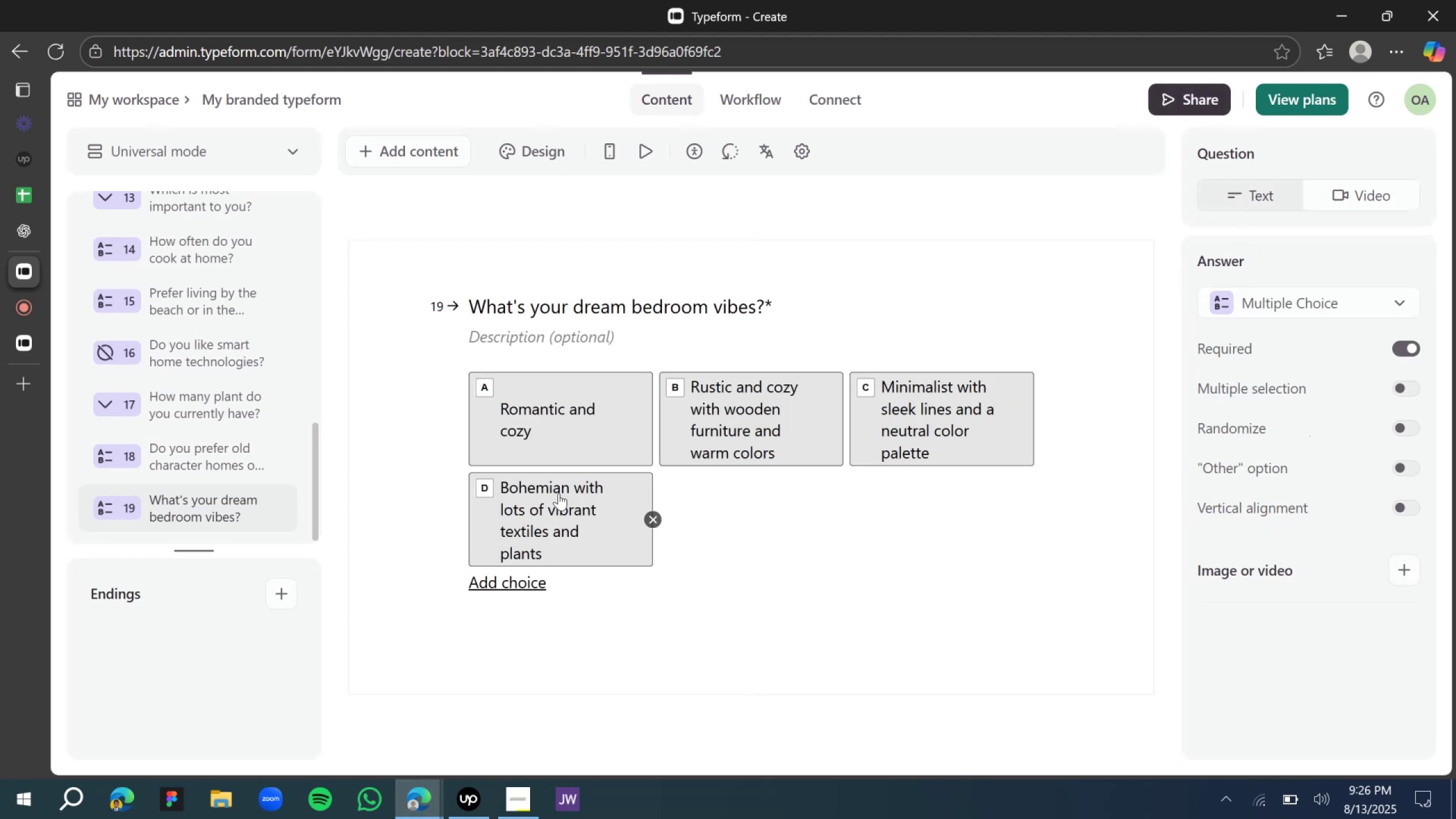 
wait(9.12)
 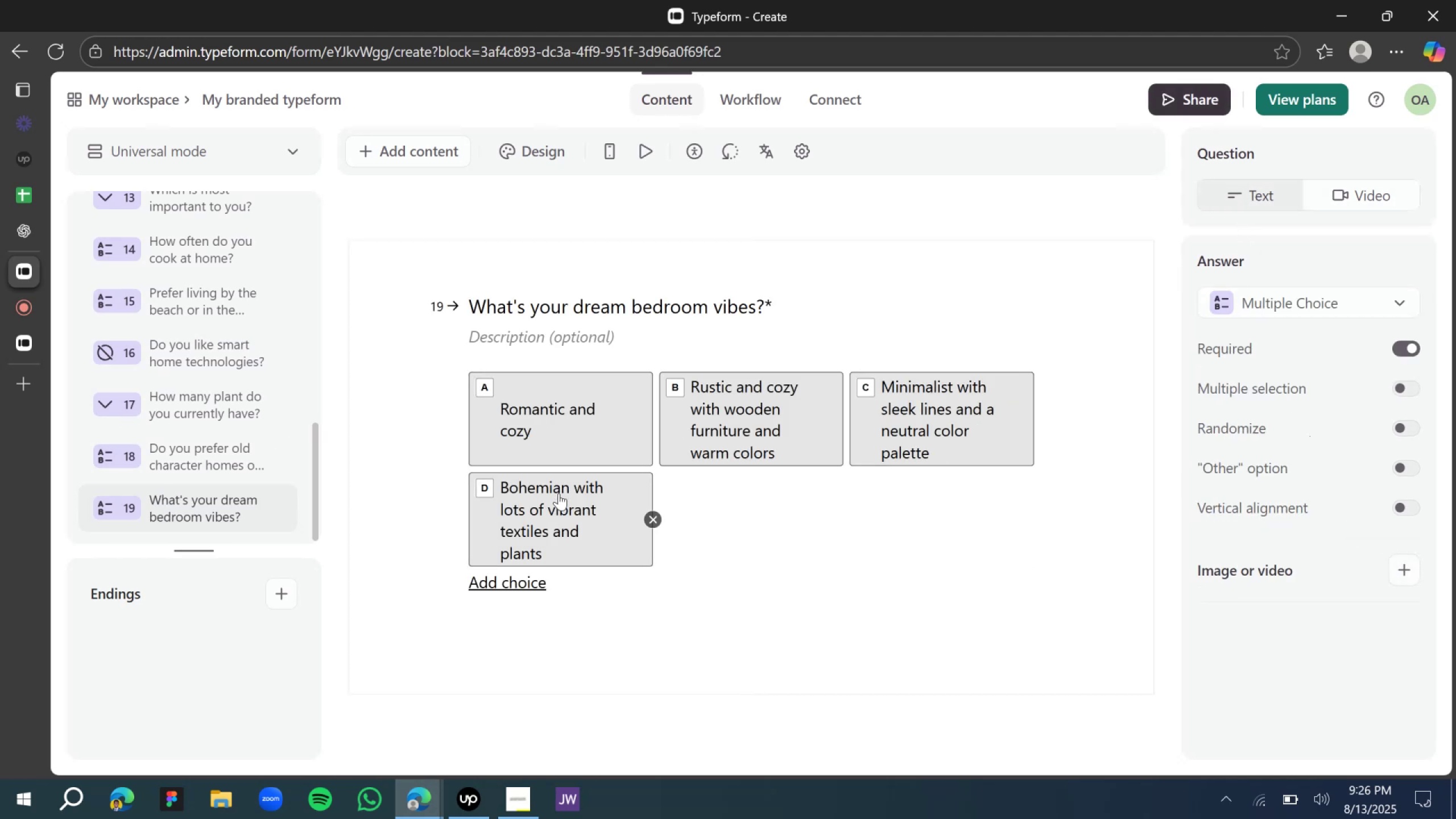 
left_click([1410, 350])
 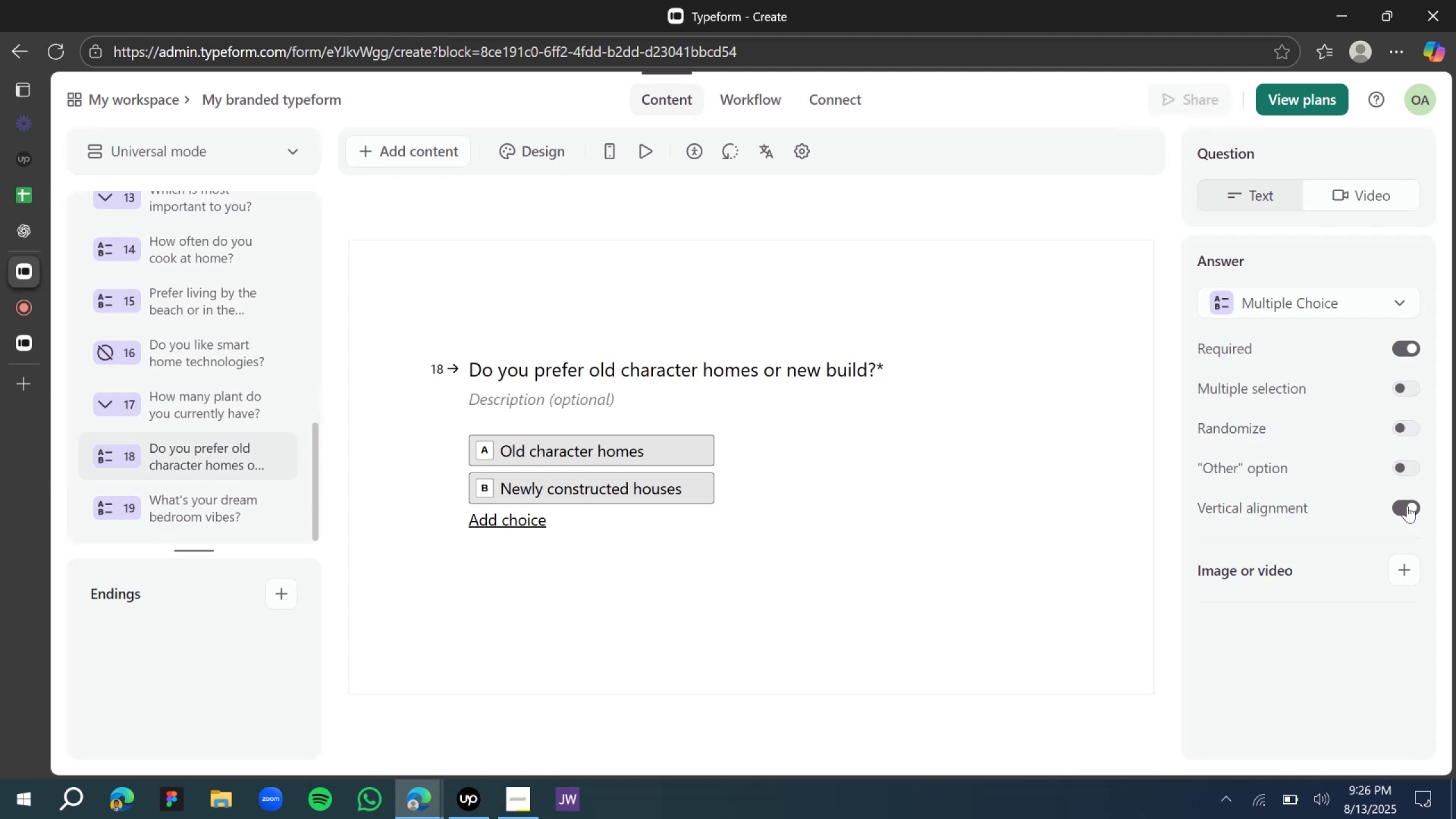 
left_click([1408, 515])
 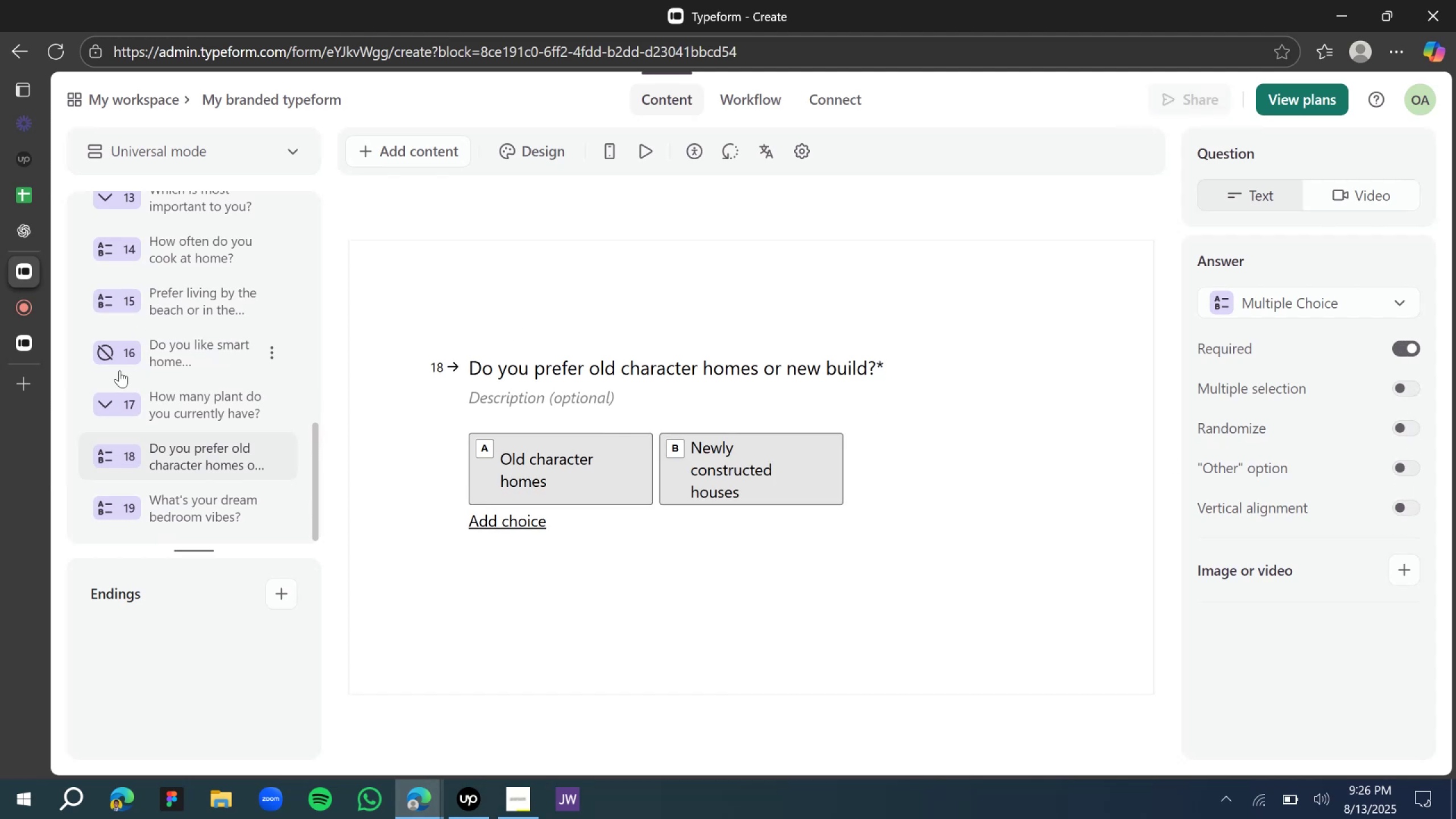 
left_click([204, 397])
 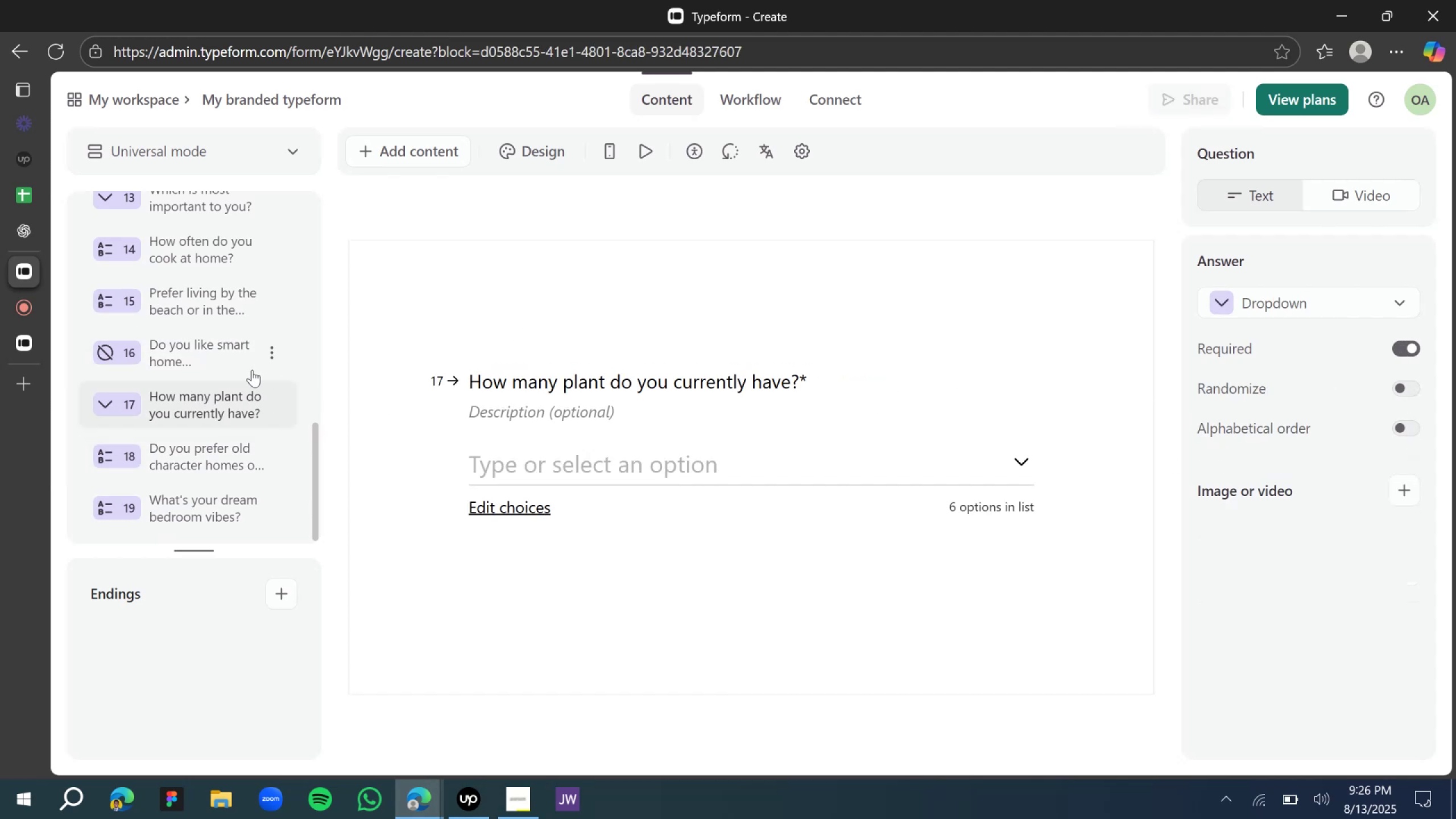 
left_click([211, 361])
 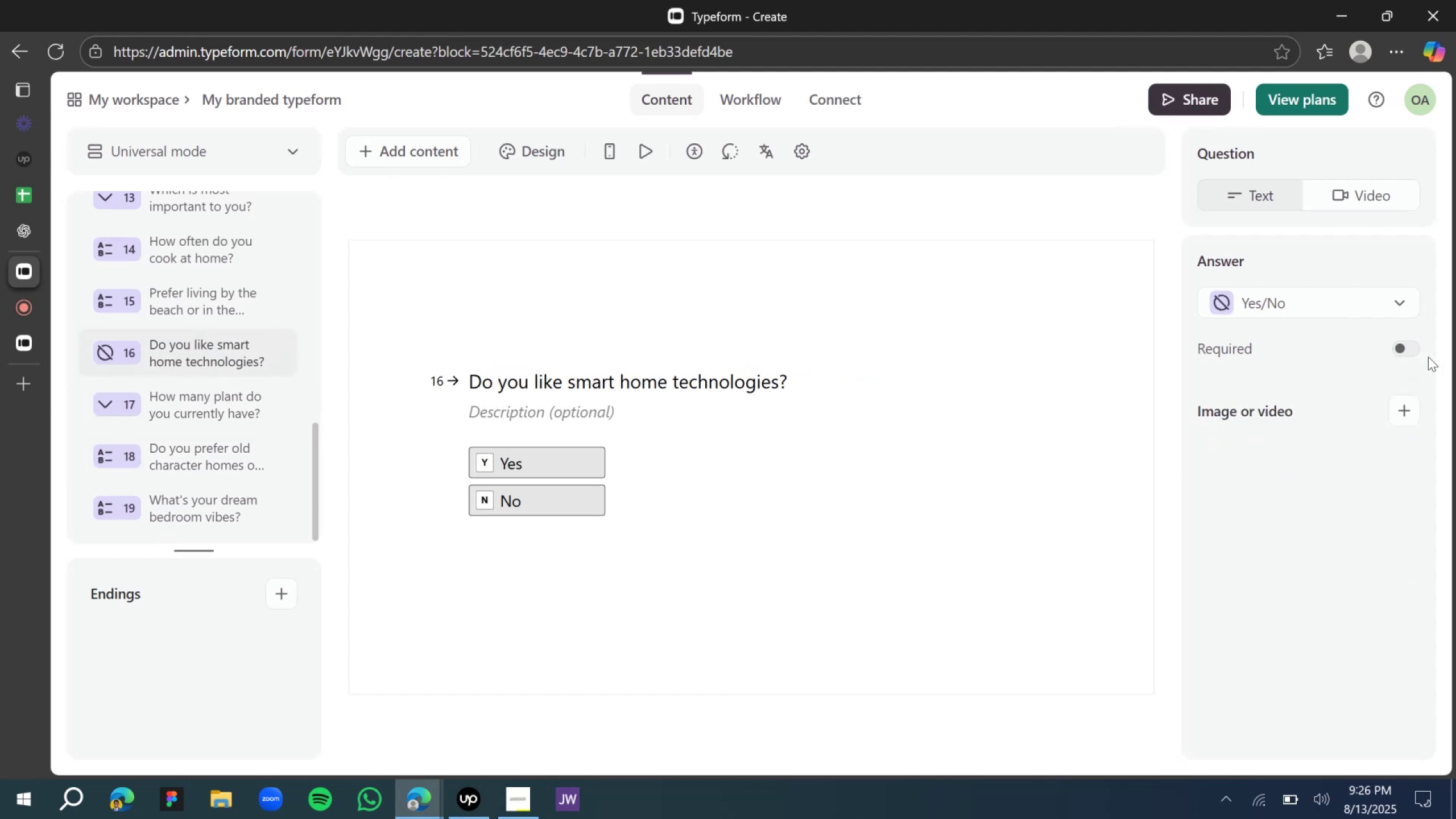 
left_click([1407, 343])
 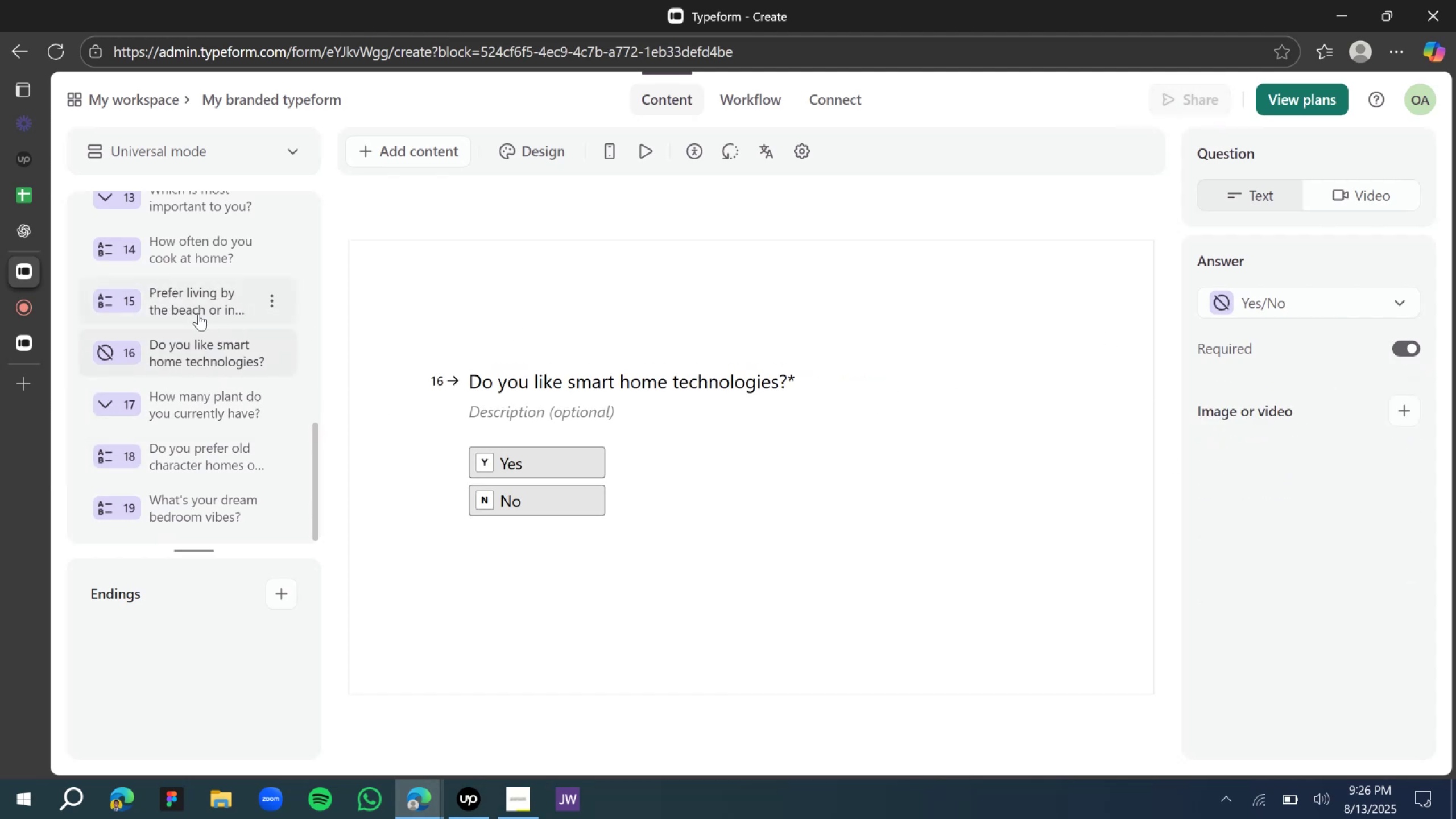 
left_click([183, 306])
 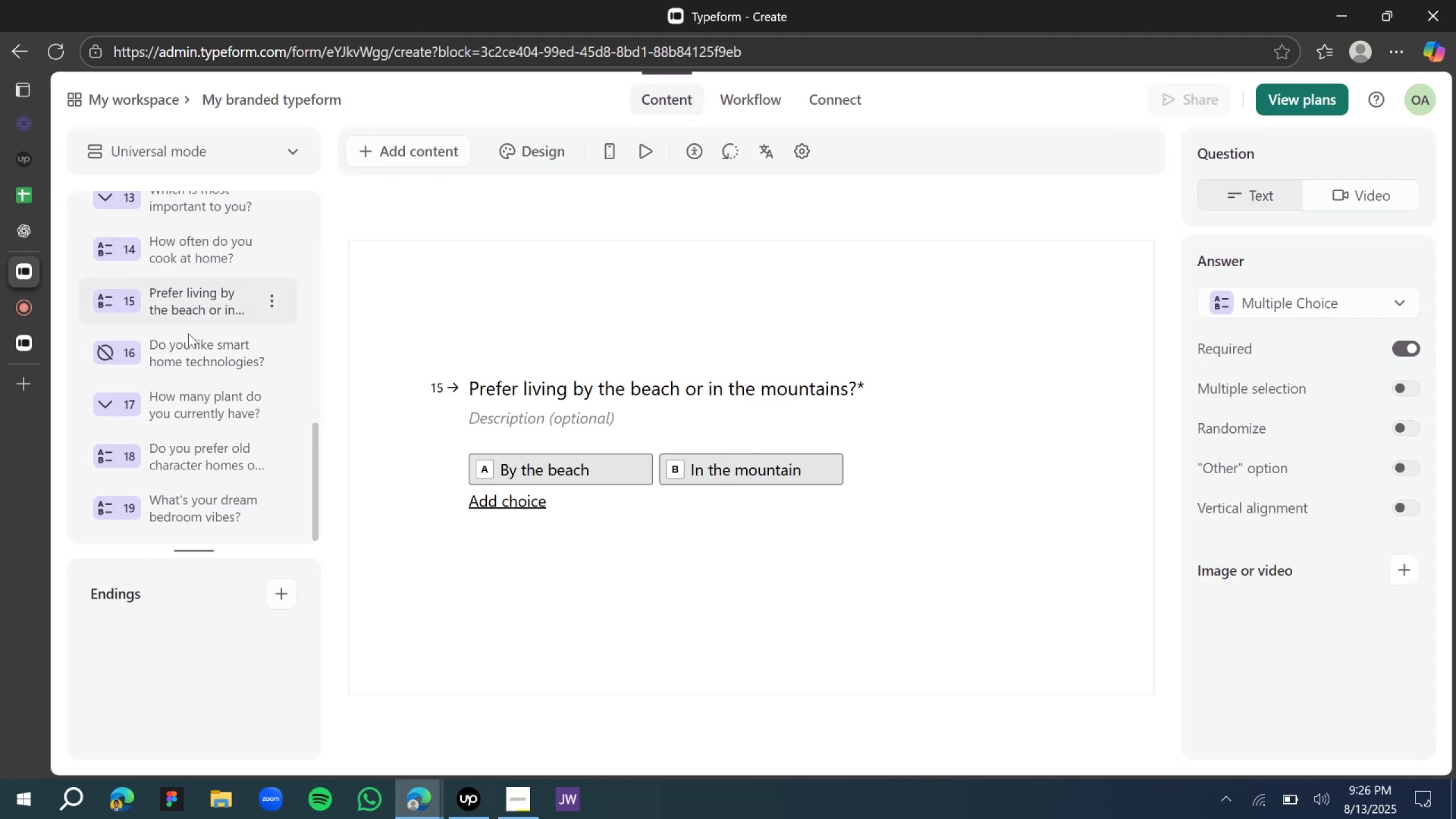 
scroll: coordinate [196, 351], scroll_direction: up, amount: 2.0
 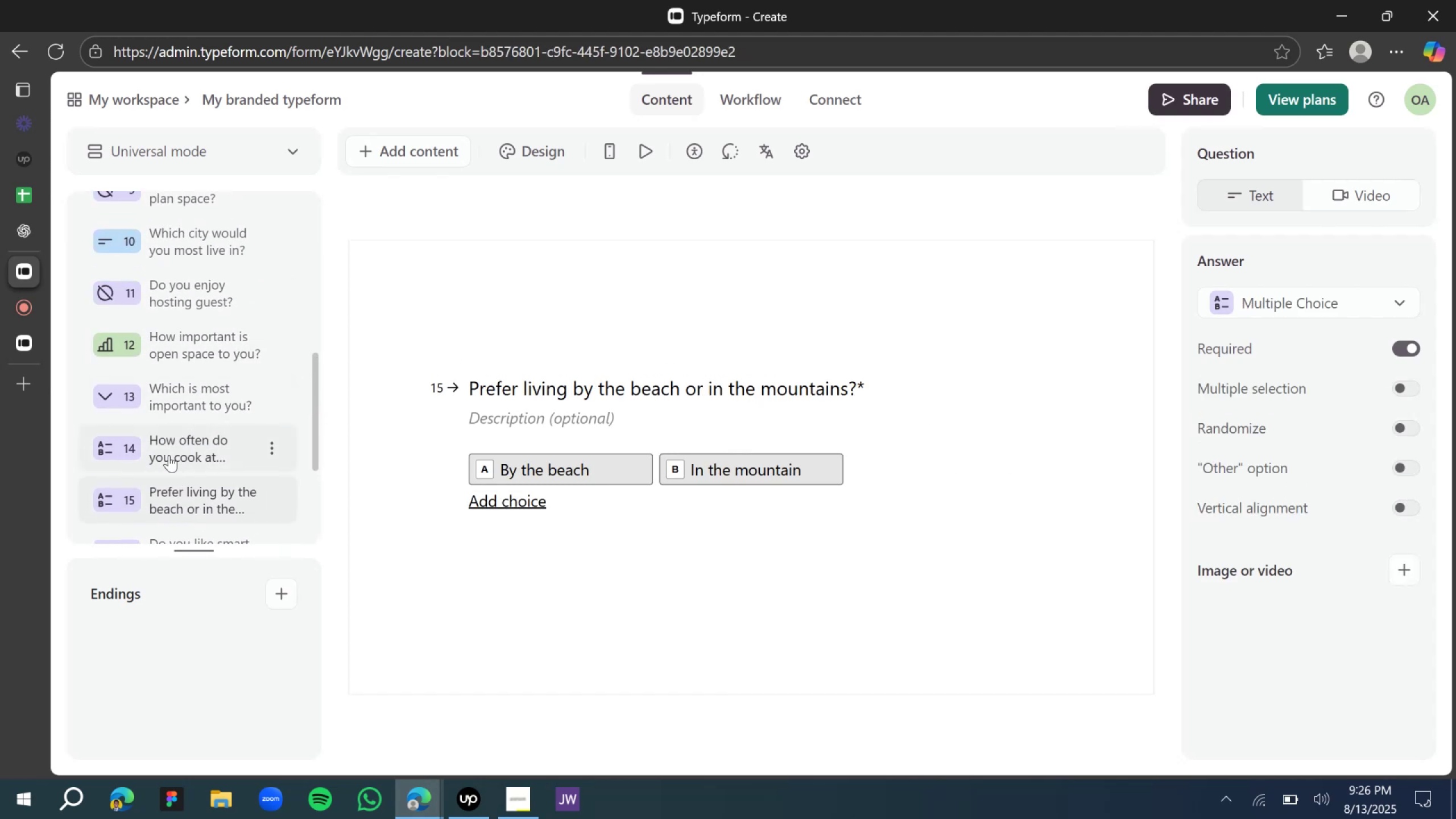 
left_click([198, 397])
 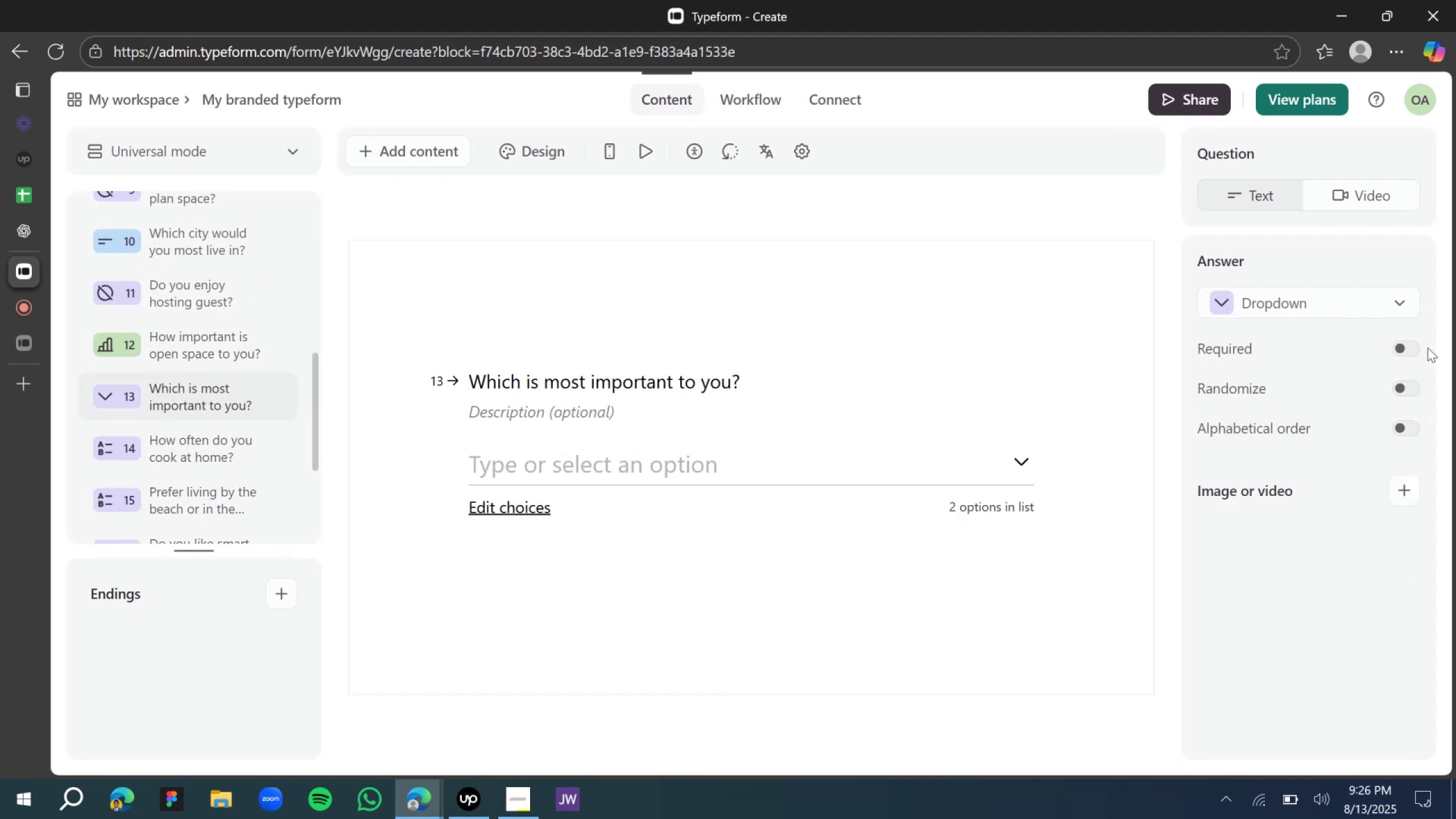 
left_click([1399, 349])
 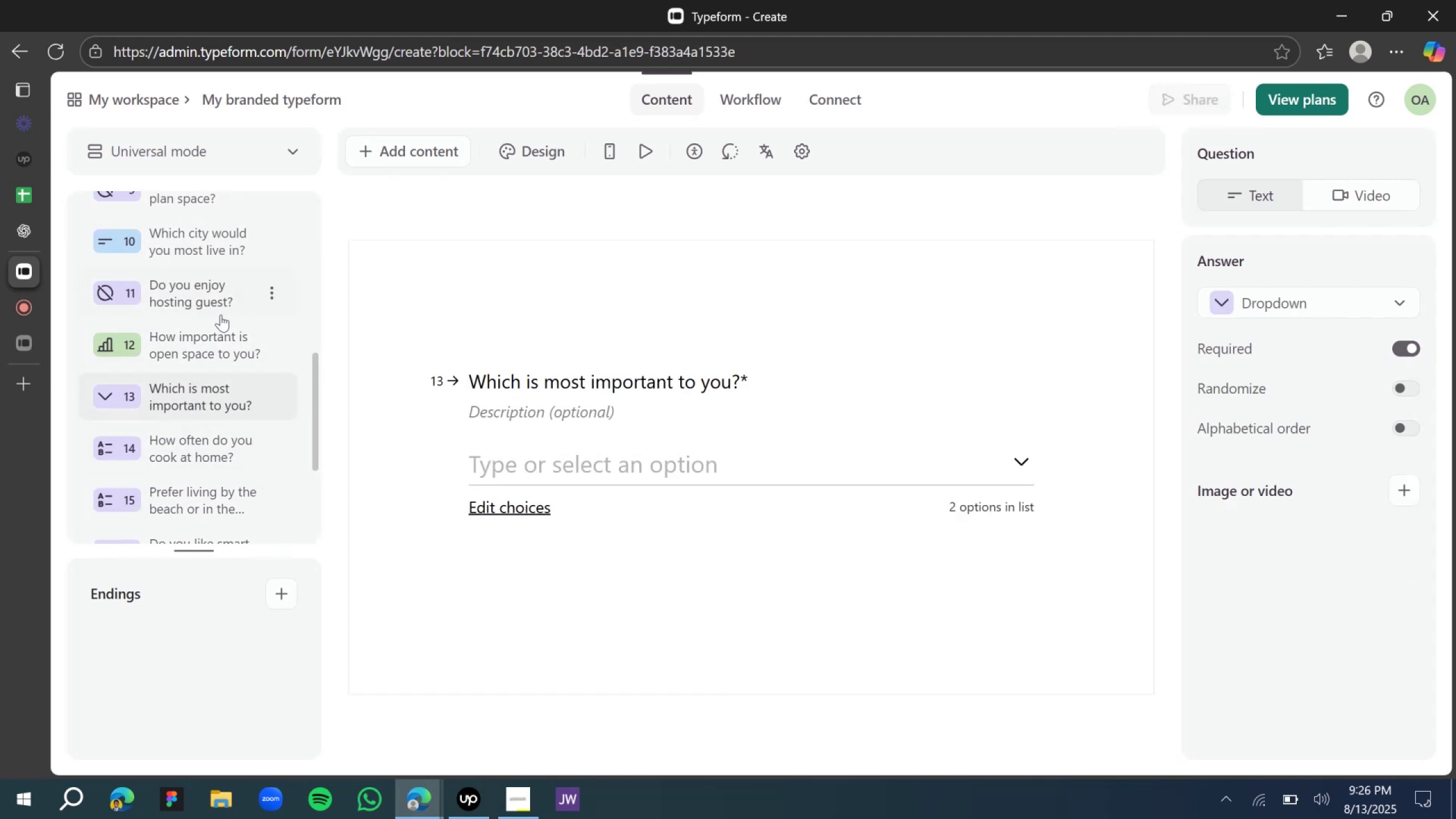 
left_click([191, 350])
 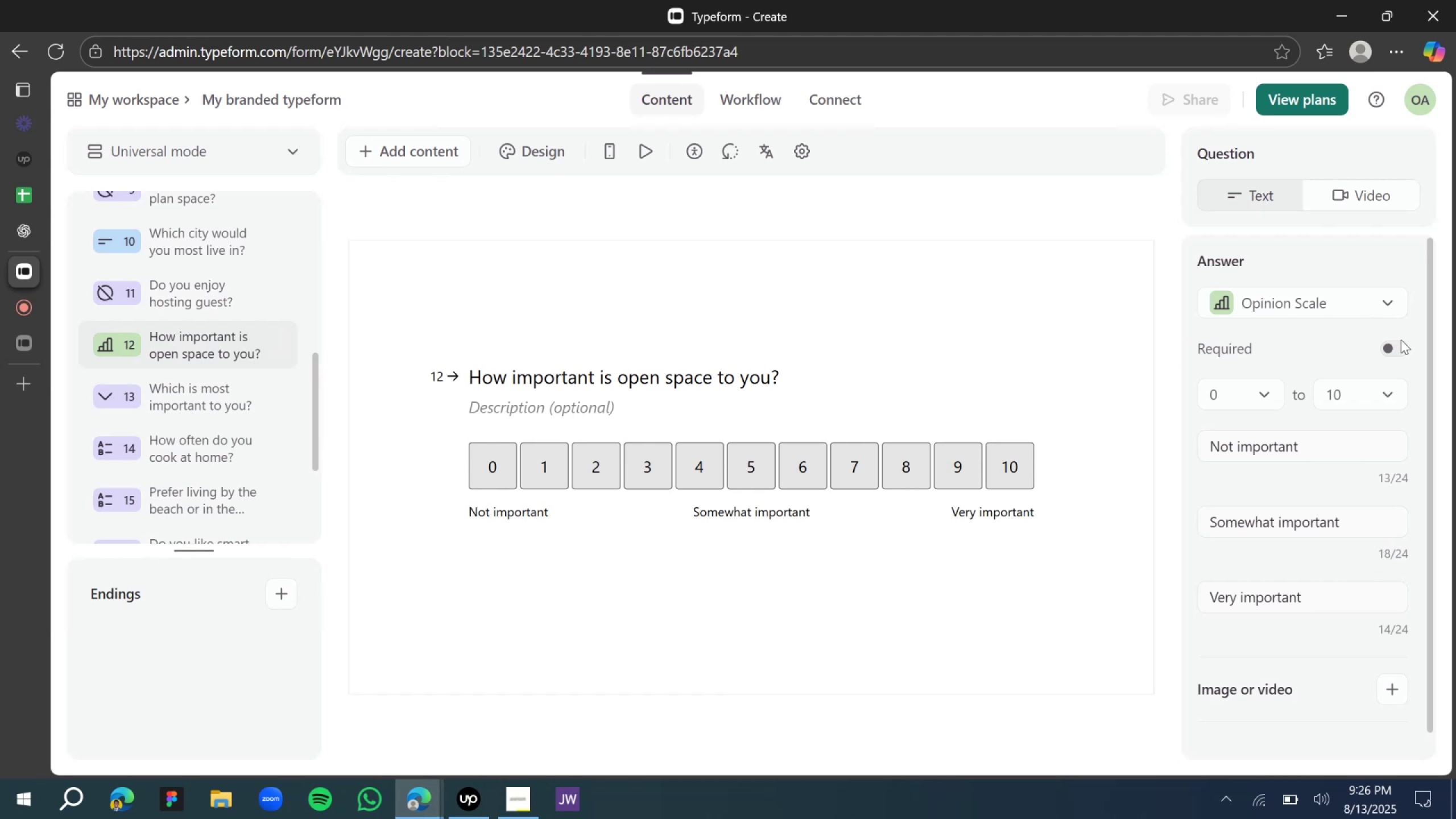 
left_click([1398, 348])
 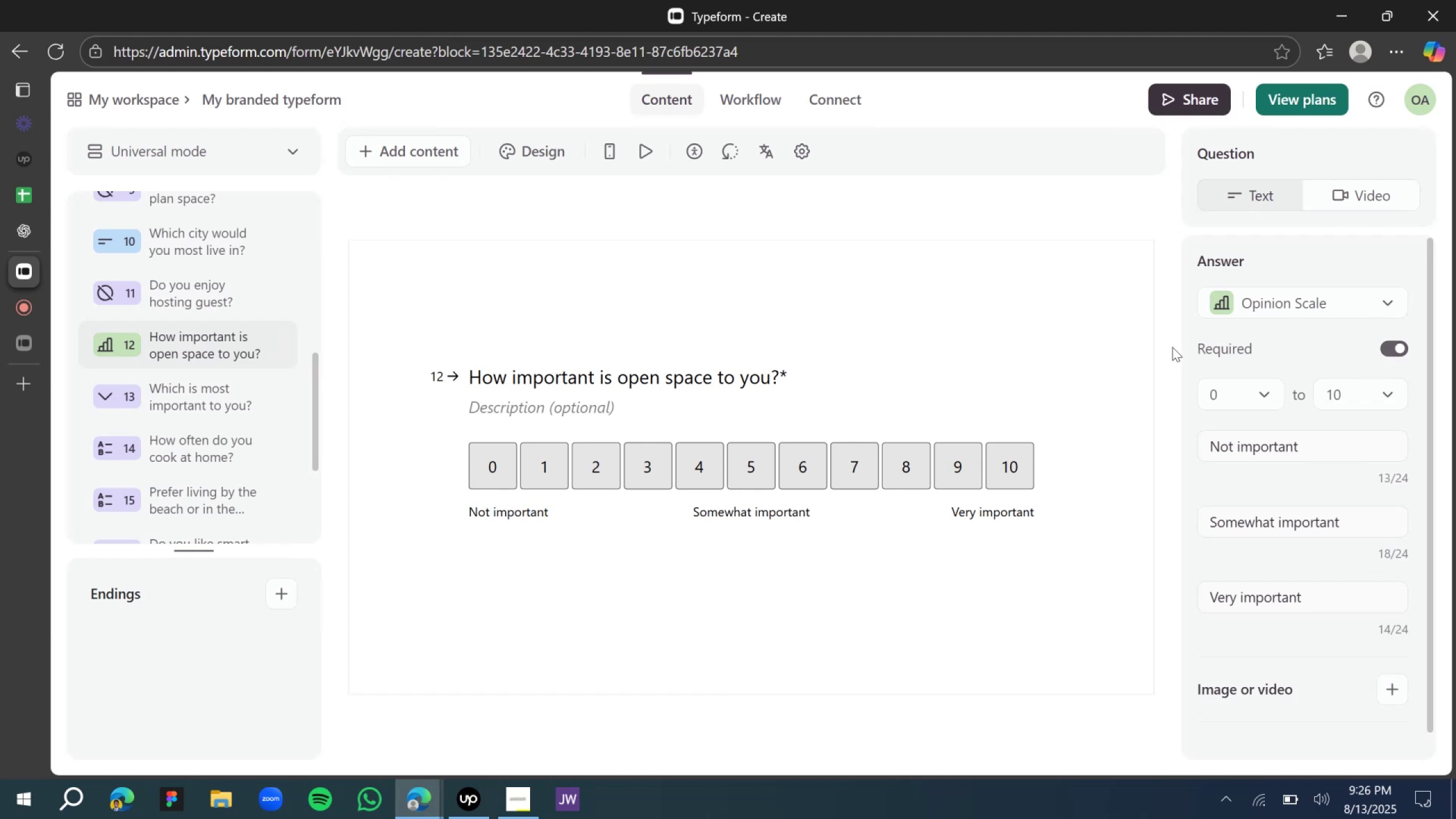 
scroll: coordinate [1334, 499], scroll_direction: down, amount: 4.0
 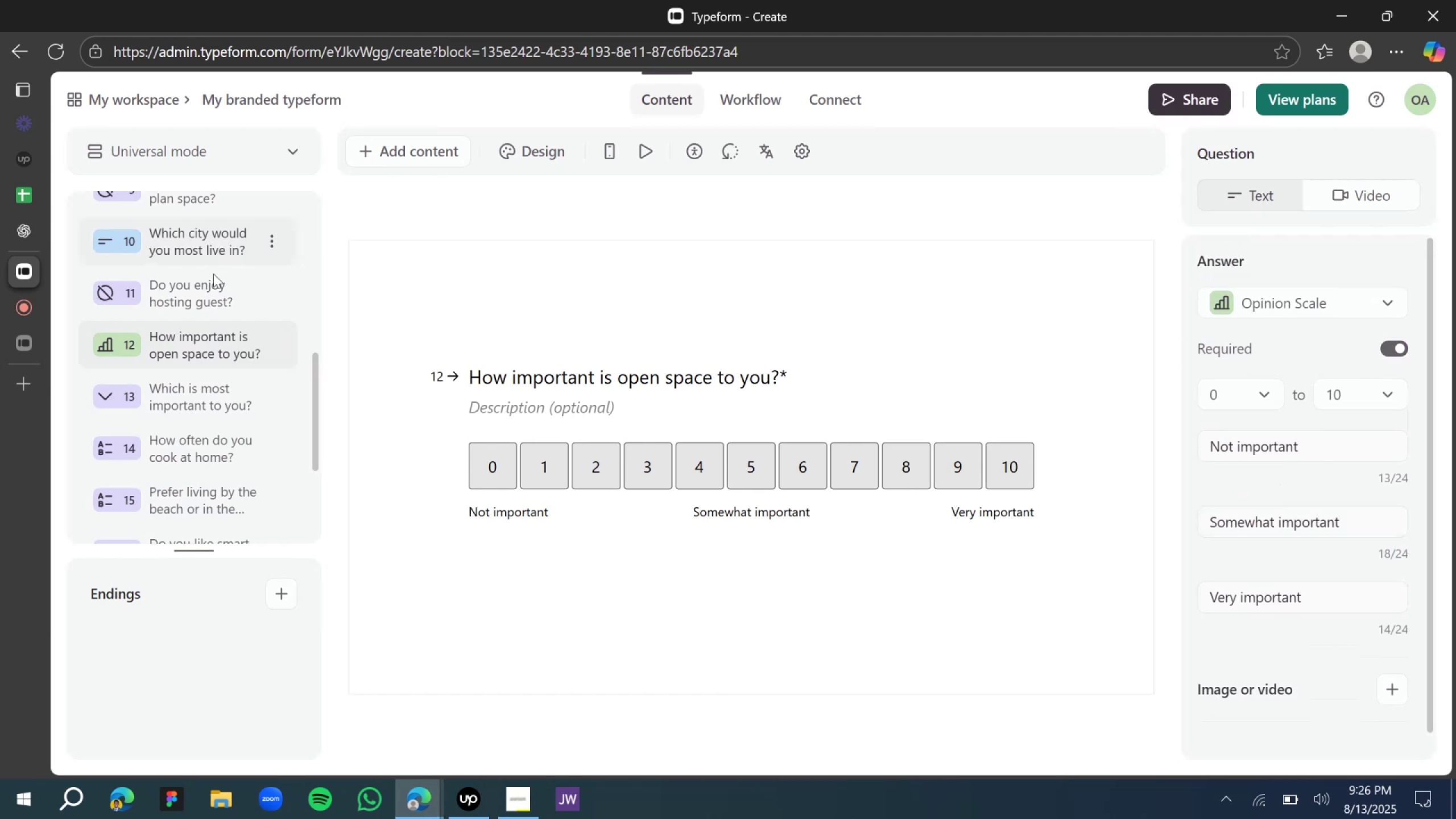 
left_click([210, 280])
 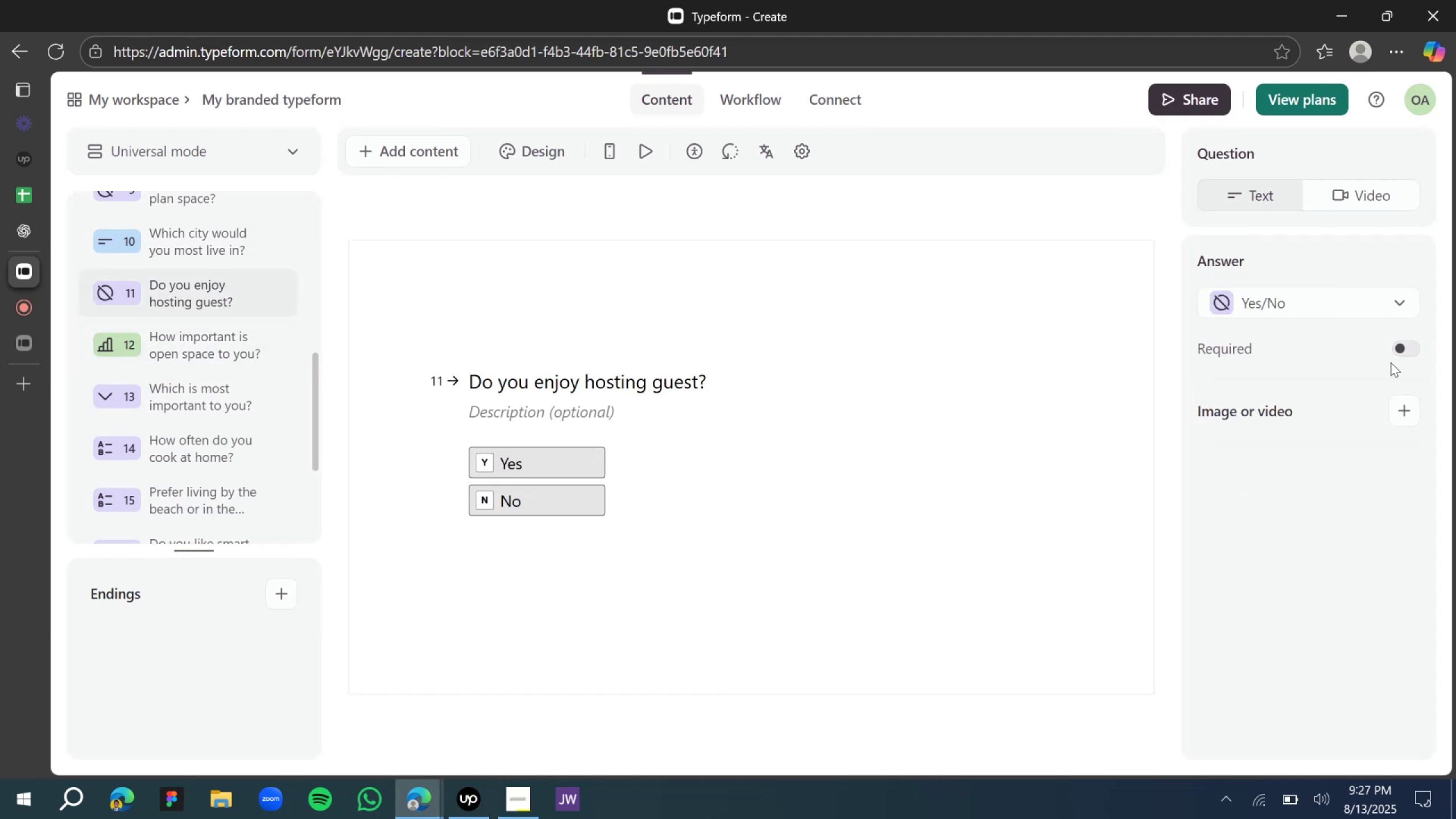 
scroll: coordinate [208, 295], scroll_direction: up, amount: 2.0
 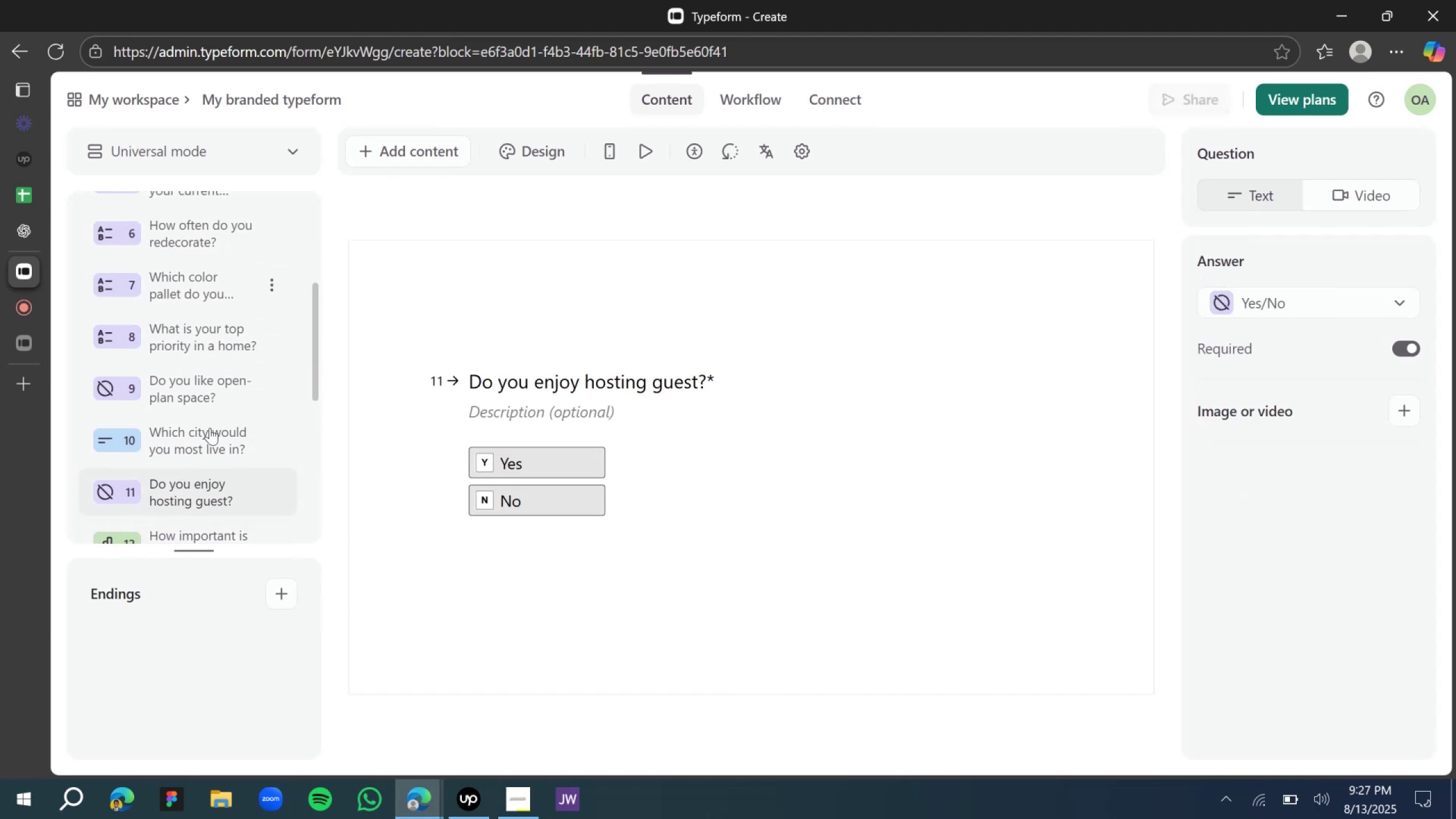 
left_click([210, 428])
 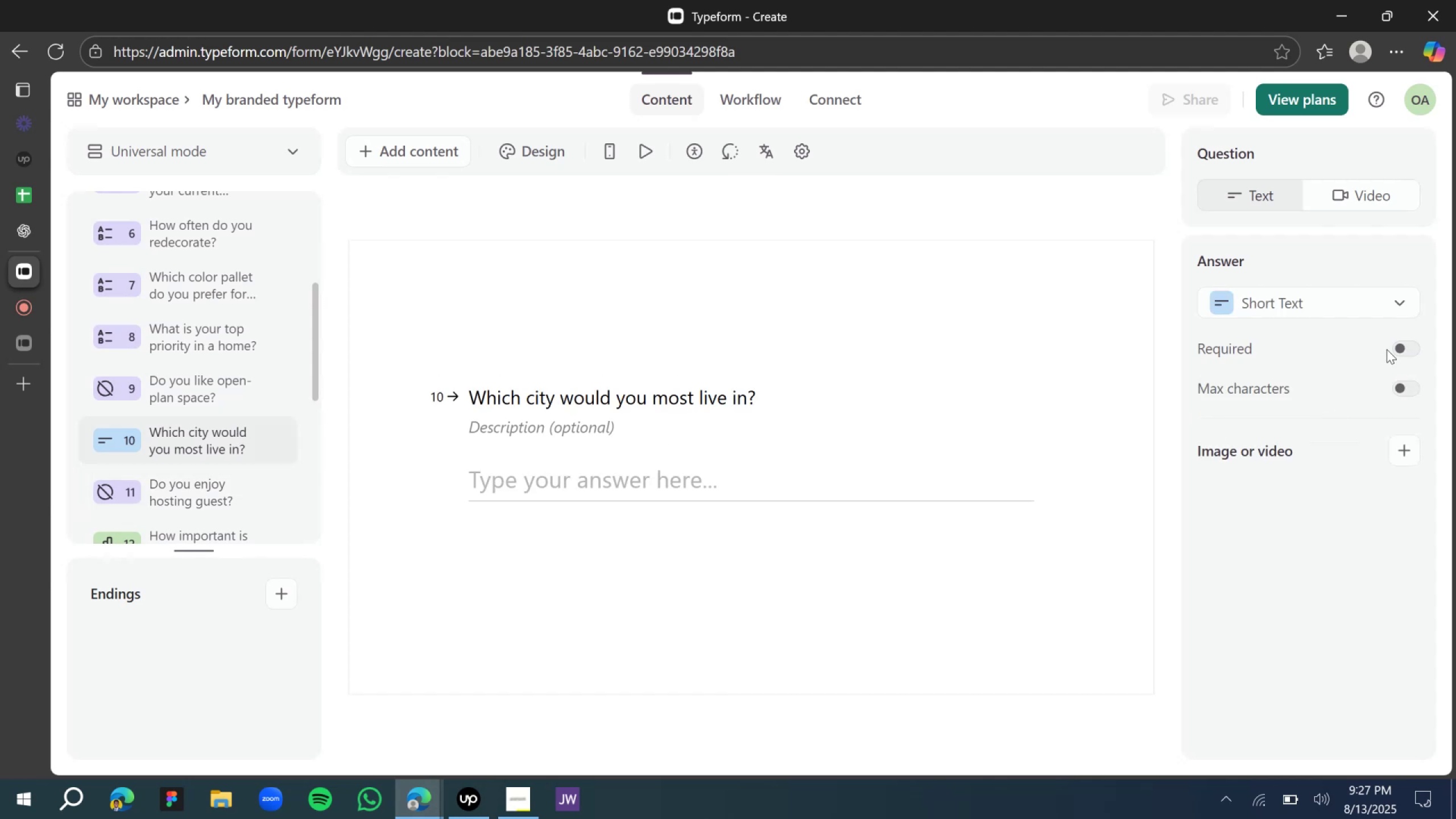 
left_click([1401, 346])
 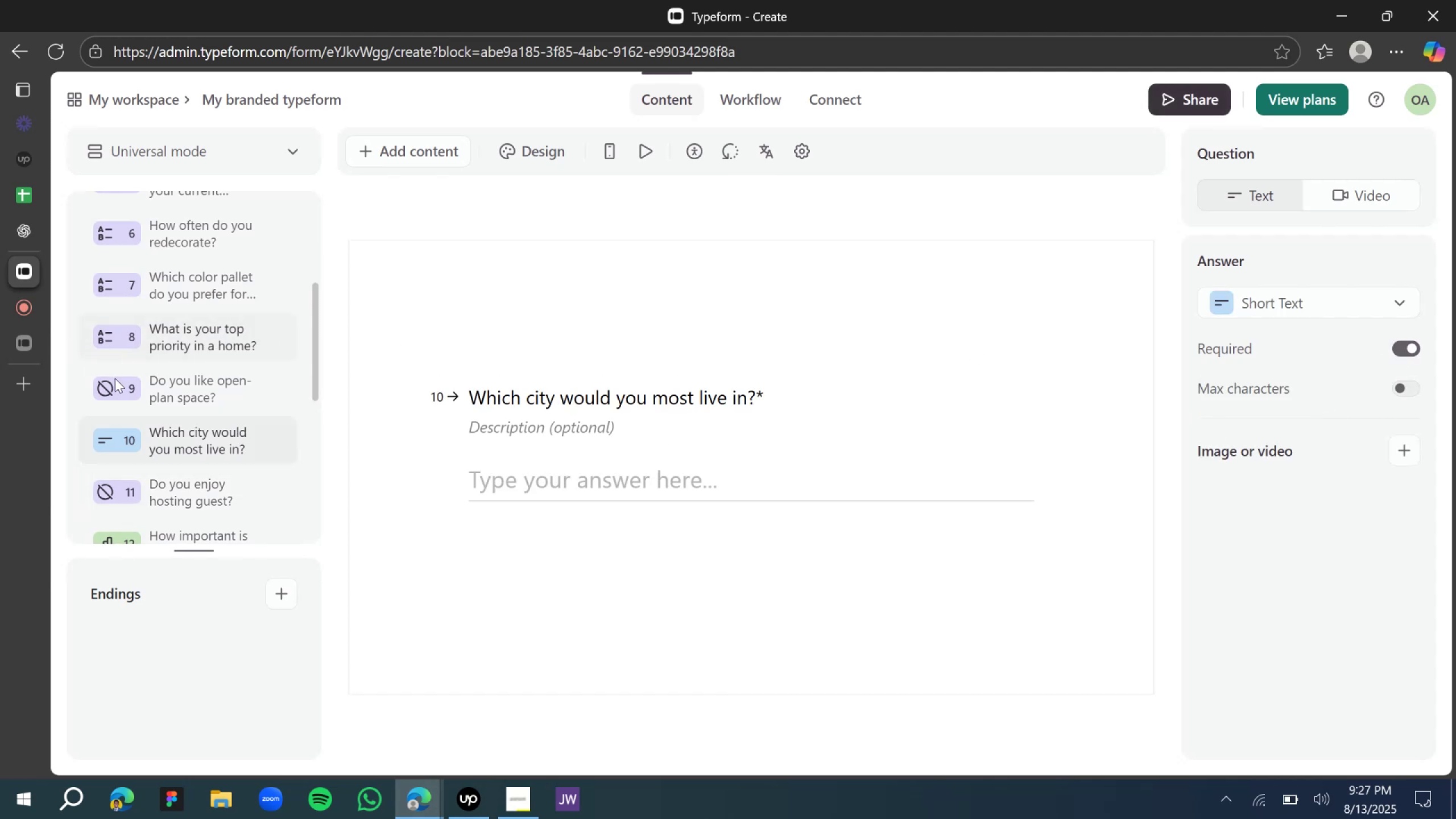 
left_click([209, 395])
 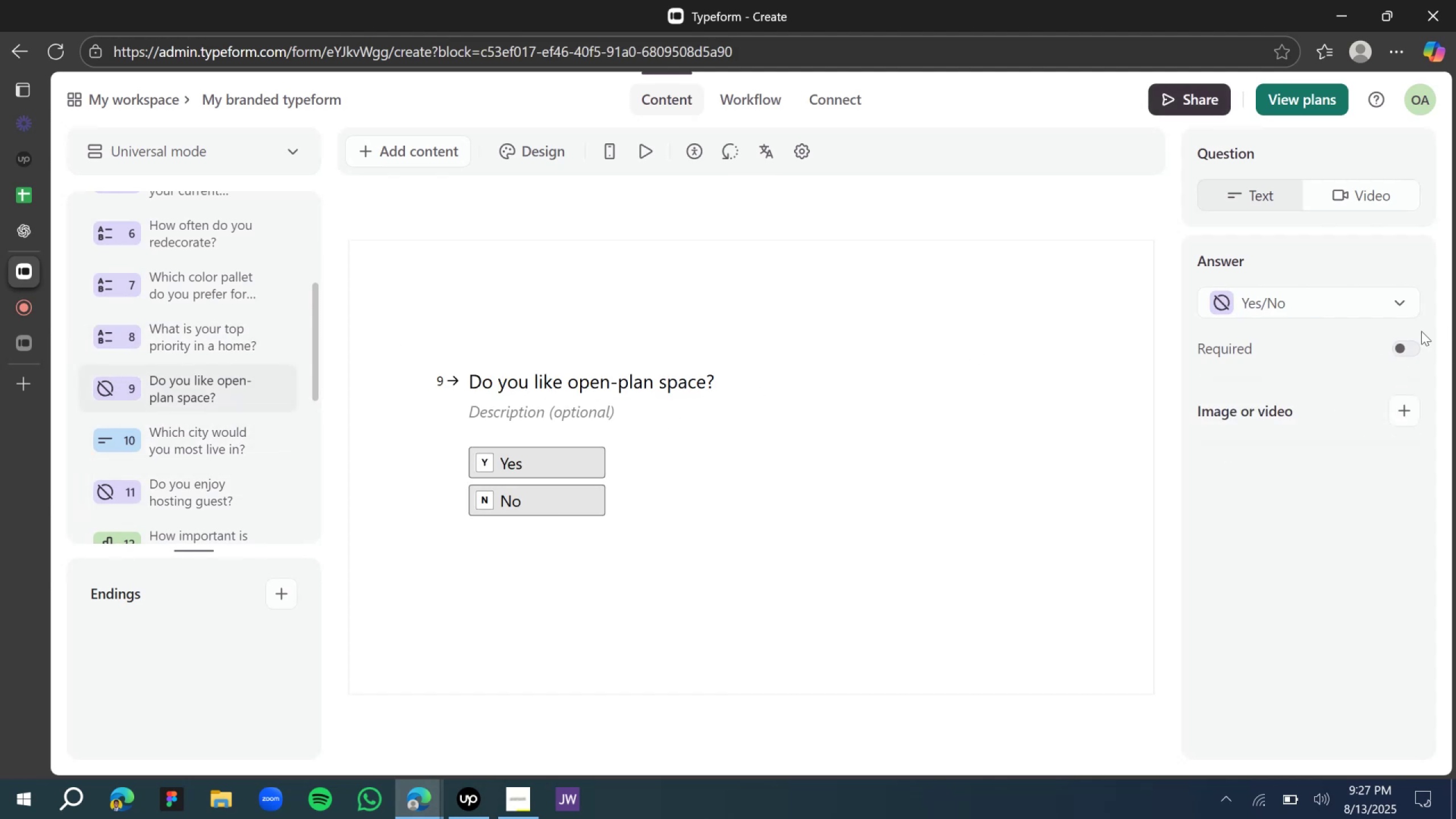 
left_click([1413, 350])
 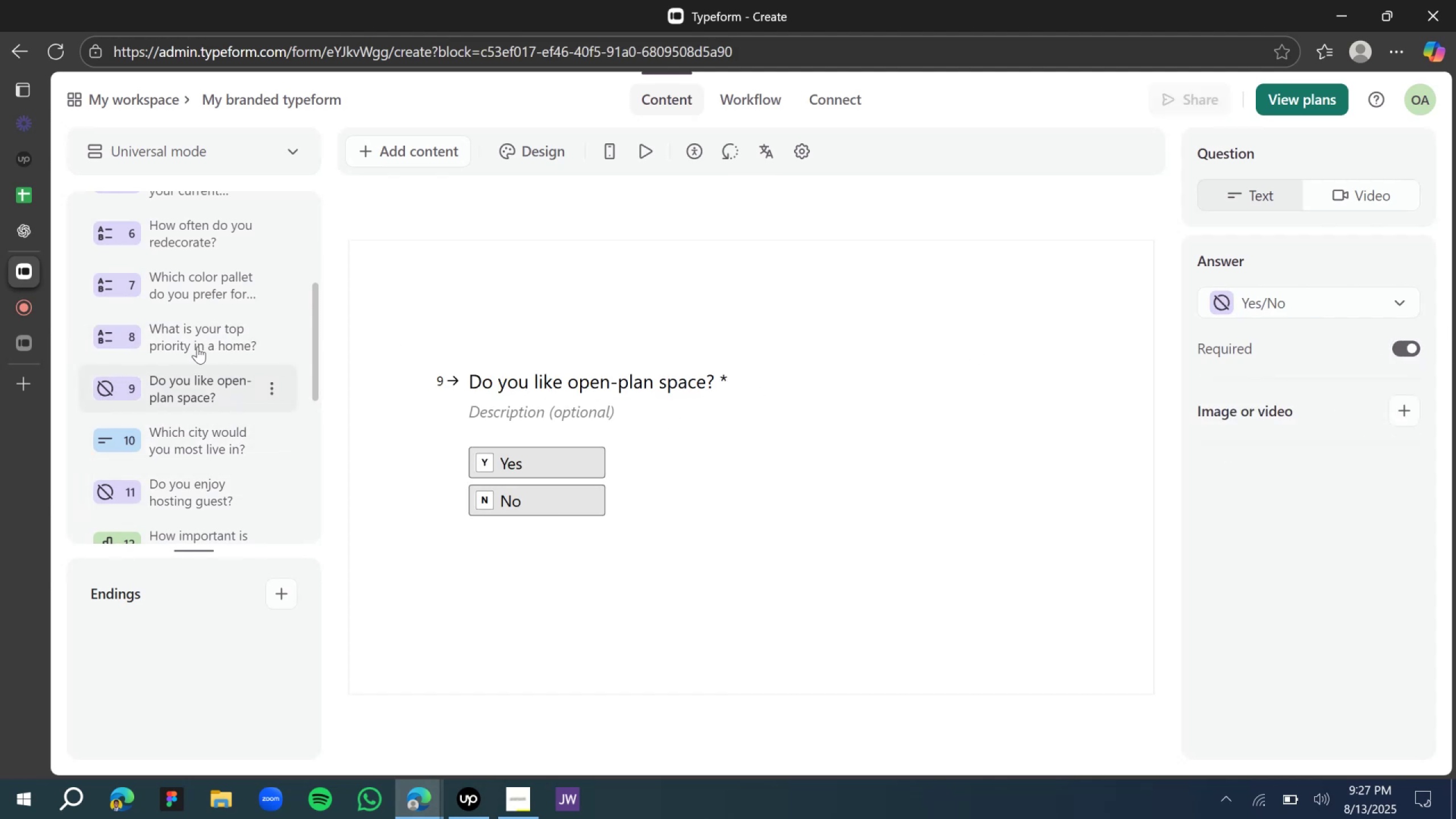 
left_click([192, 340])
 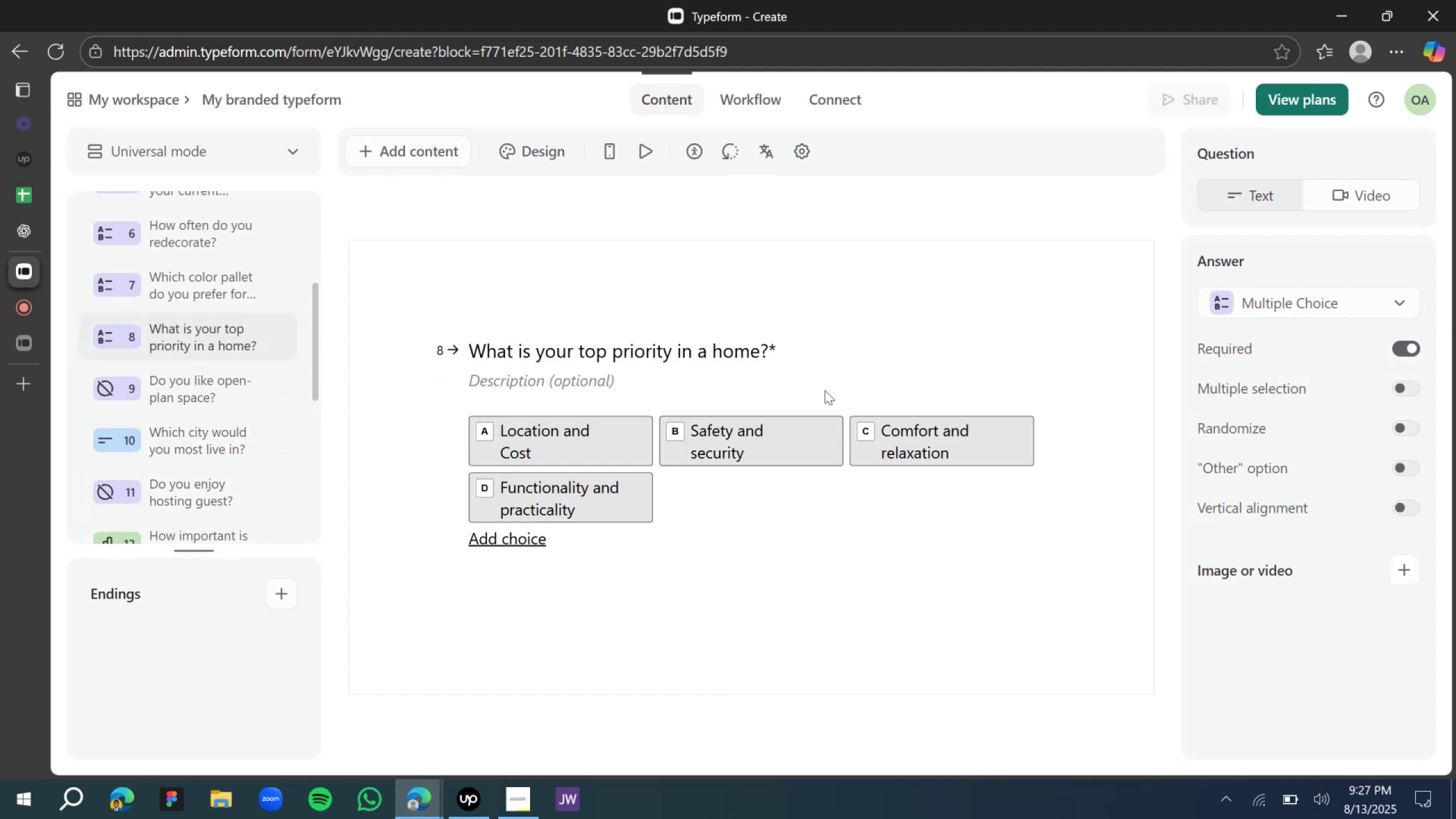 
scroll: coordinate [218, 300], scroll_direction: up, amount: 2.0
 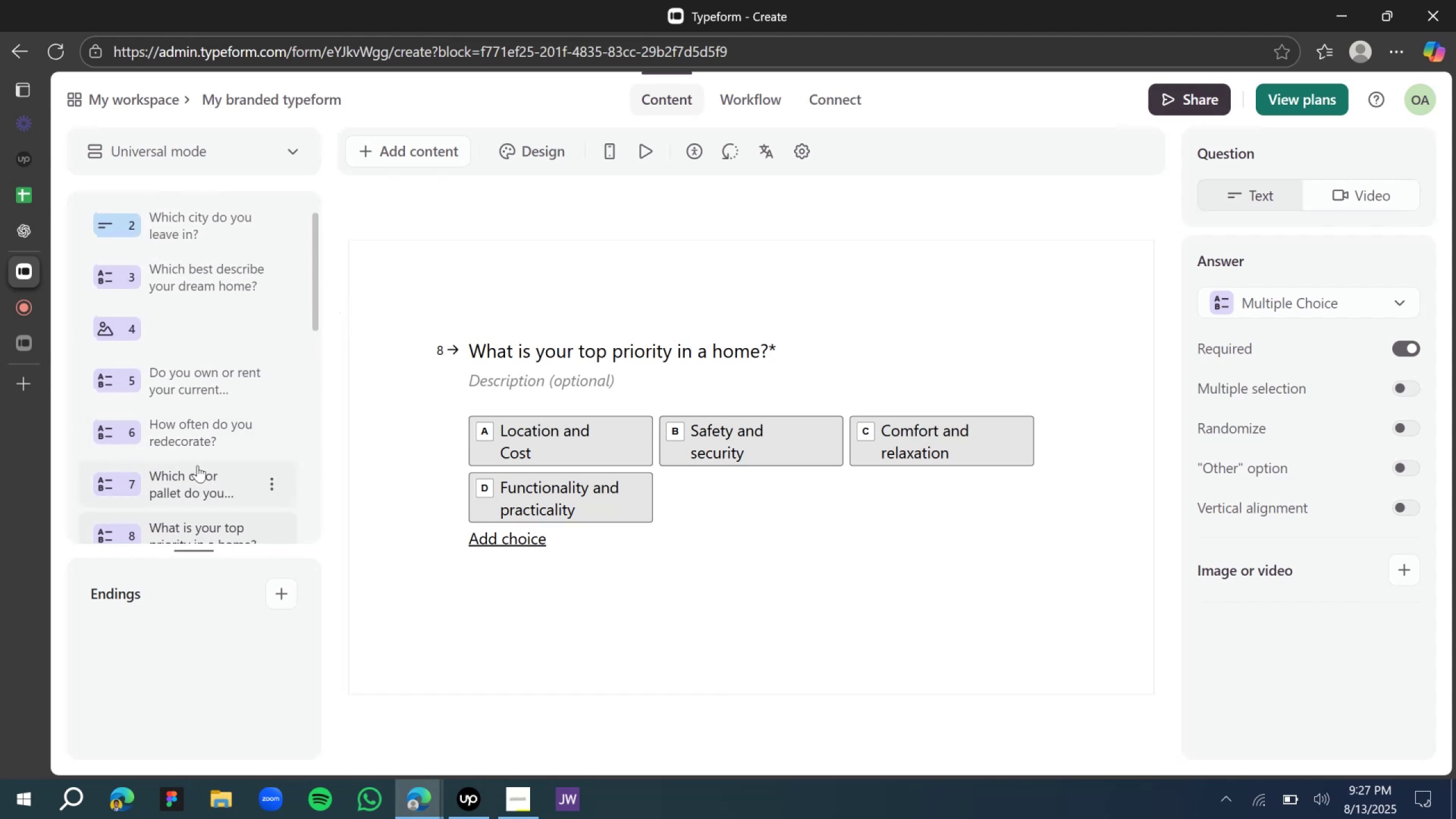 
left_click([197, 465])
 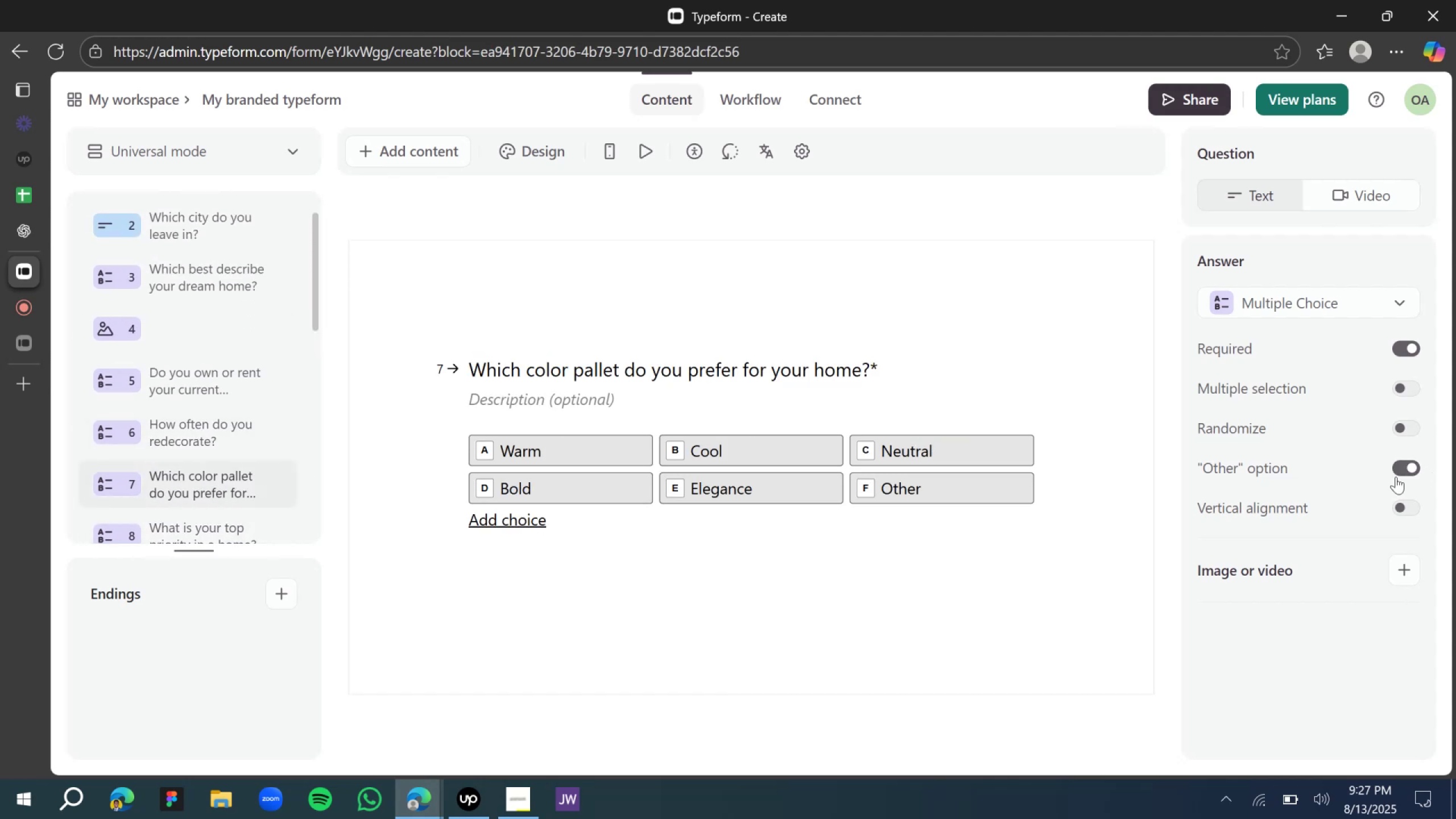 
scroll: coordinate [754, 461], scroll_direction: down, amount: 2.0
 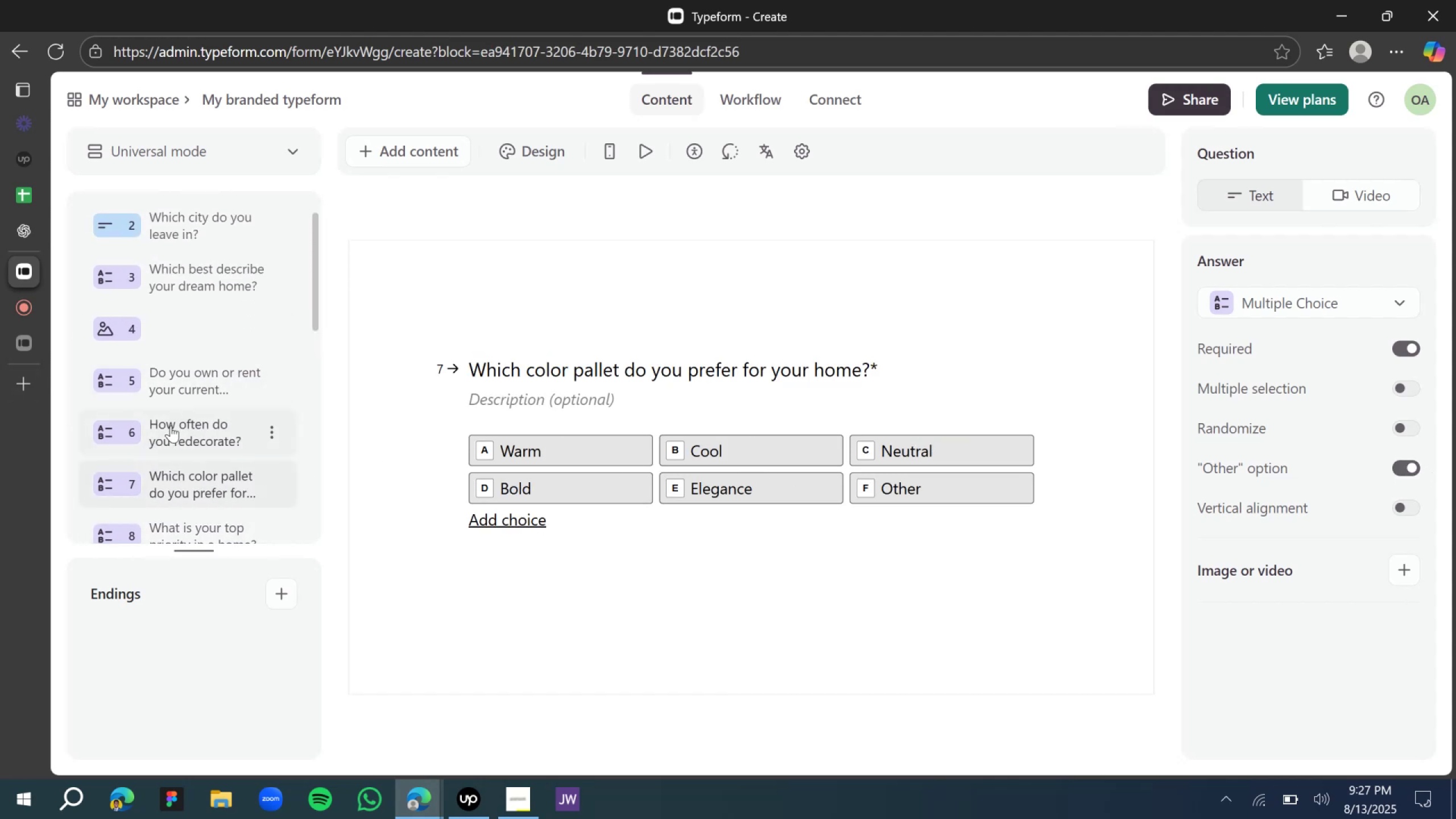 
left_click([171, 425])
 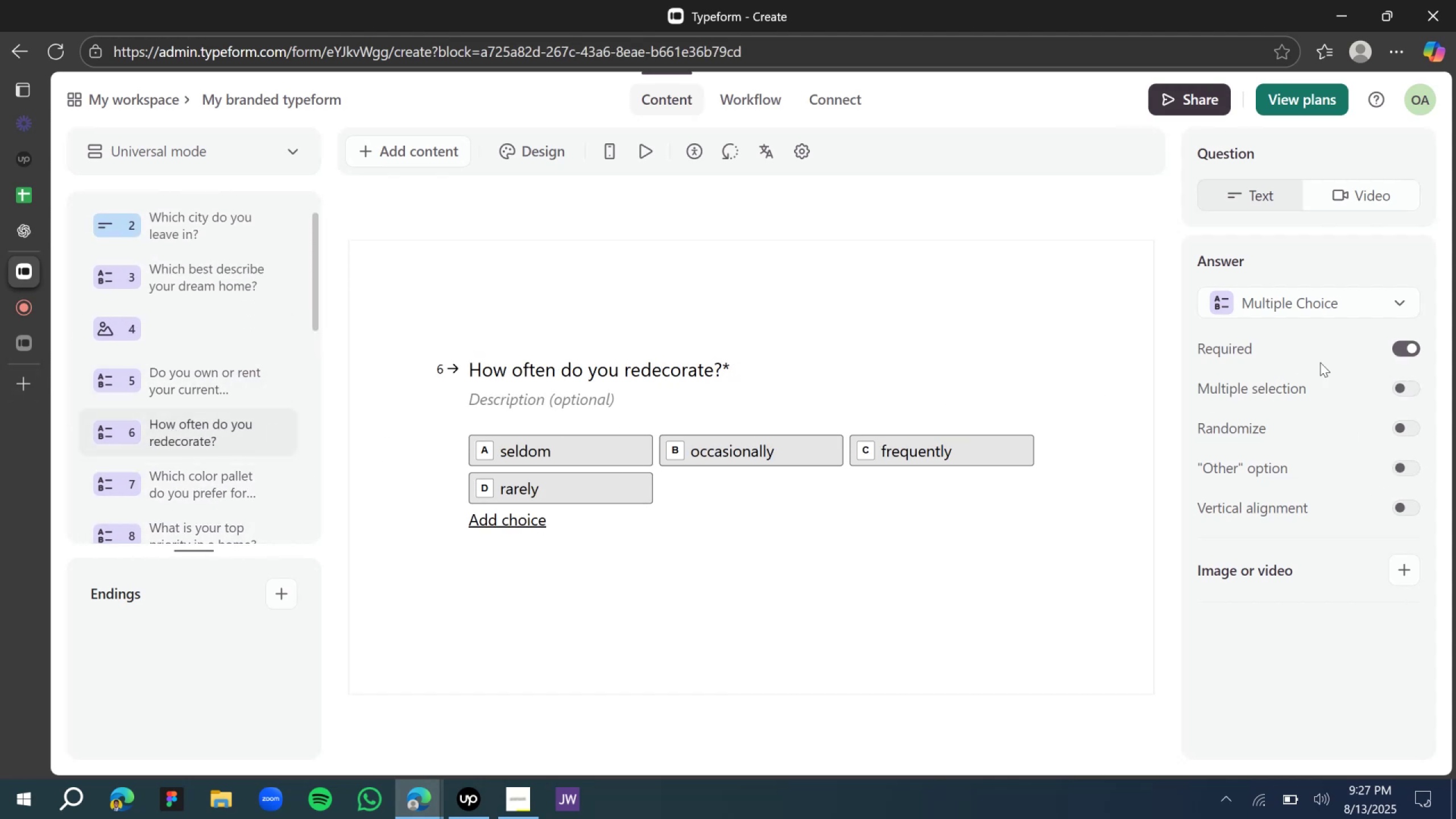 
left_click([150, 382])
 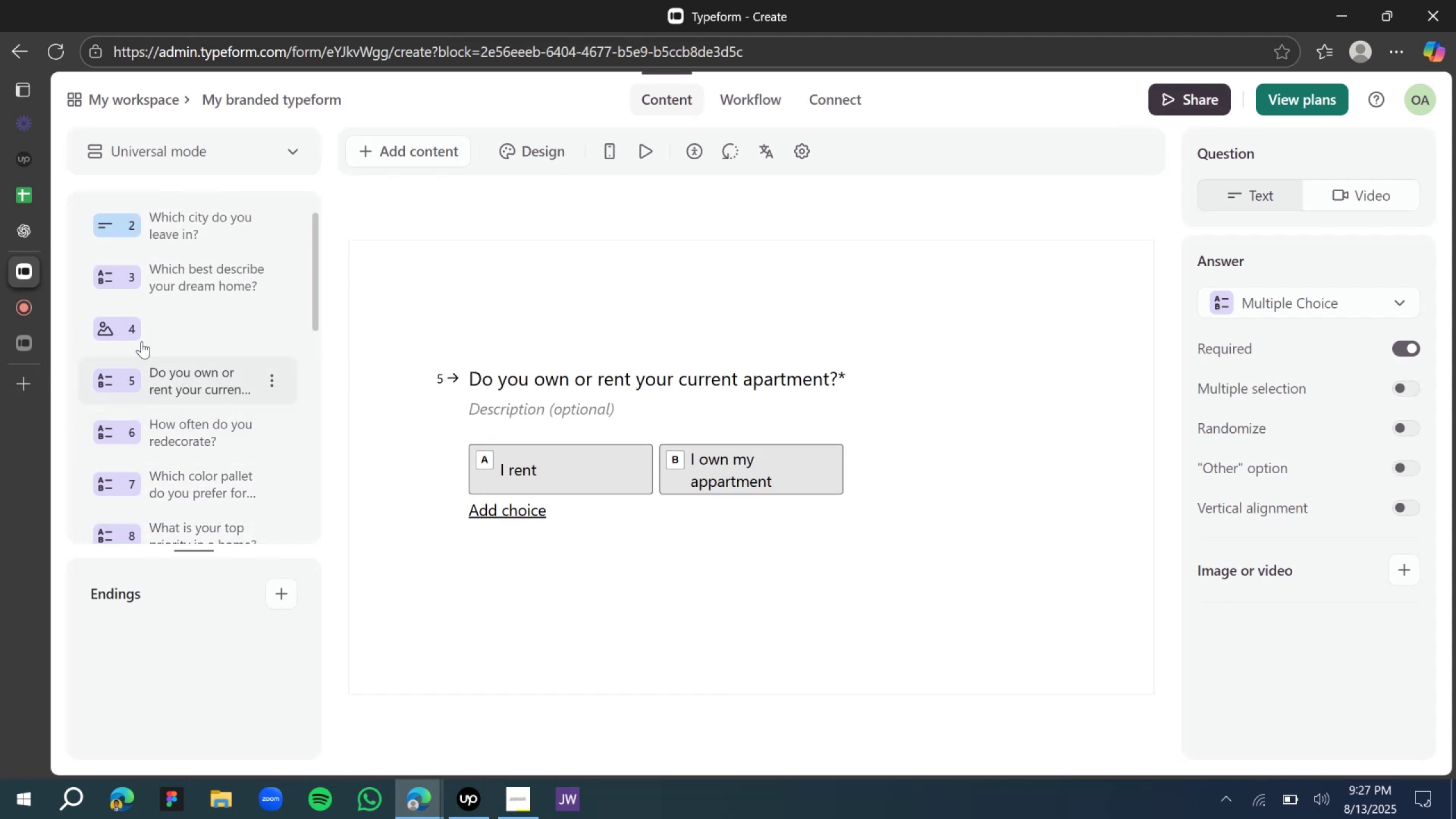 
left_click([188, 338])
 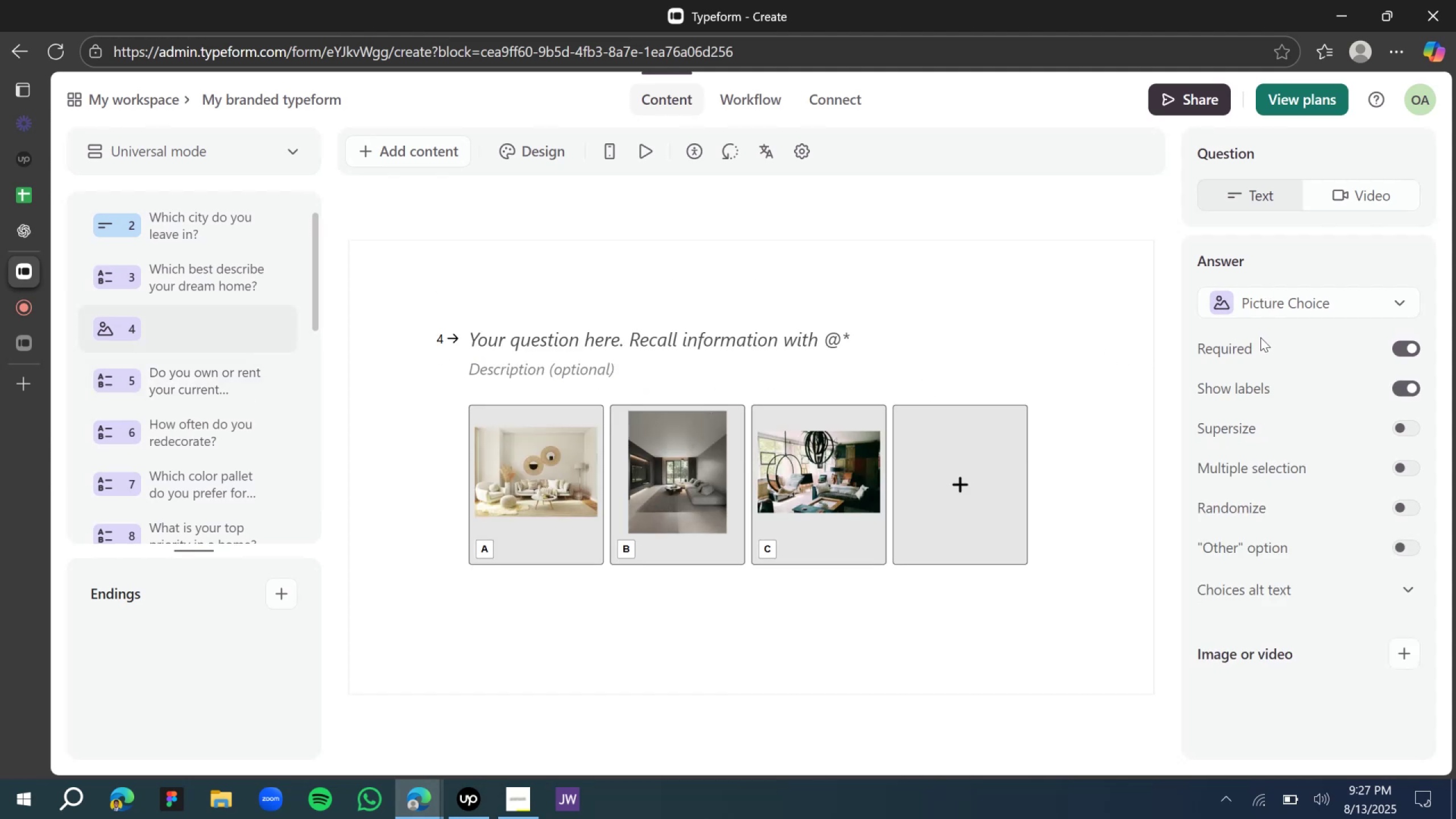 
scroll: coordinate [1343, 405], scroll_direction: down, amount: 3.0
 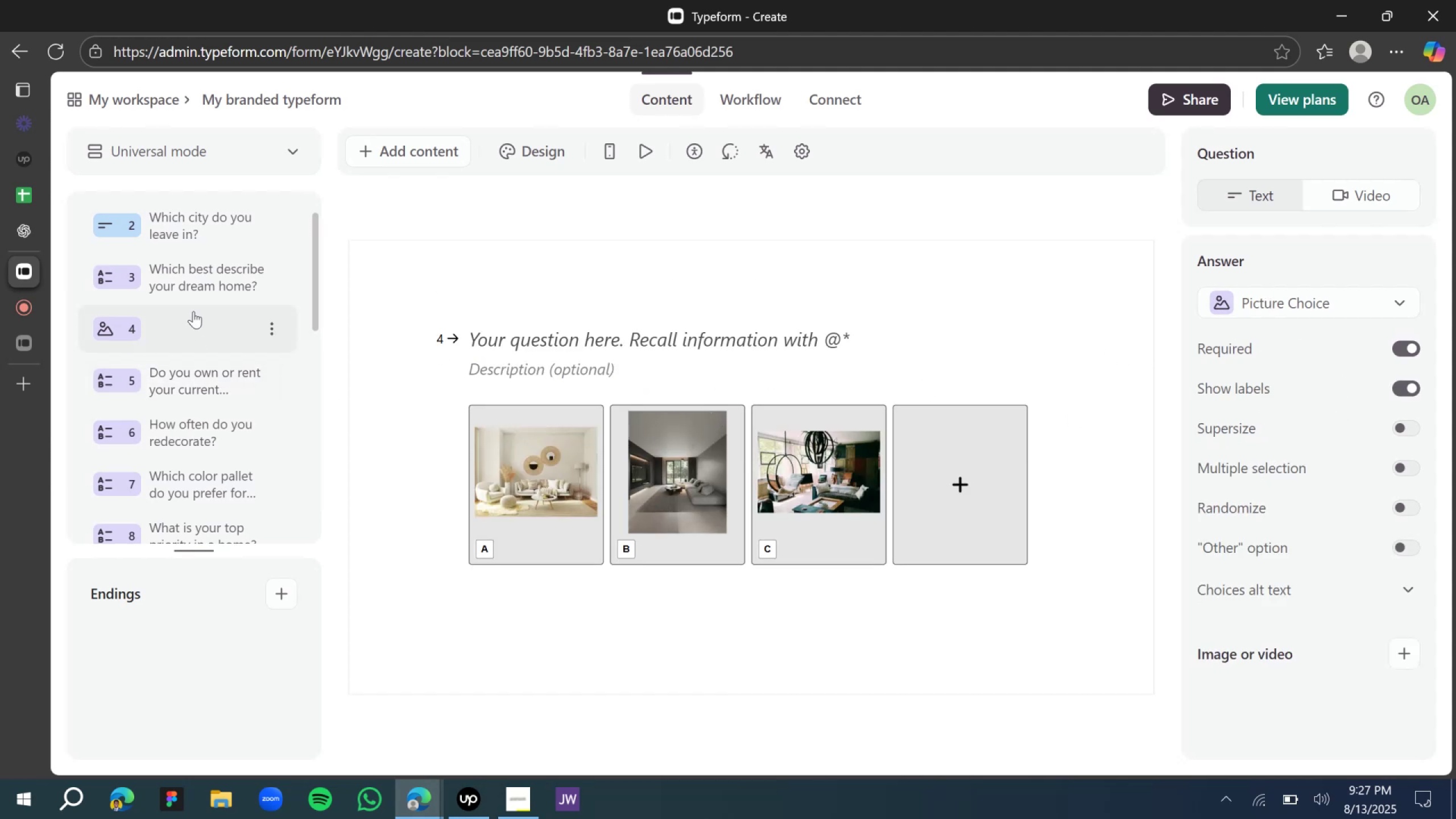 
left_click([181, 290])
 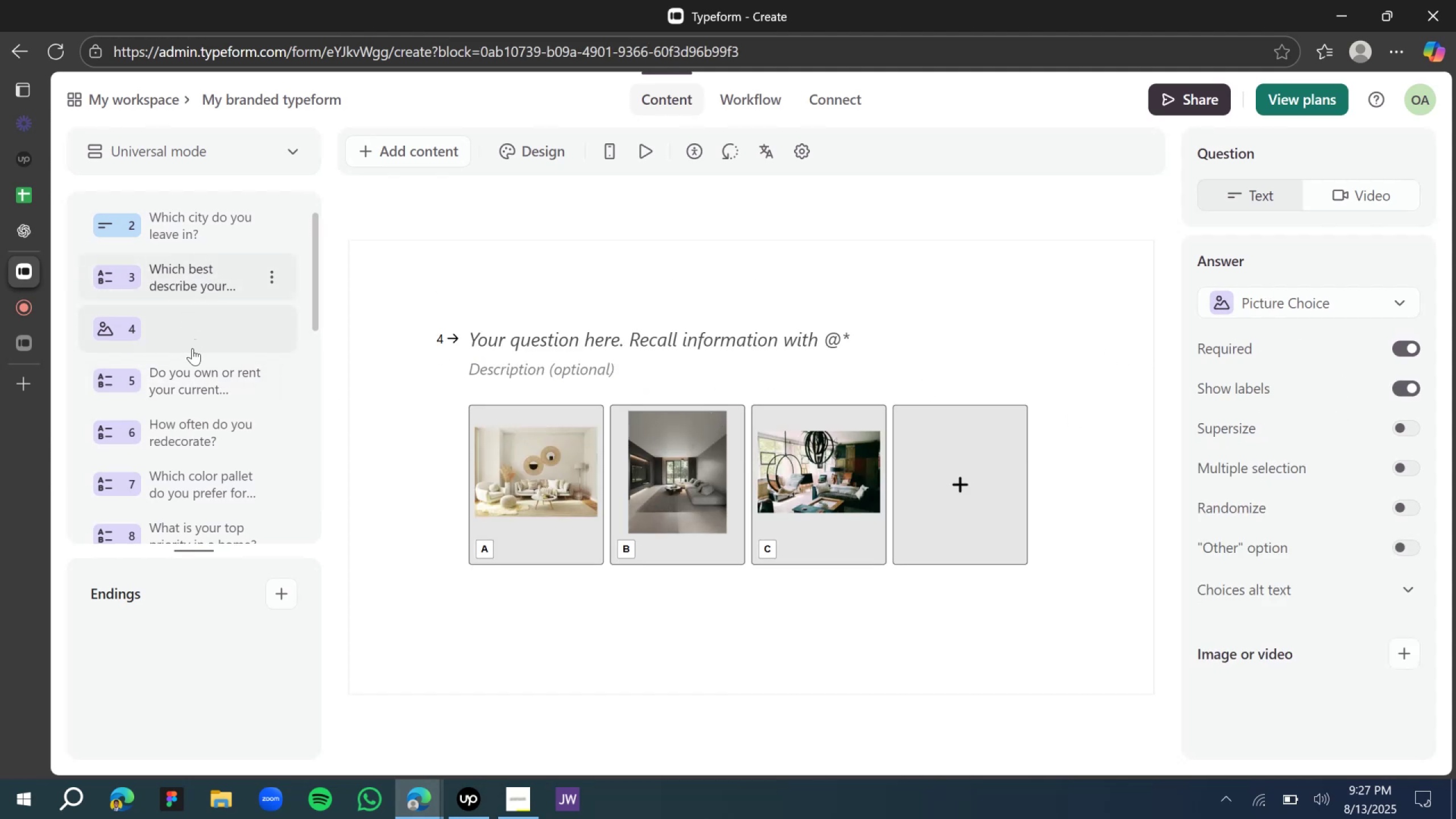 
scroll: coordinate [200, 348], scroll_direction: up, amount: 3.0
 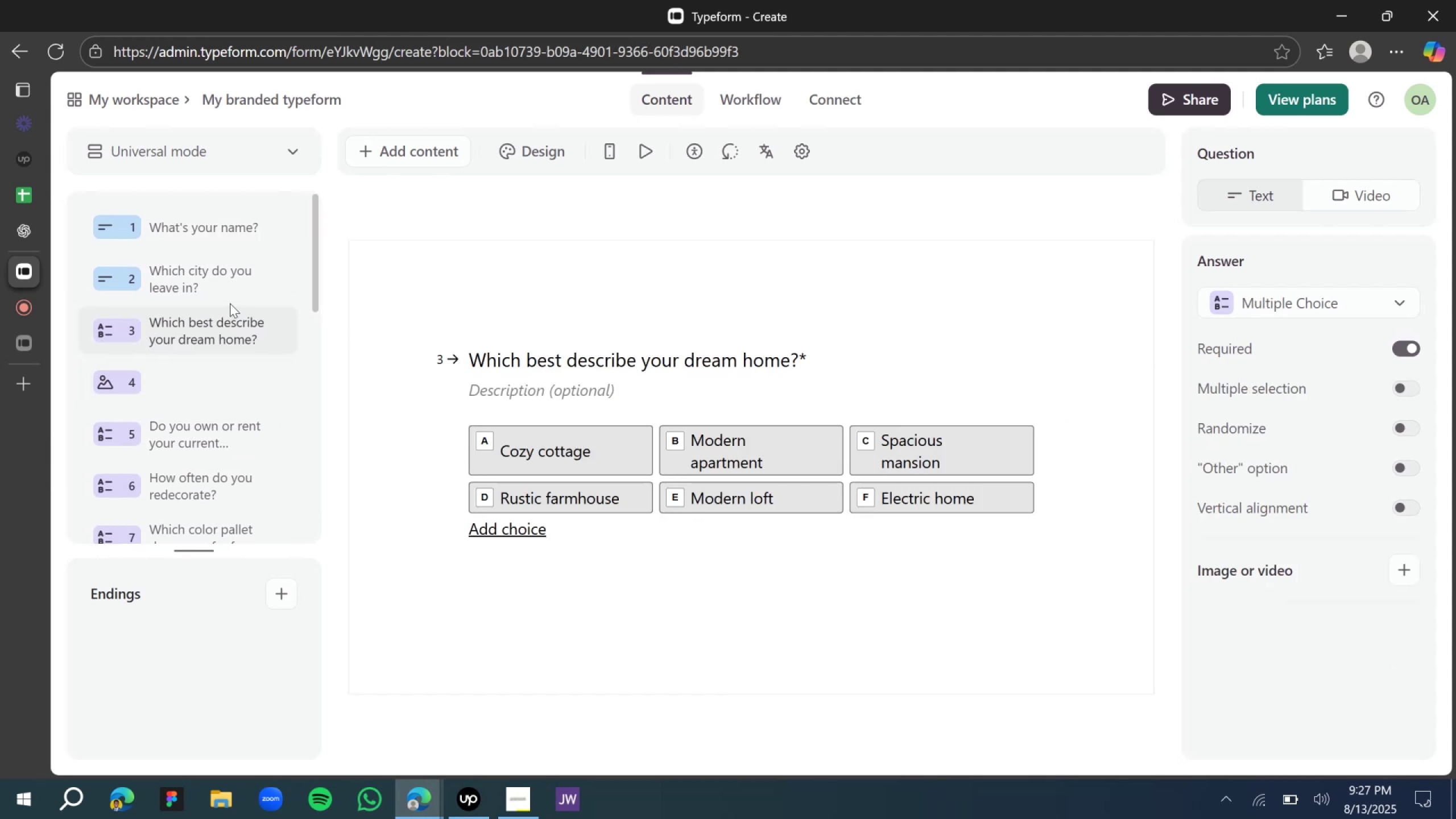 
left_click([198, 276])
 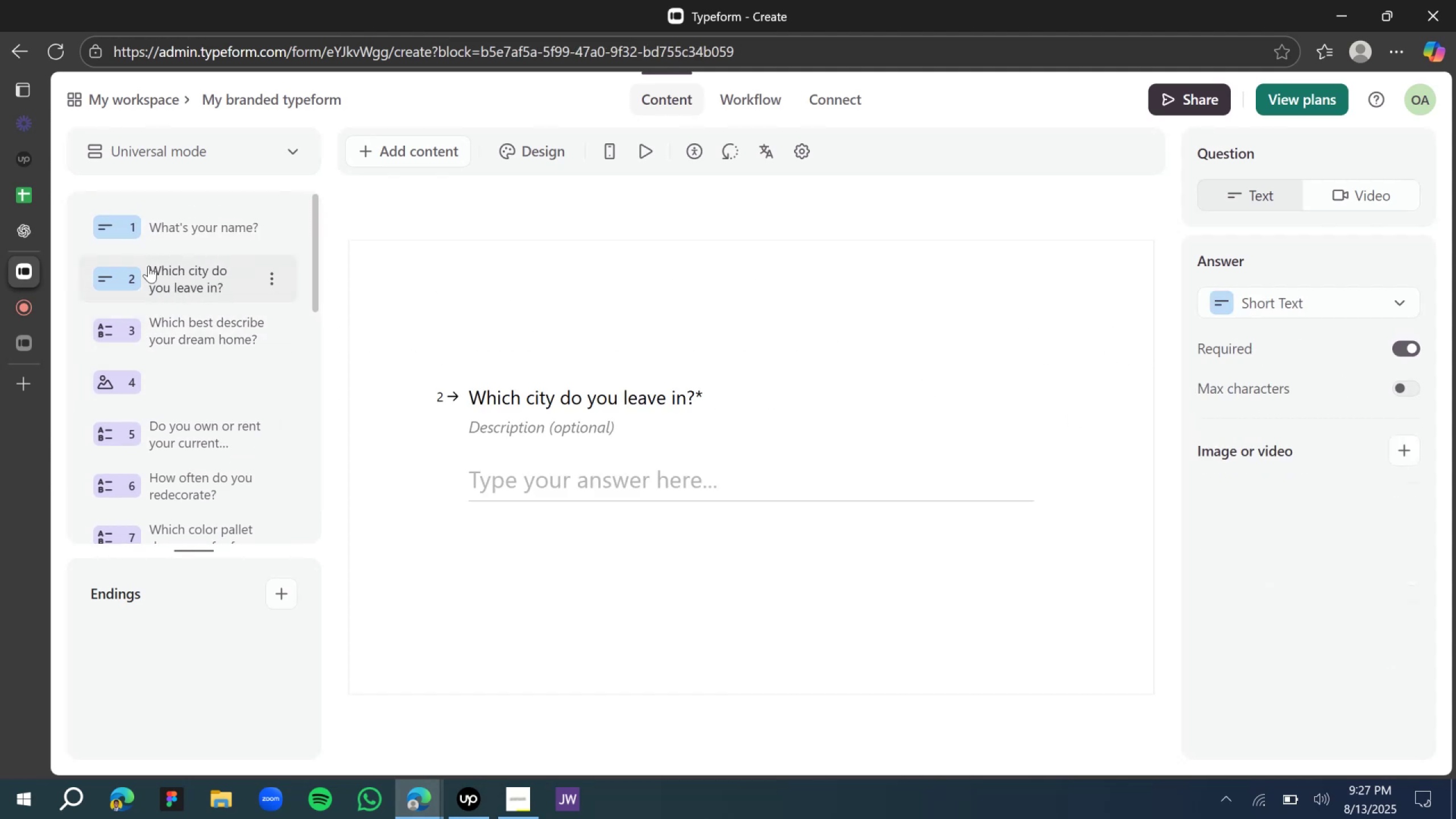 
left_click([167, 238])
 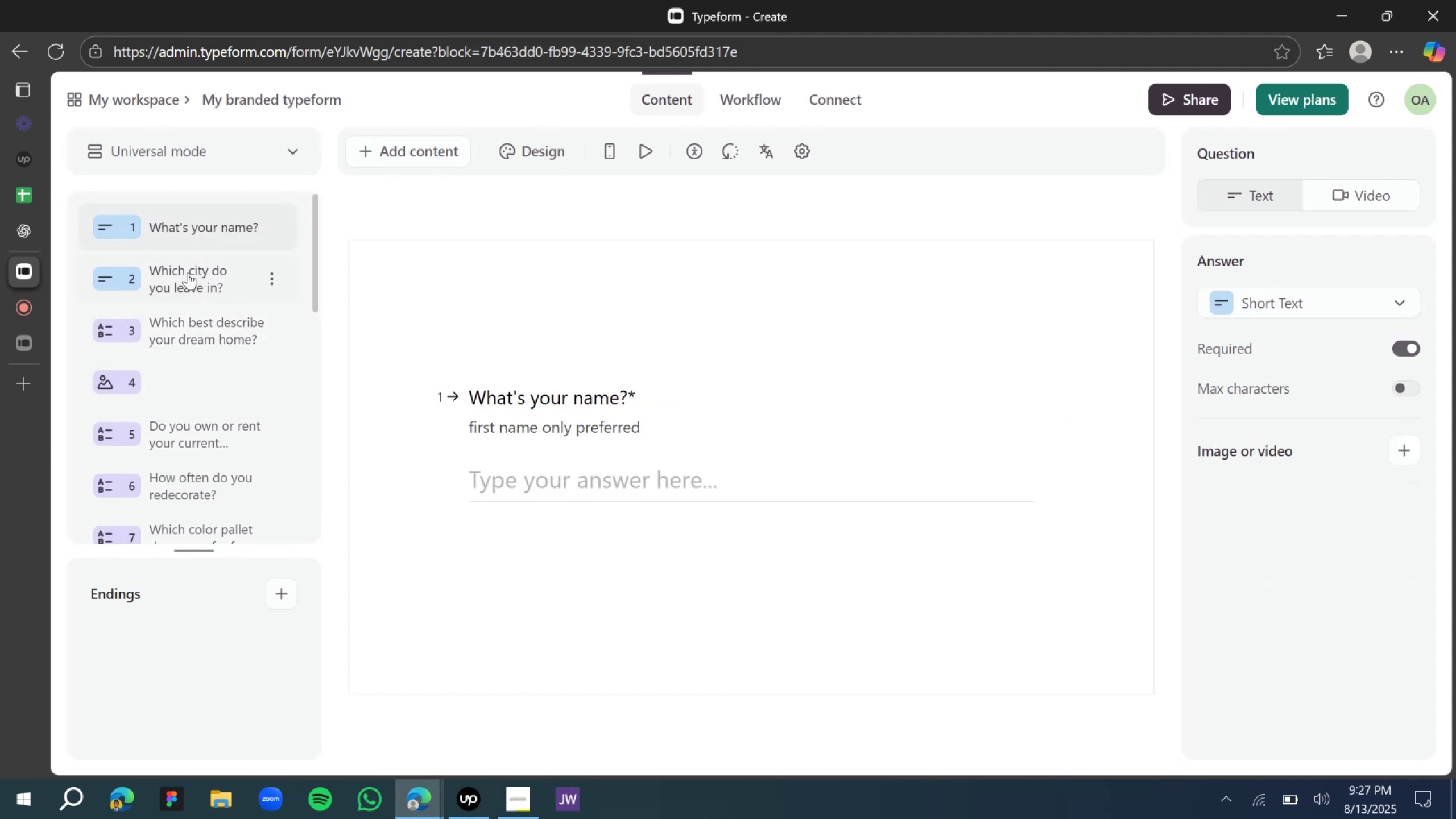 
scroll: coordinate [171, 313], scroll_direction: down, amount: 12.0
 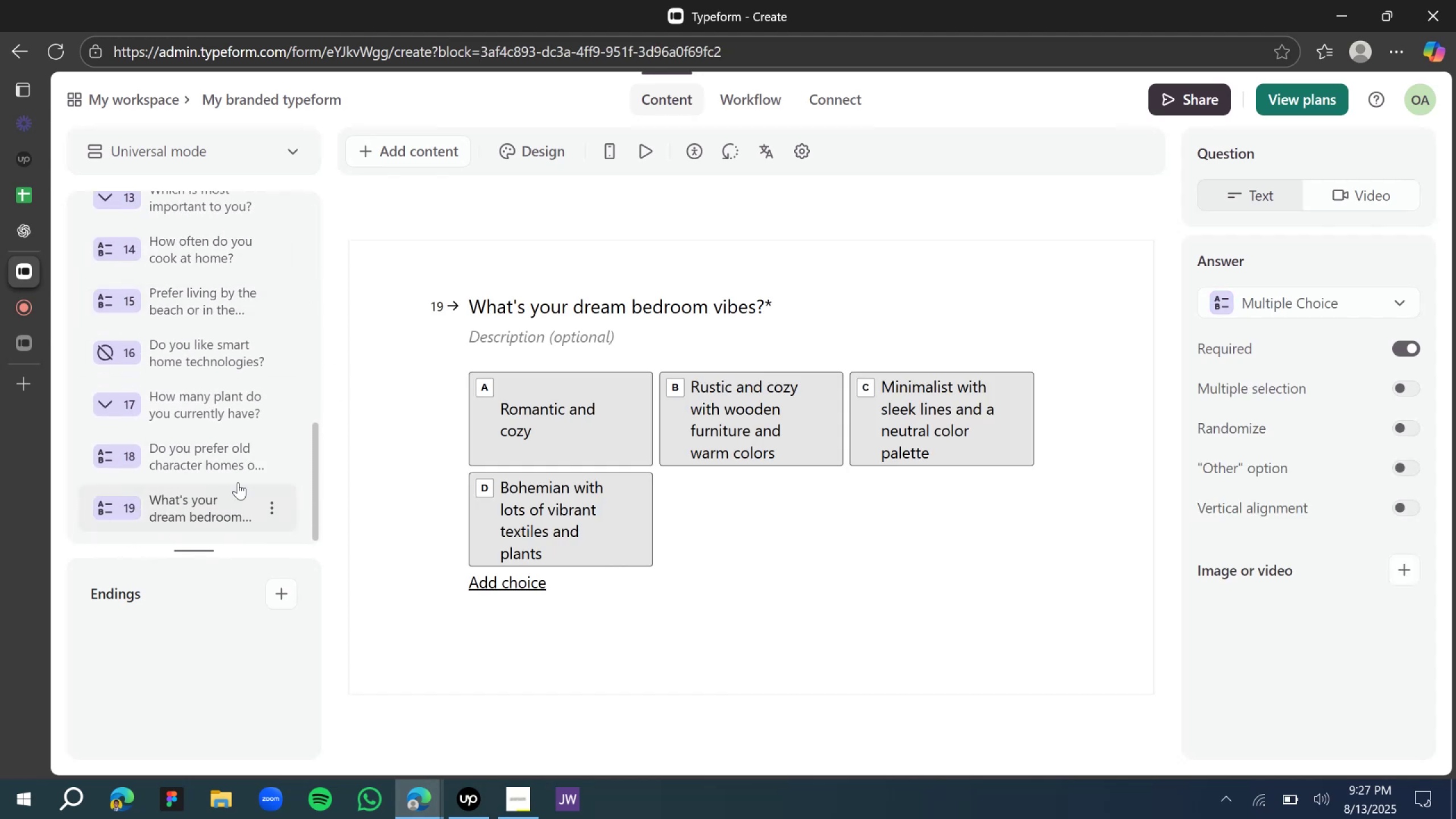 
left_click([924, 300])
 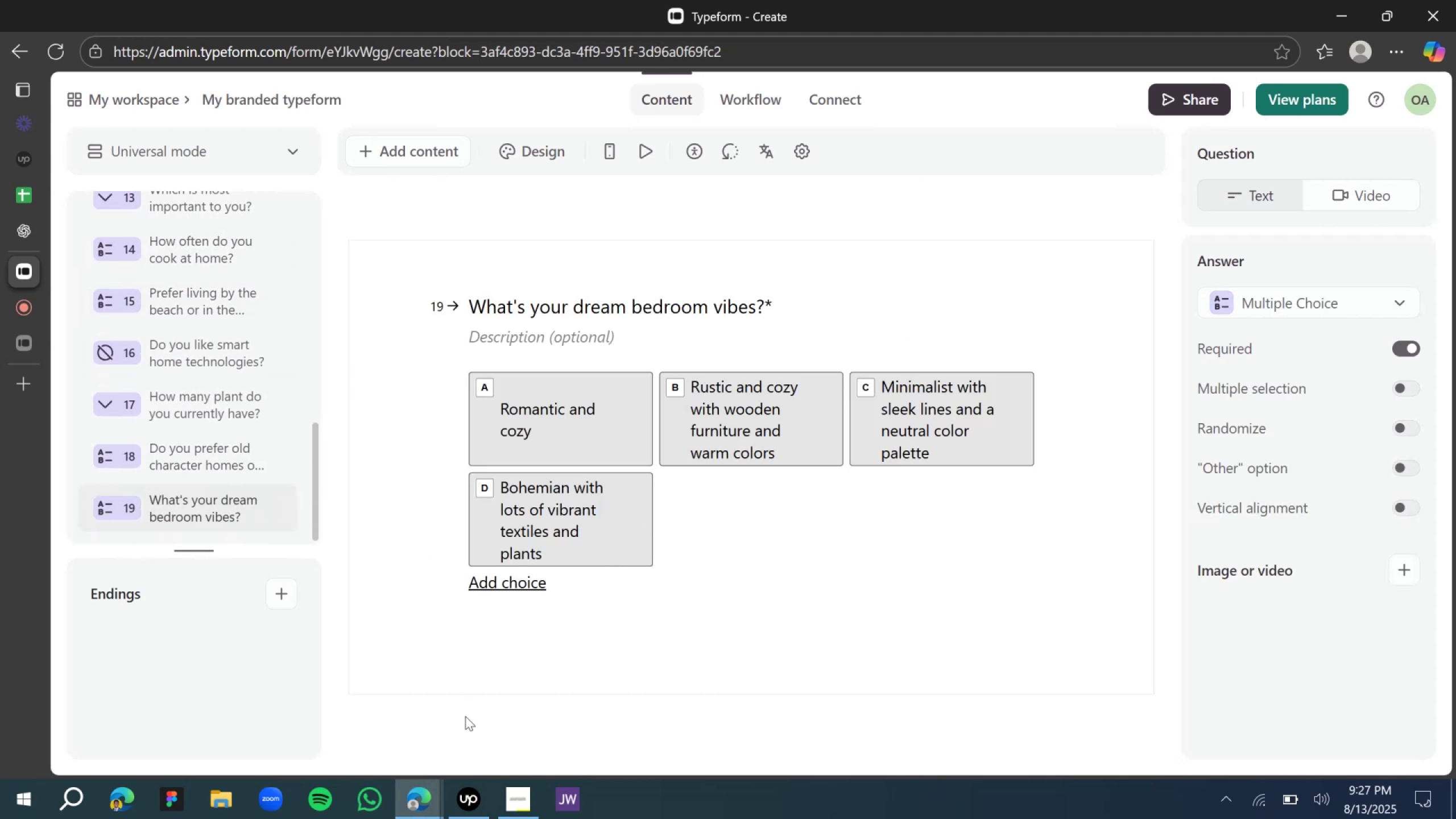 
left_click([507, 796])
 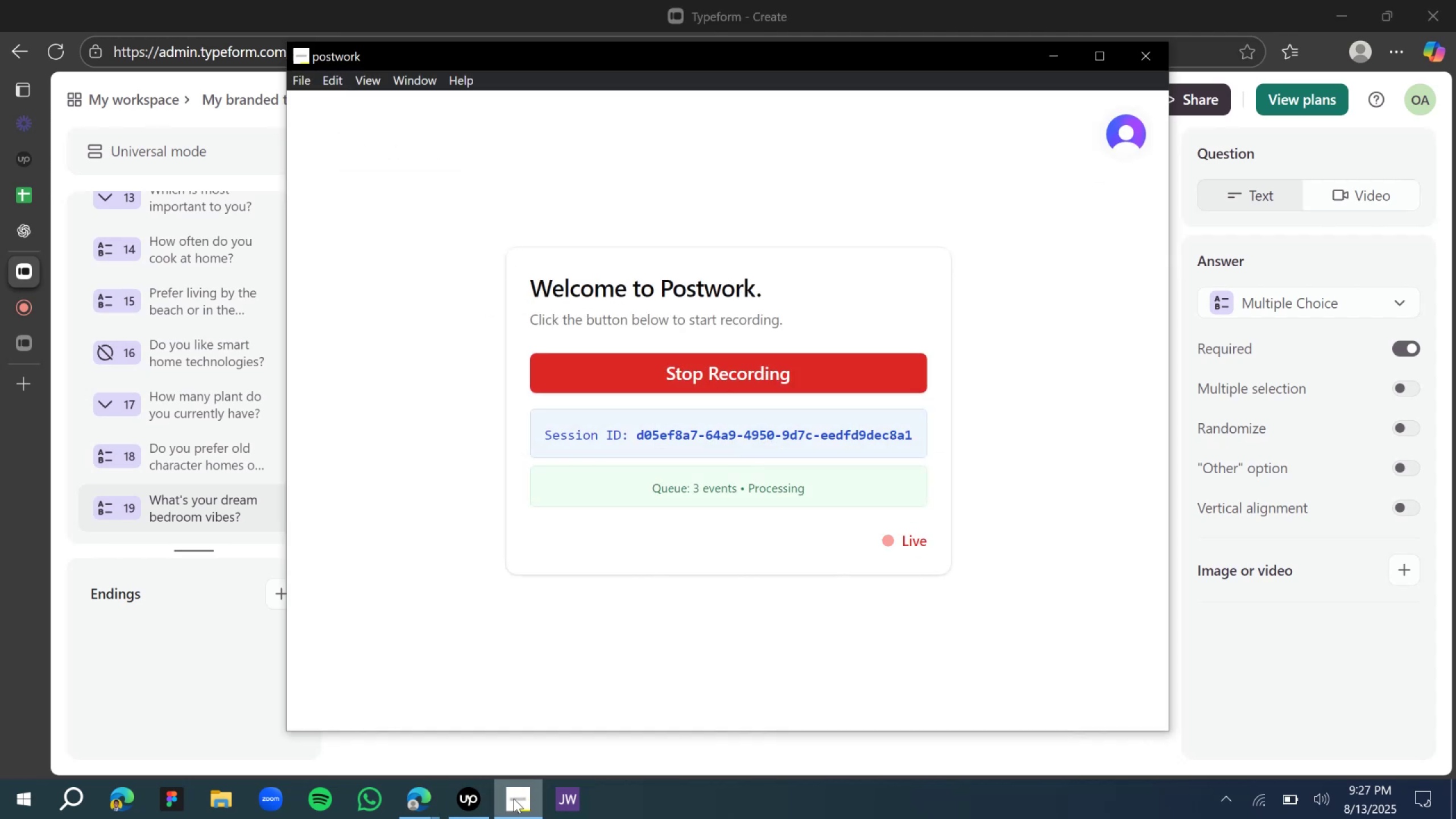 
left_click([518, 803])
 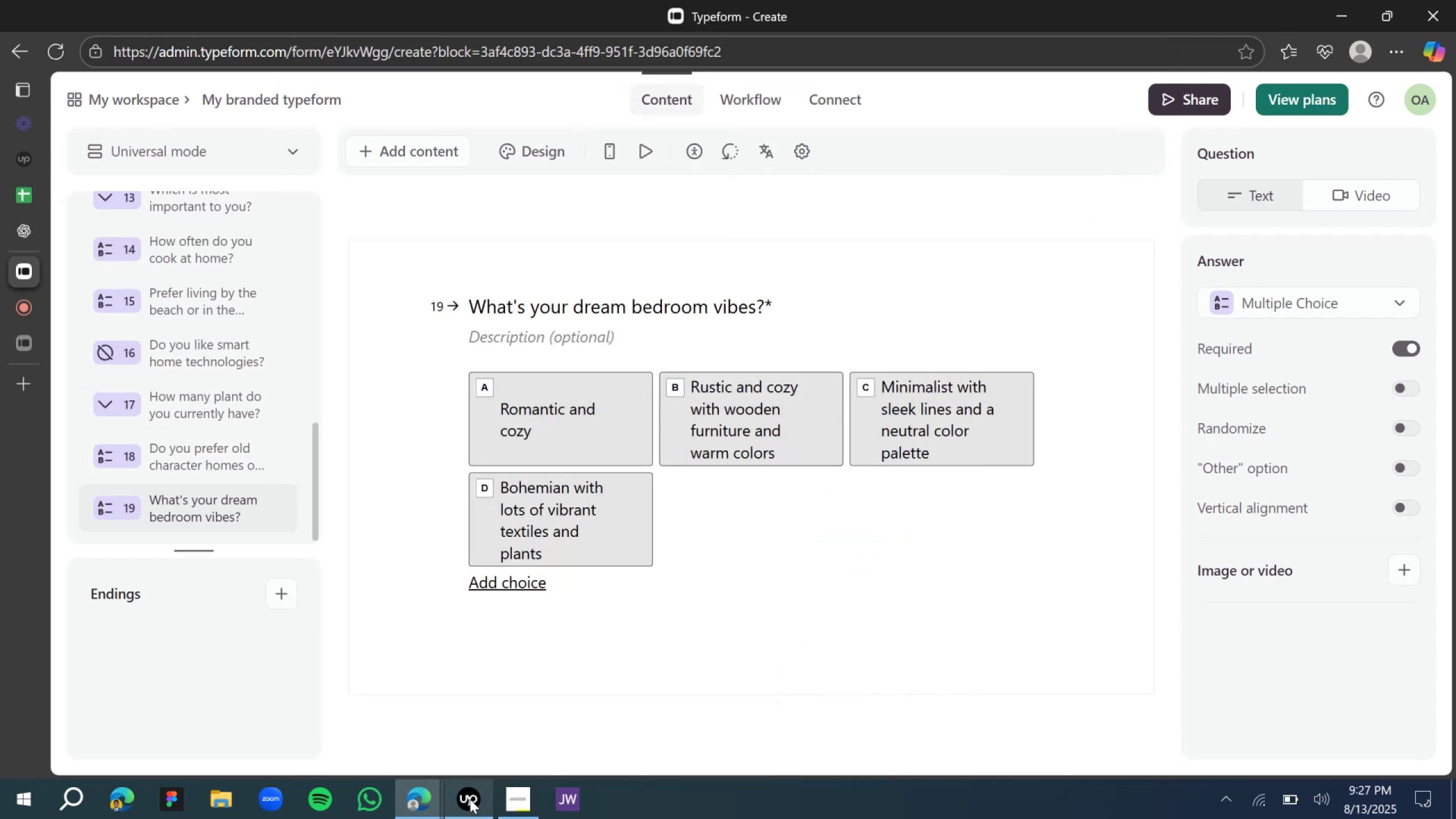 
left_click([470, 799])
 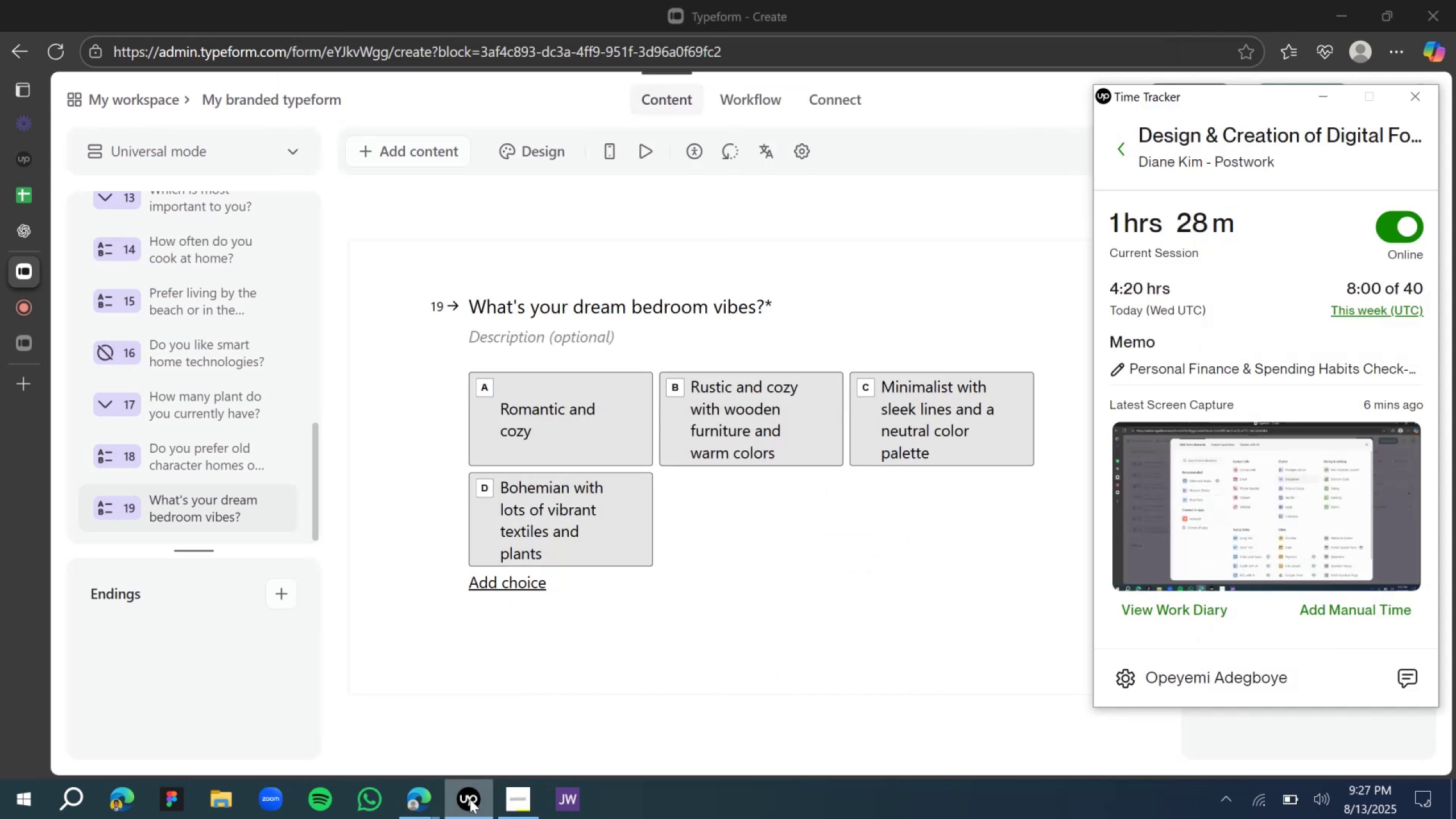 
left_click([470, 799])
 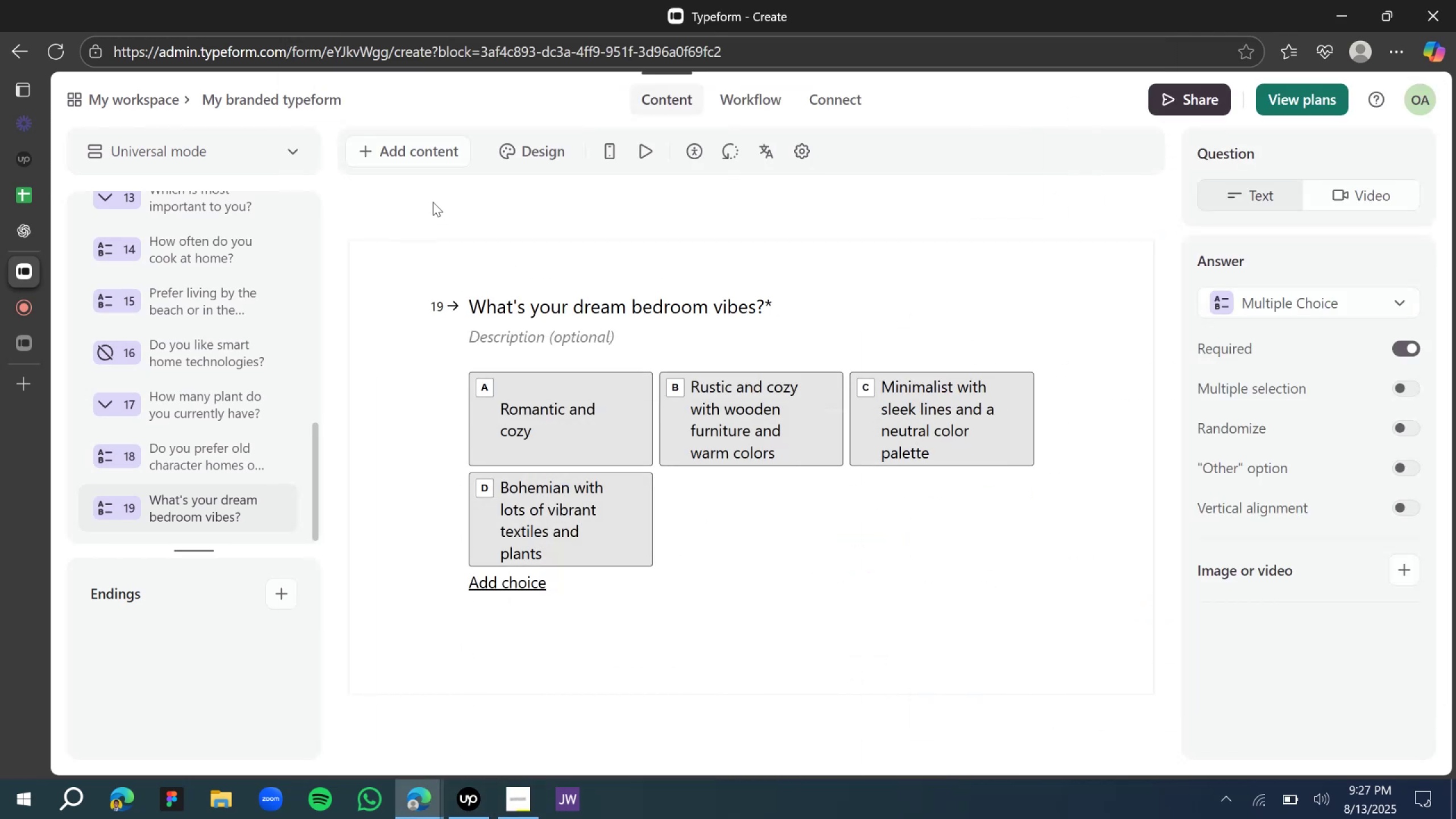 
left_click([435, 209])
 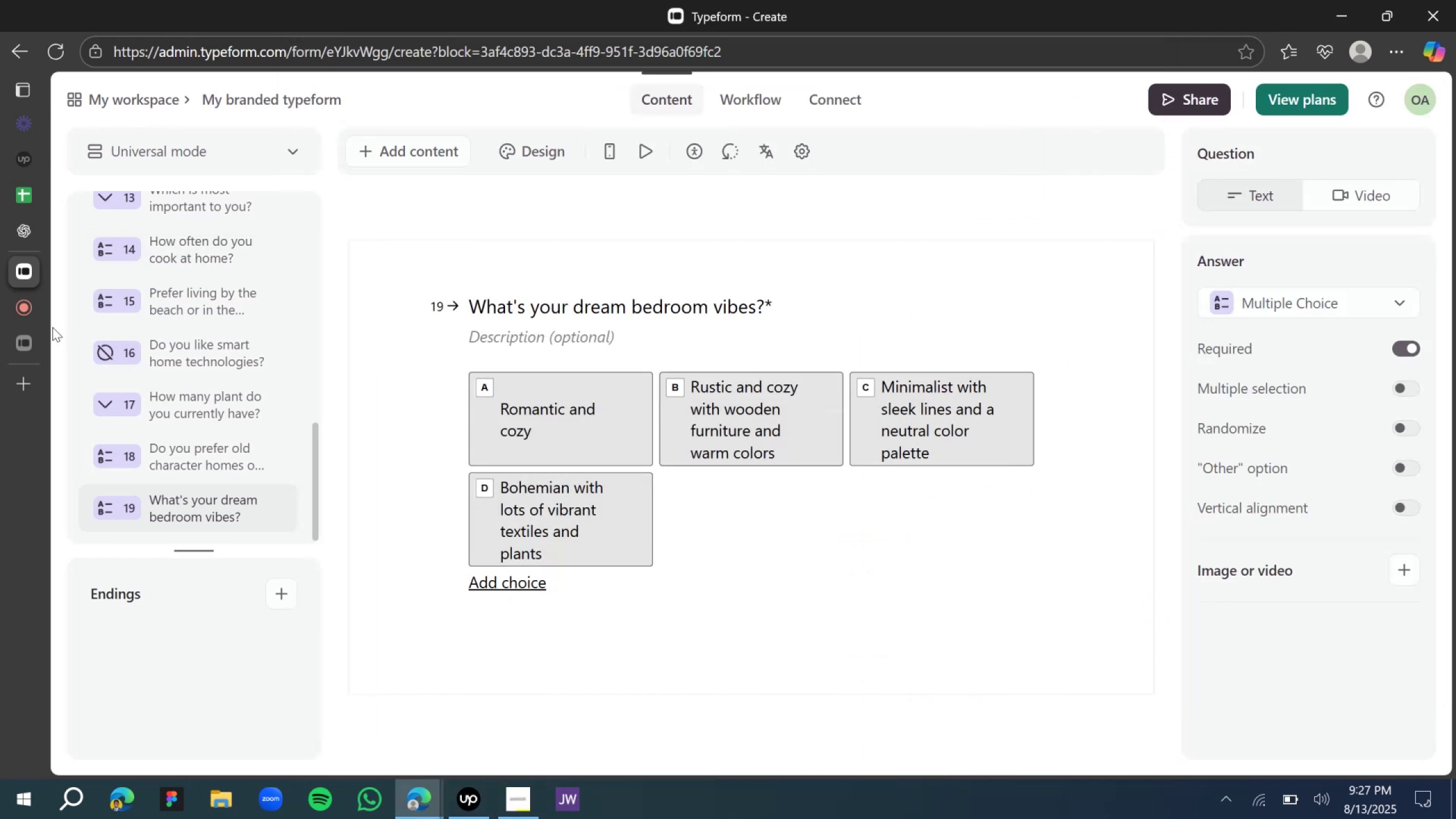 
left_click([30, 313])
 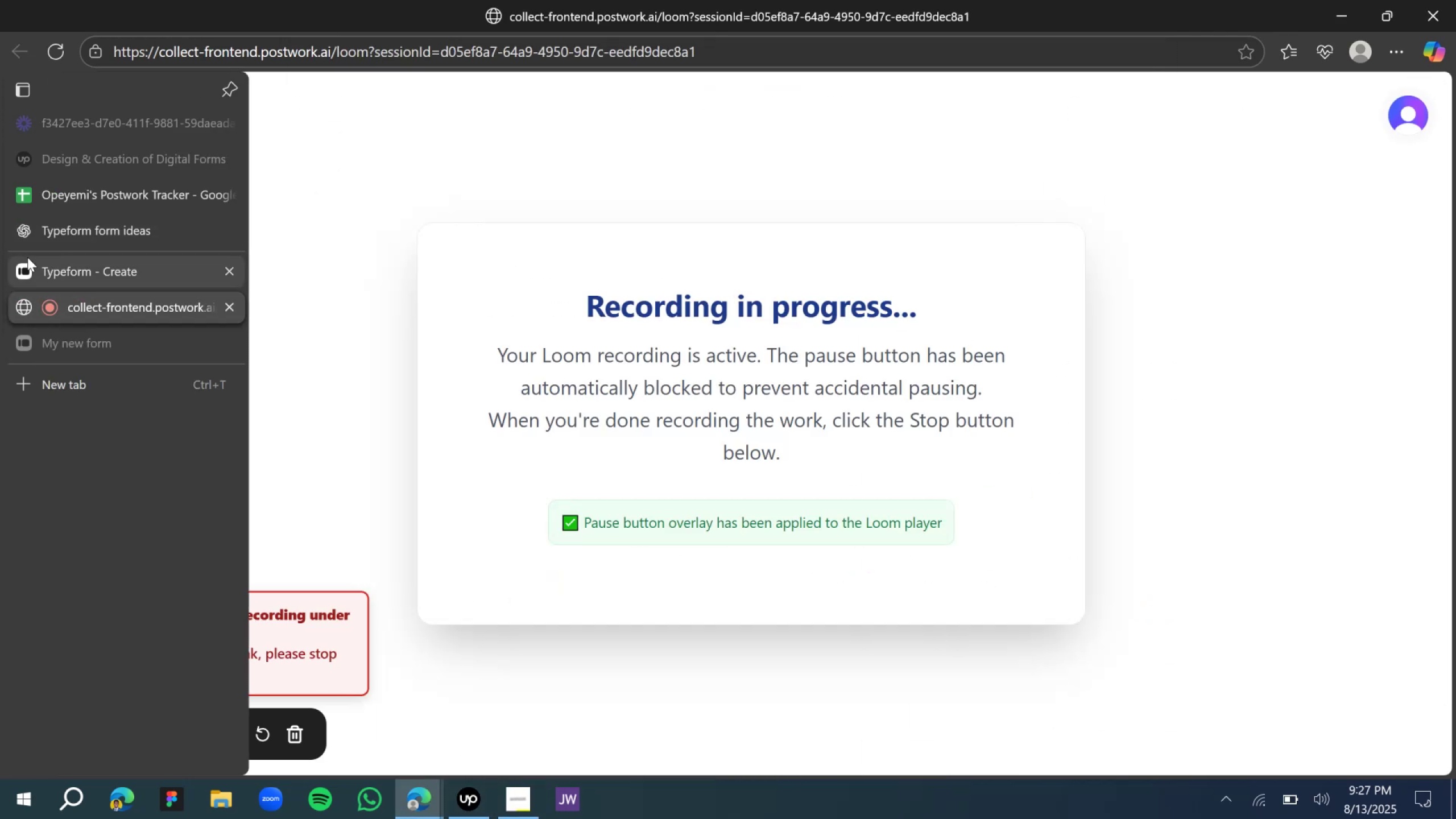 
left_click([86, 271])
 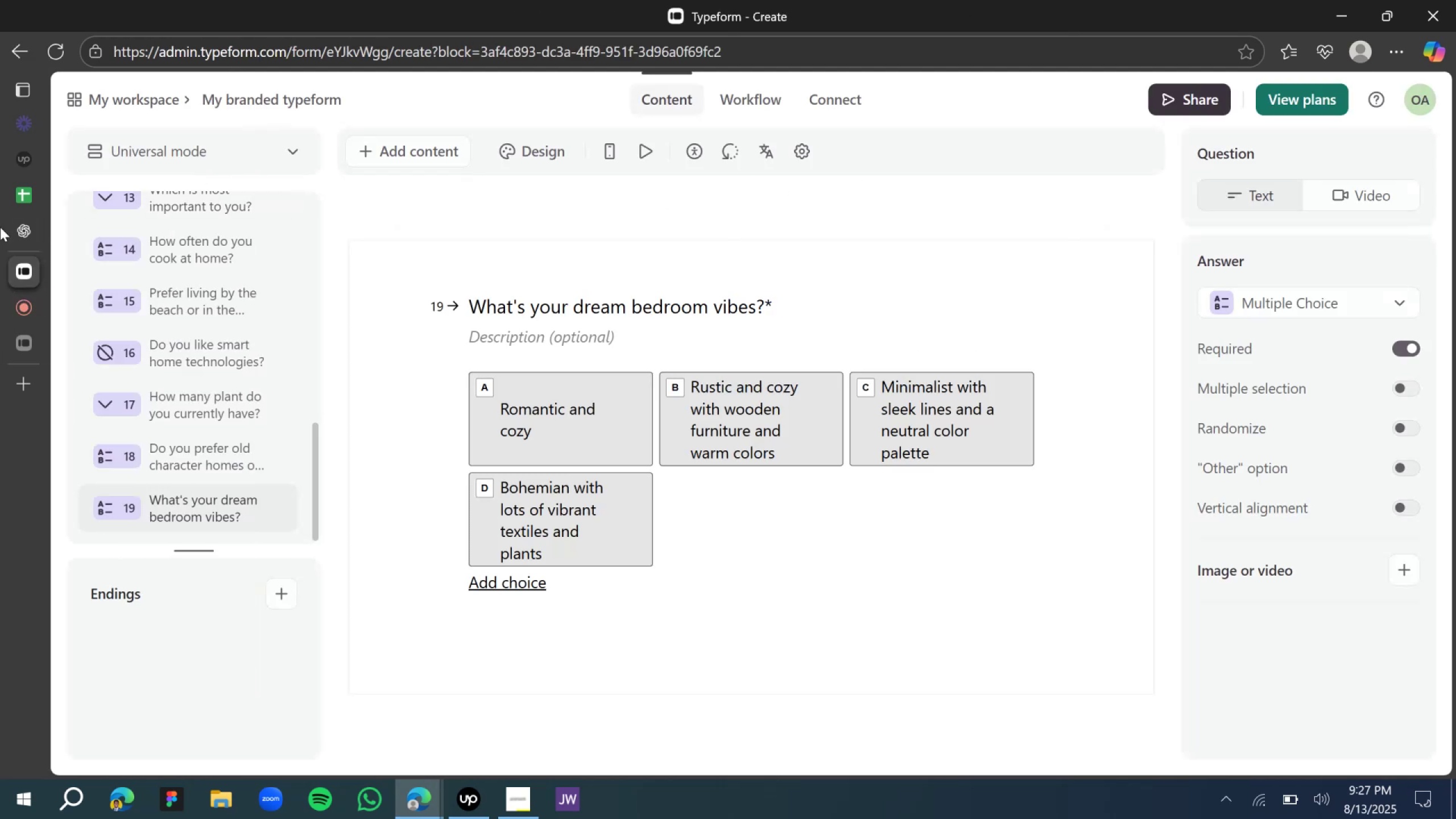 
left_click([21, 230])
 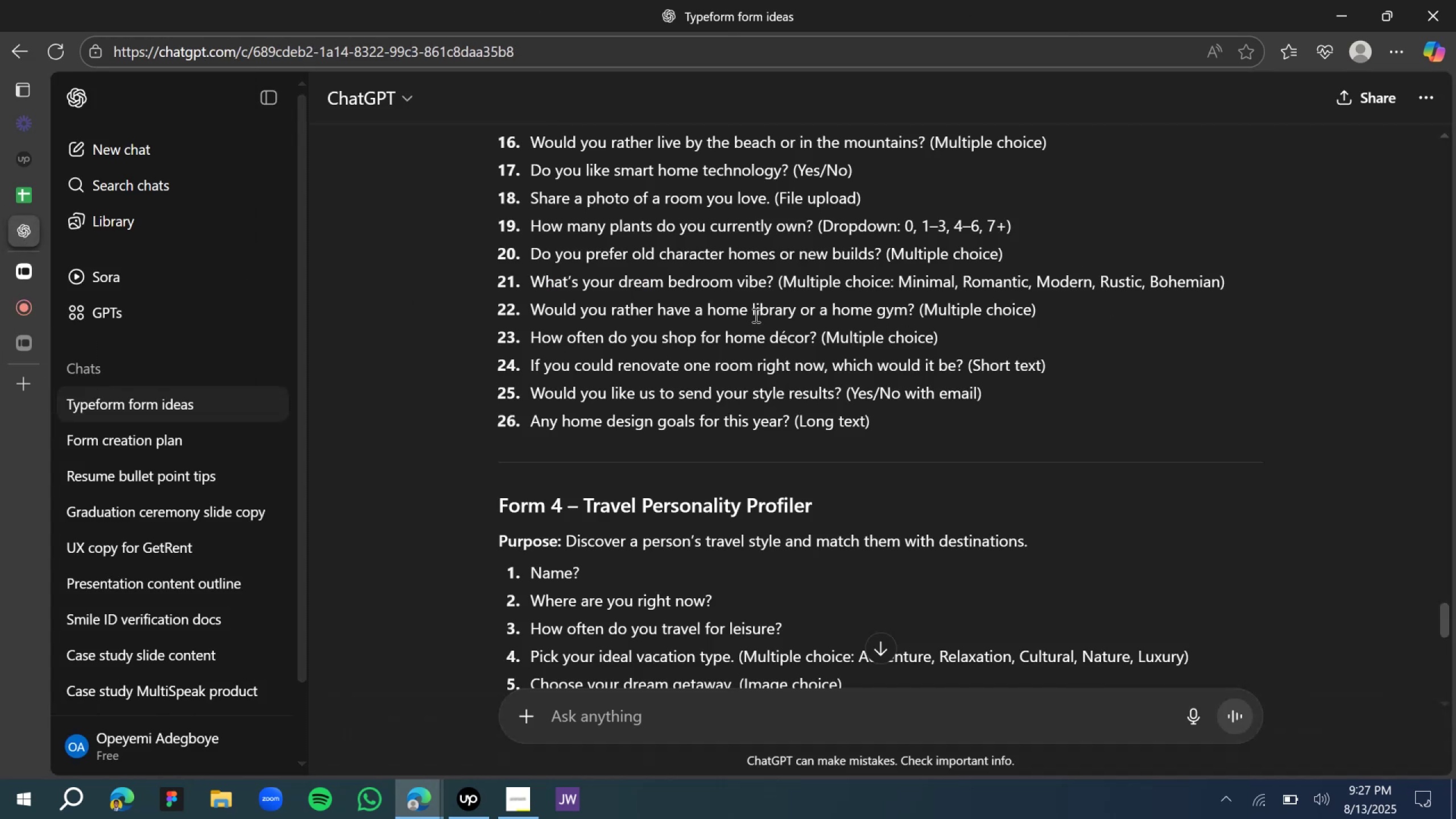 
wait(6.47)
 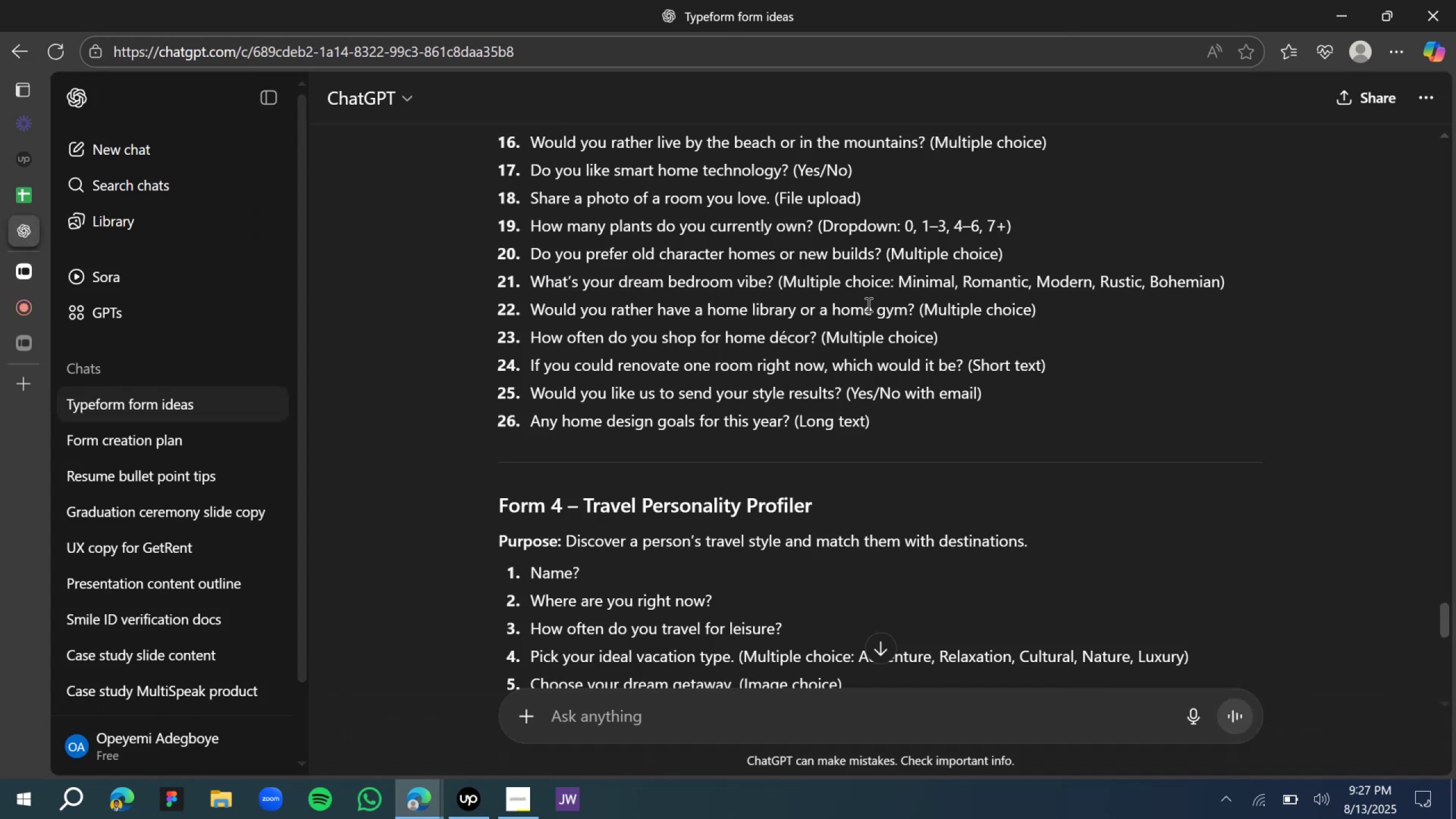 
left_click([28, 274])
 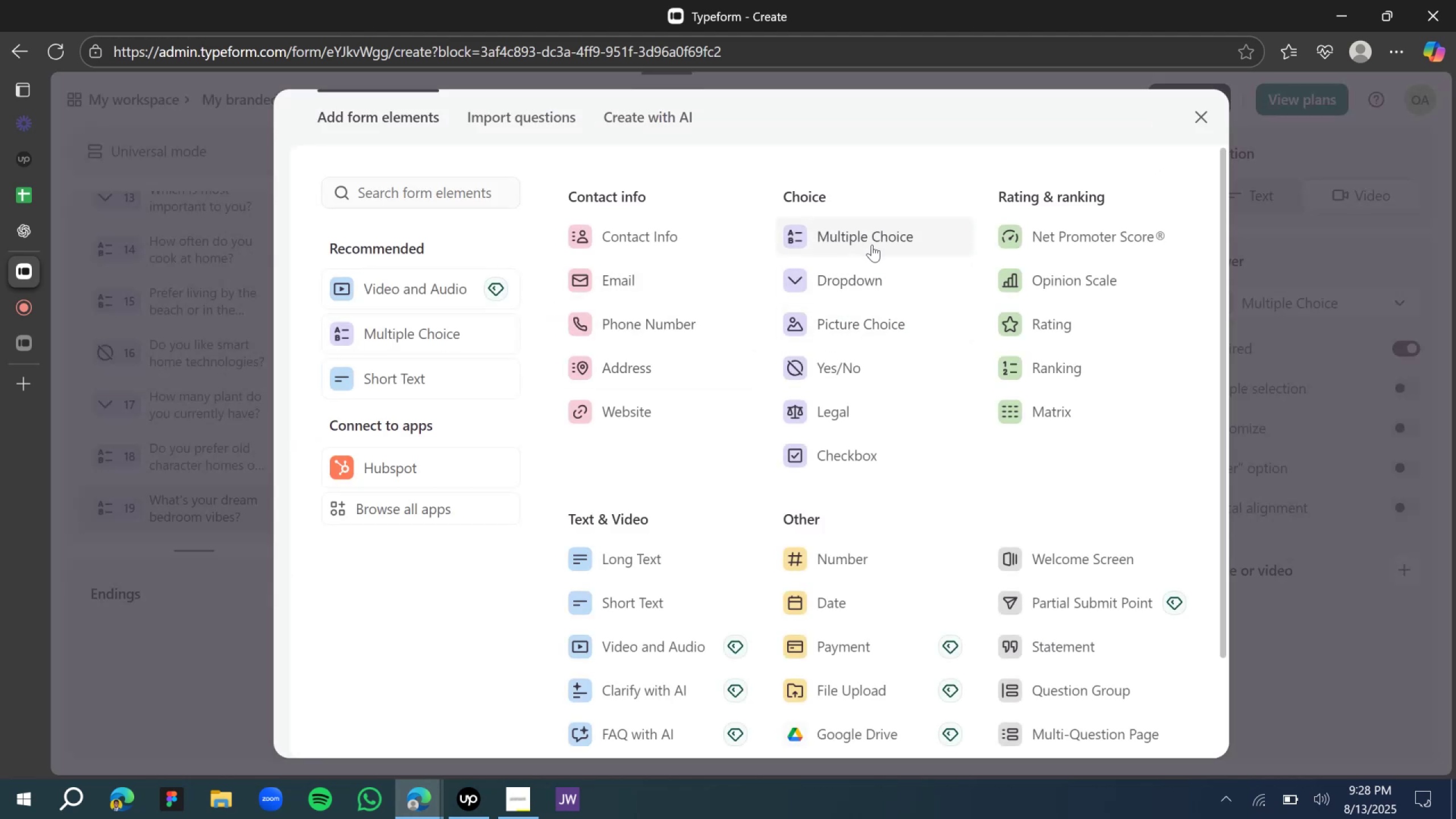 
wait(6.0)
 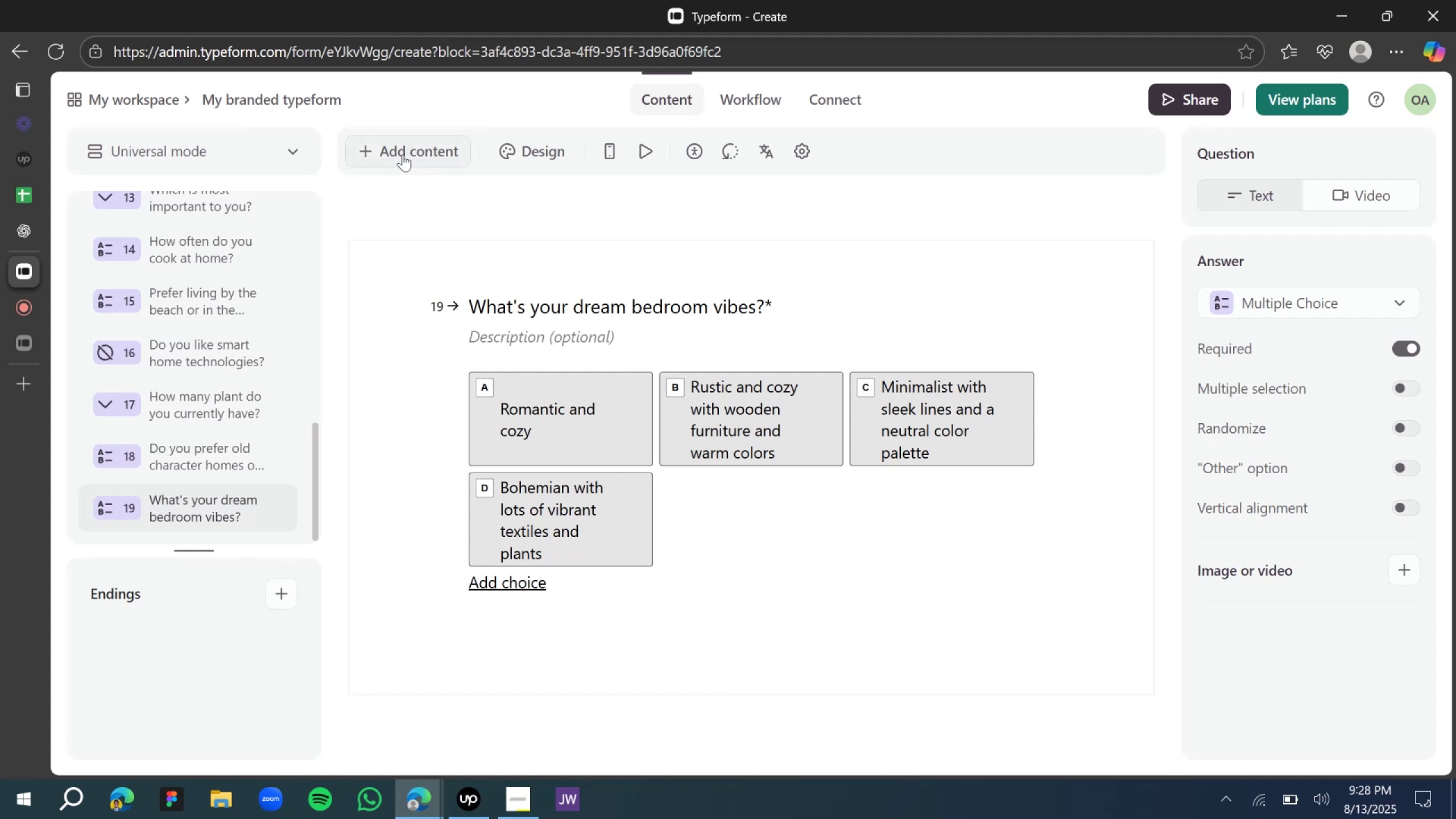 
left_click([688, 387])
 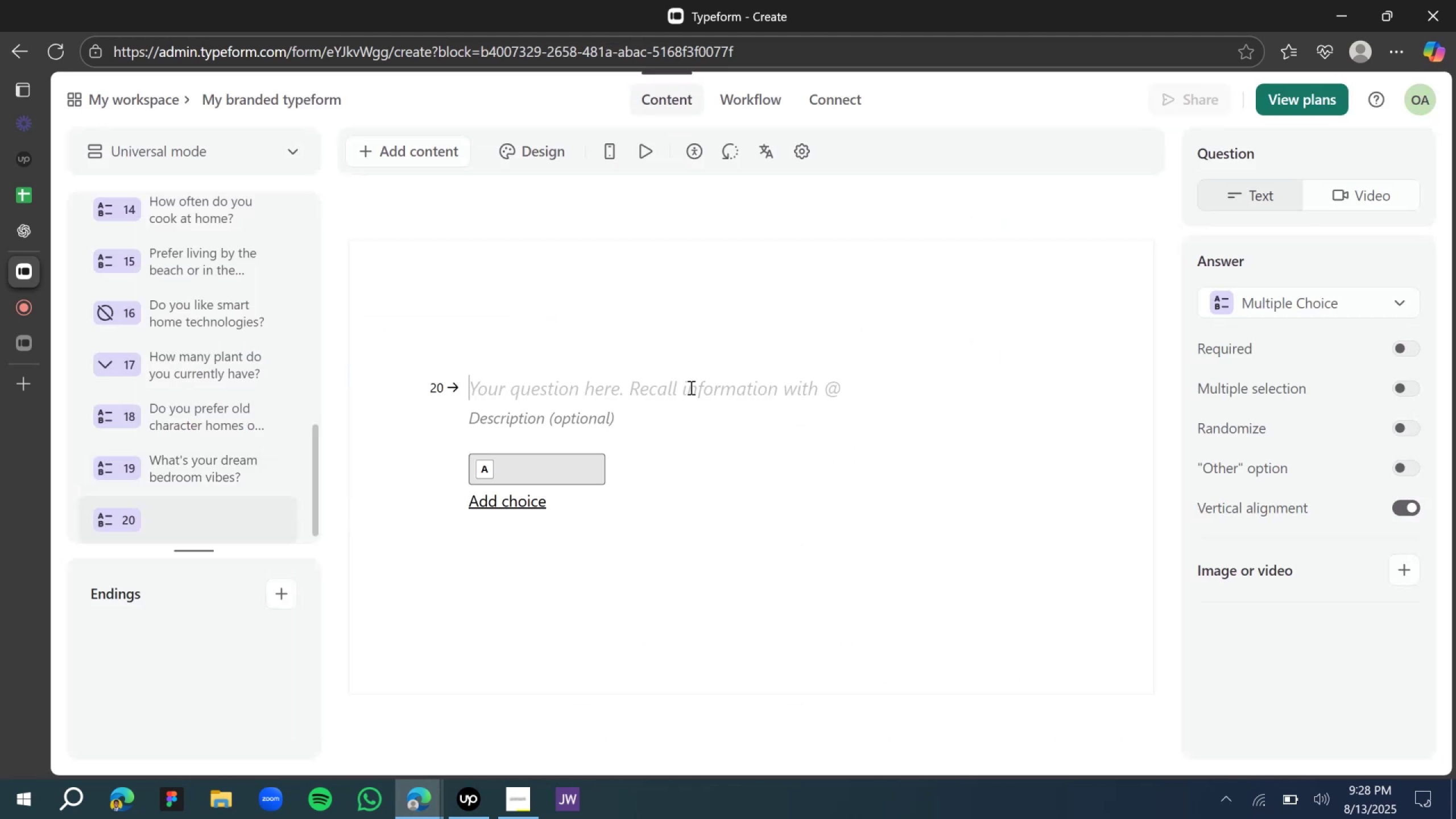 
type(Would you rather have a home library or a home gym?)
 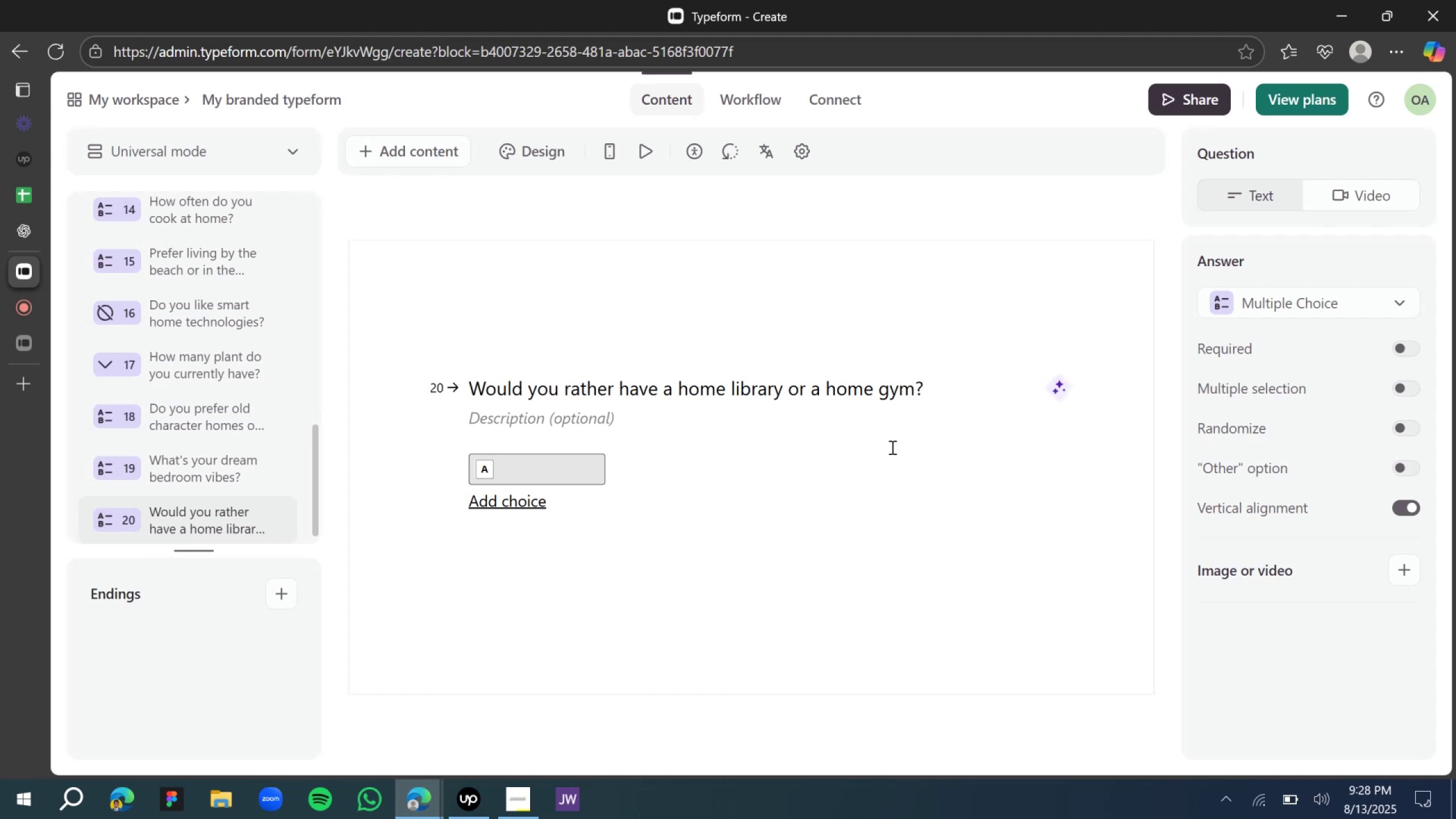 
left_click([1065, 392])
 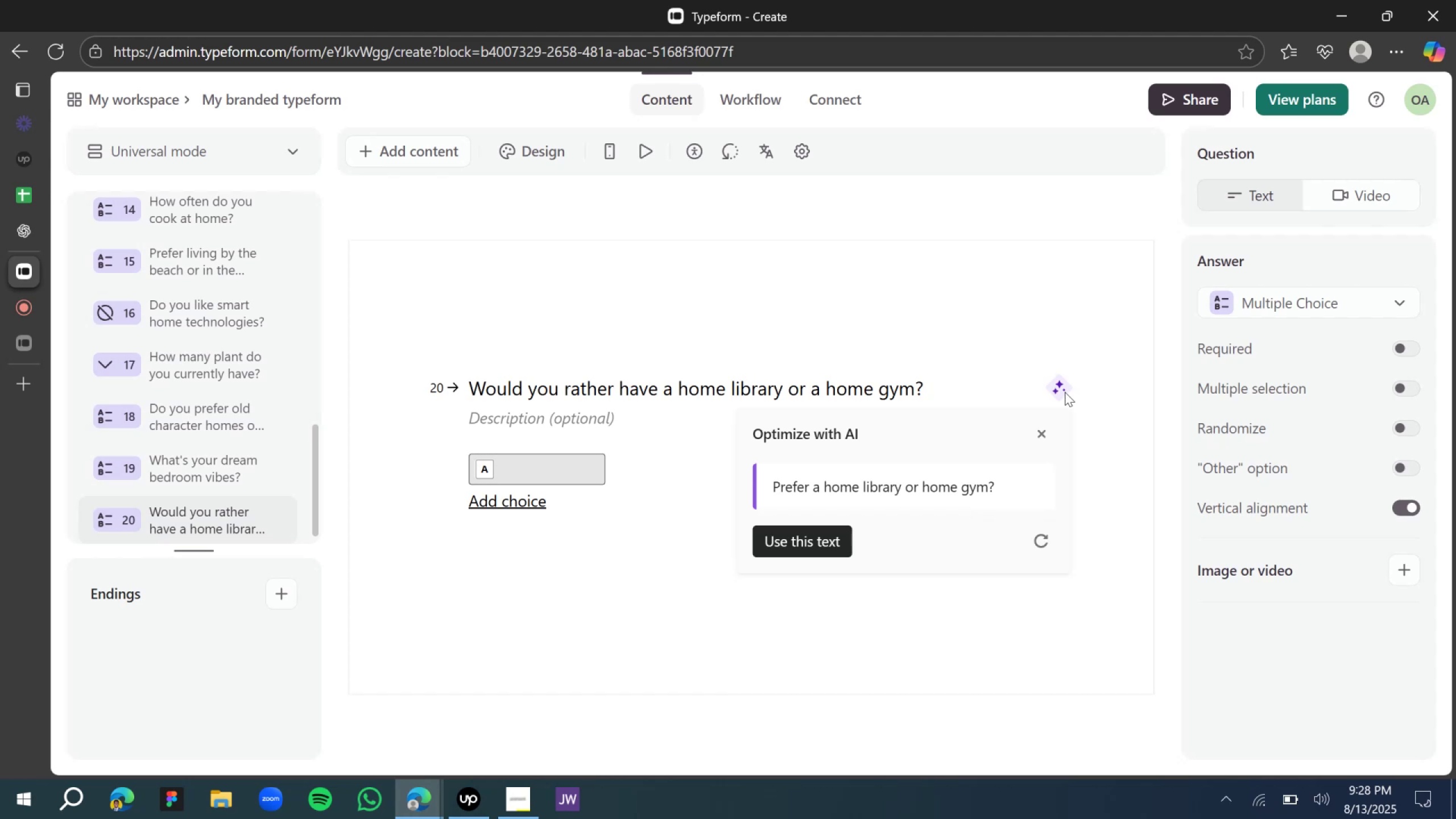 
wait(18.98)
 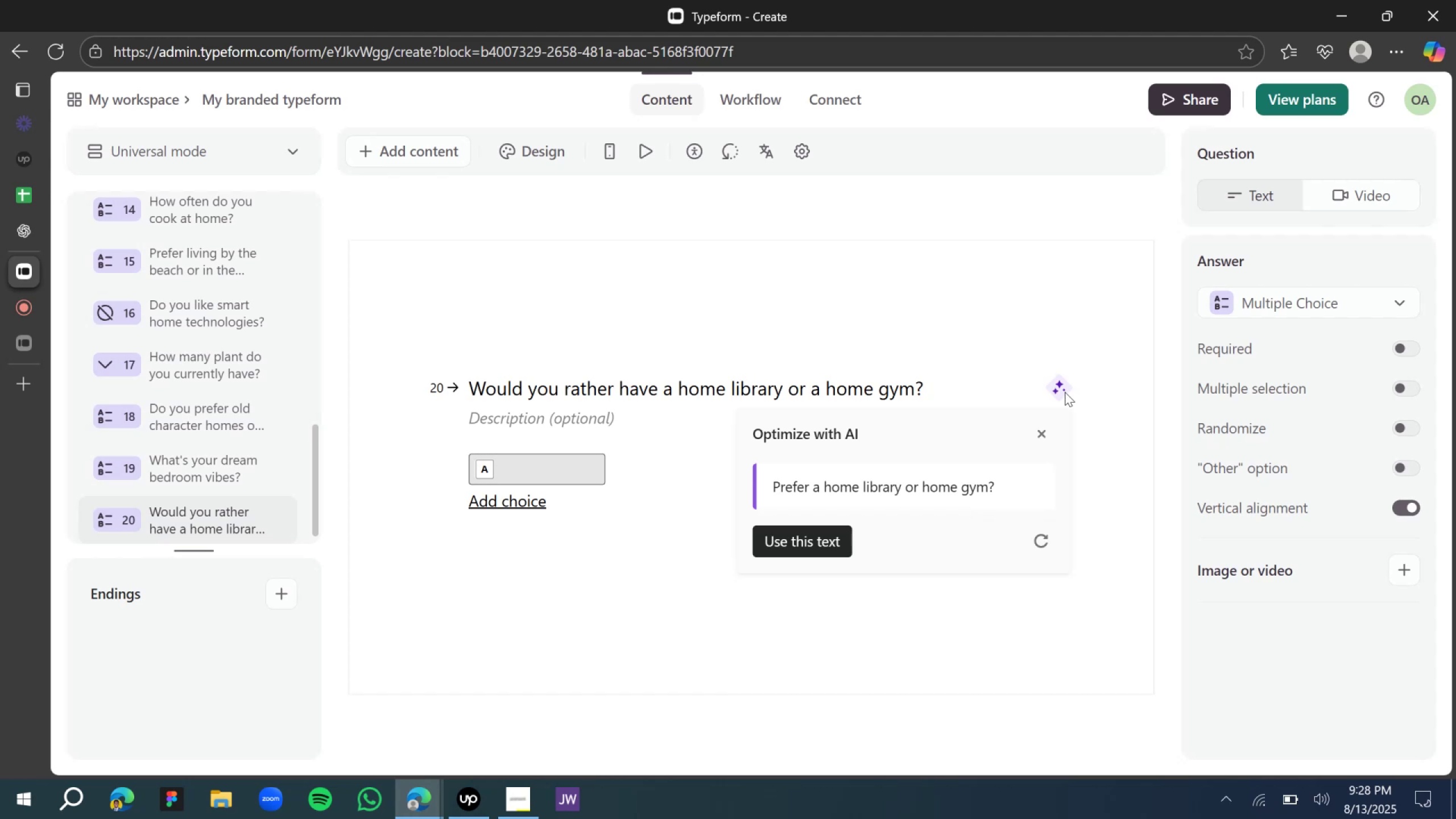 
left_click([814, 308])
 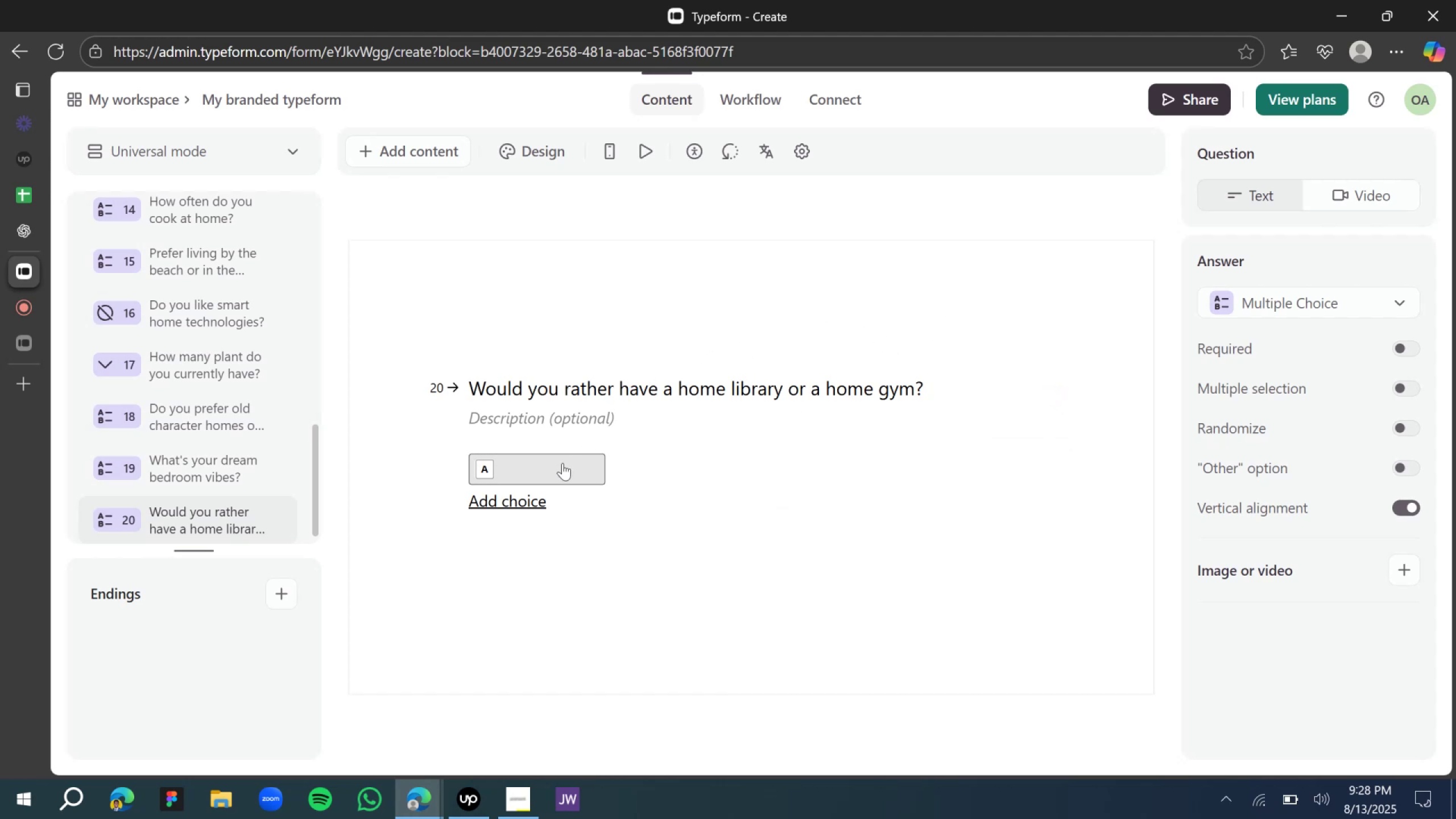 
left_click([559, 464])
 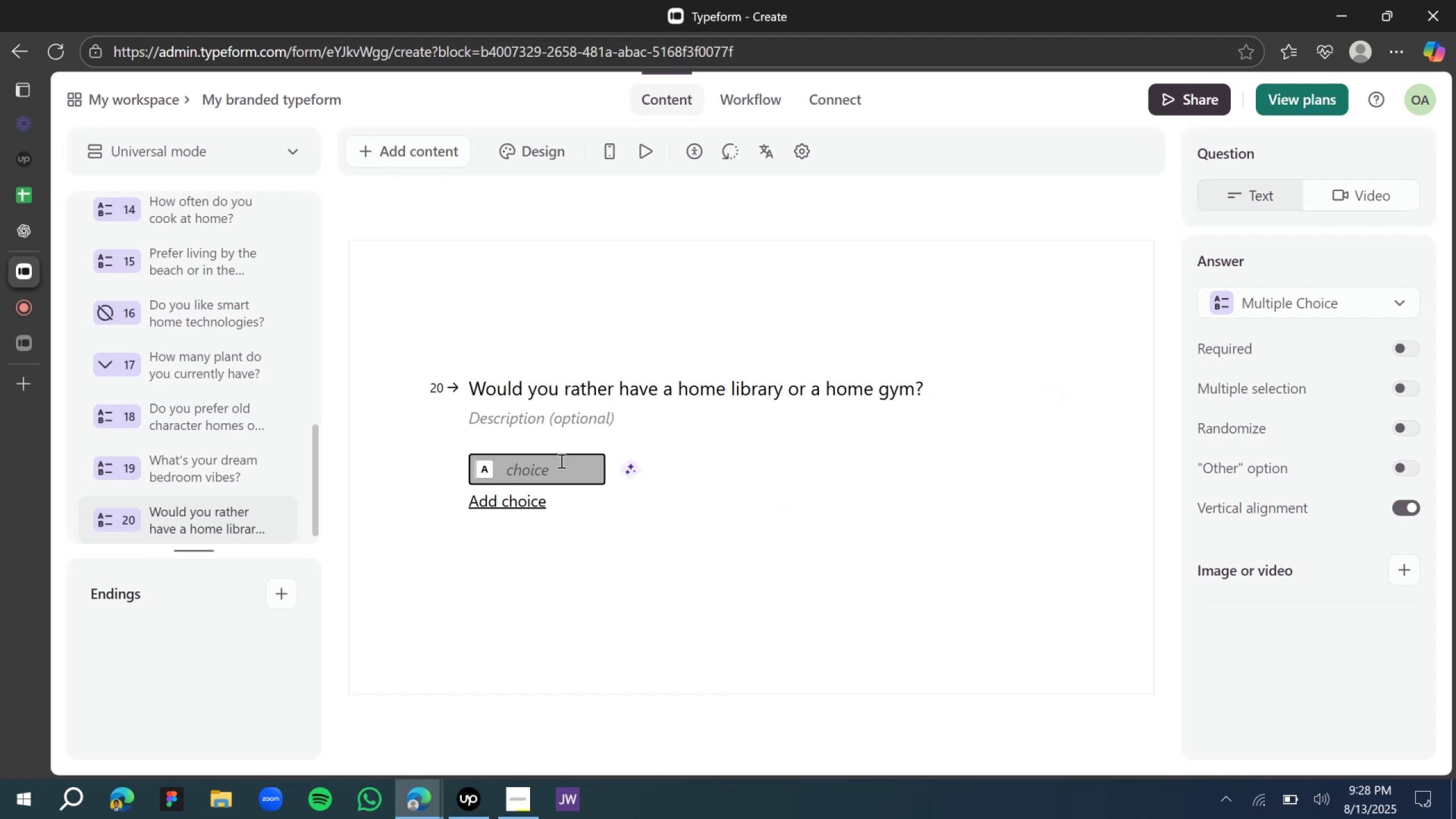 
hold_key(key=ShiftLeft, duration=0.37)
 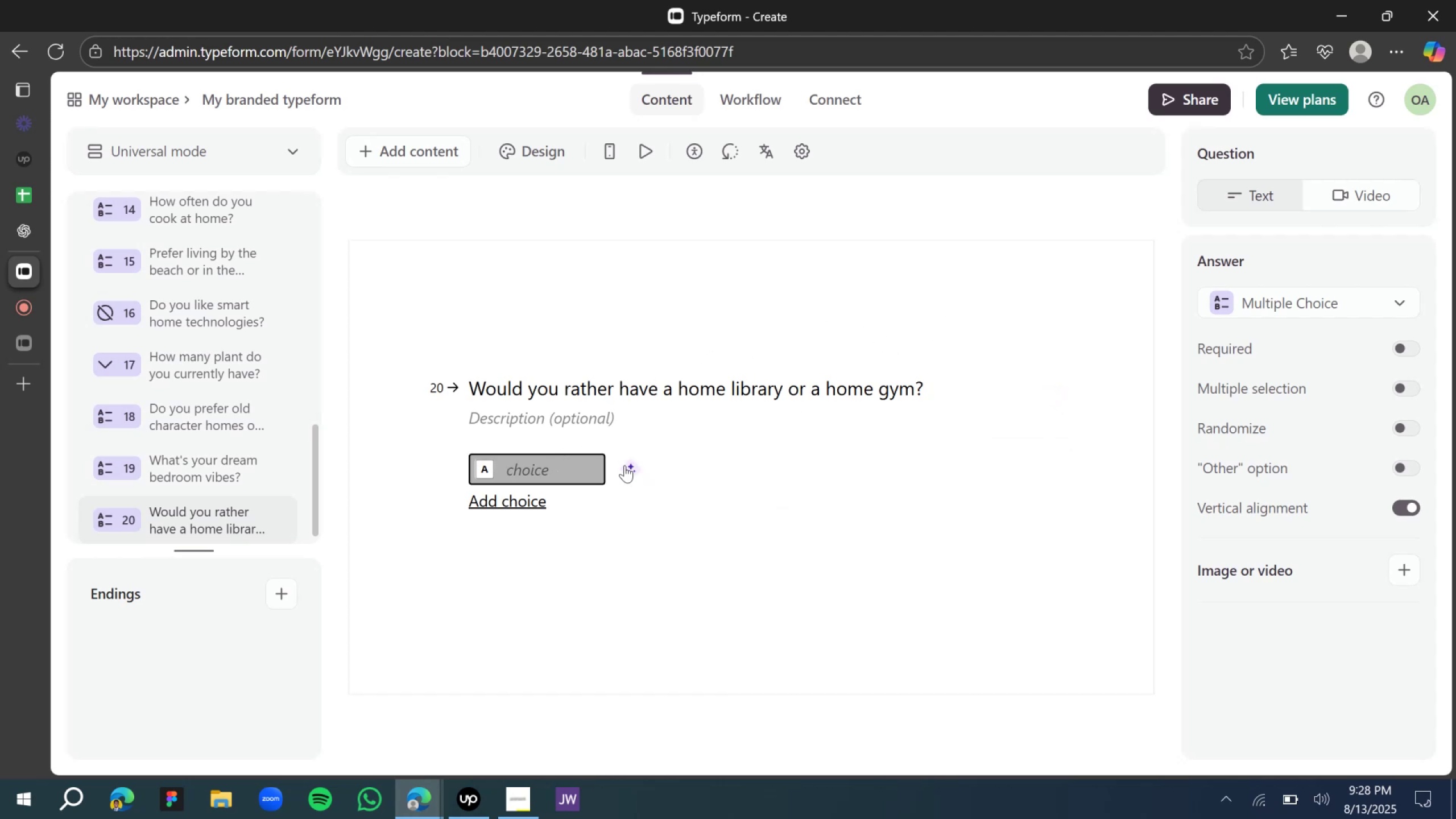 
left_click([630, 469])
 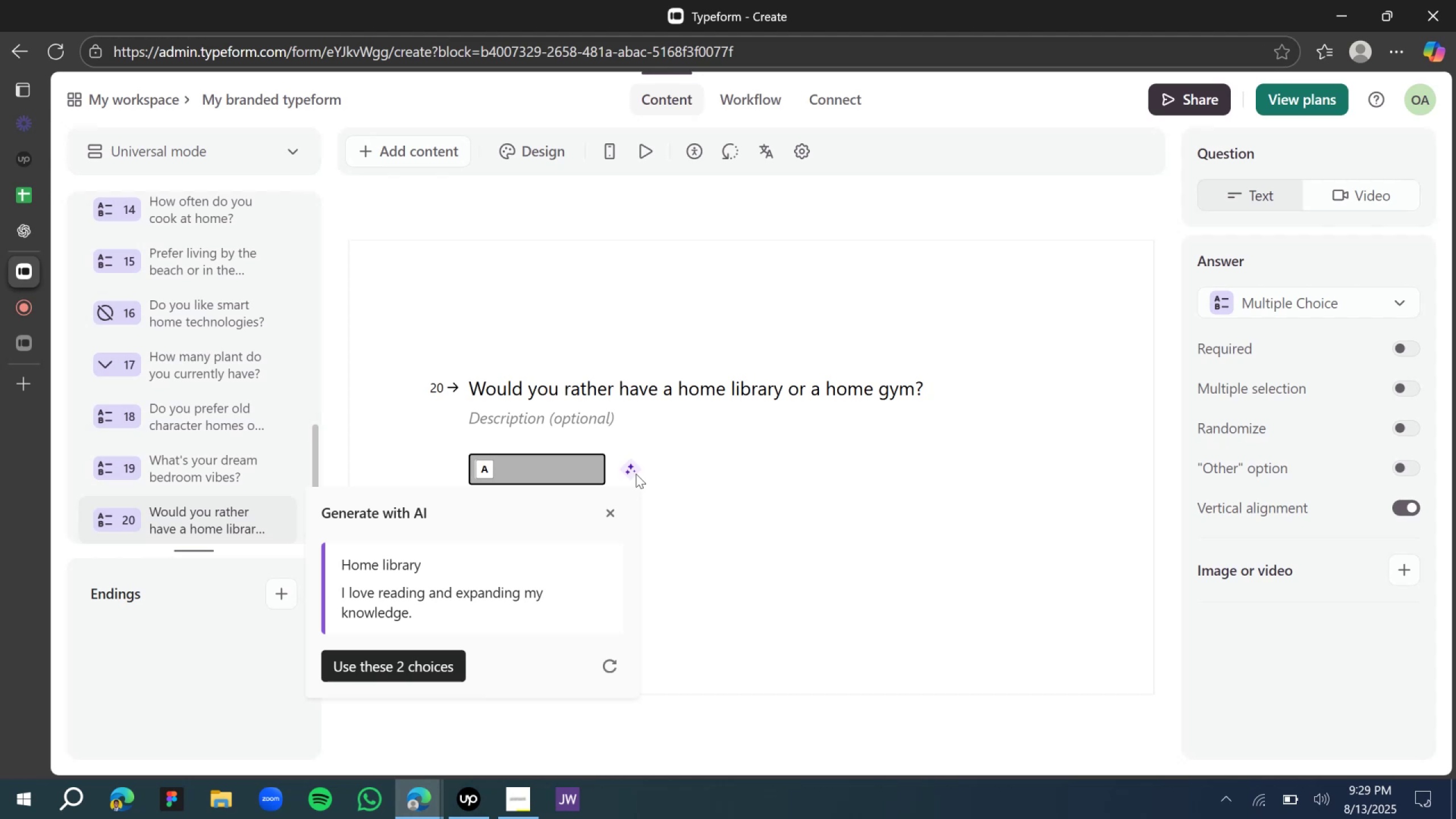 
wait(20.67)
 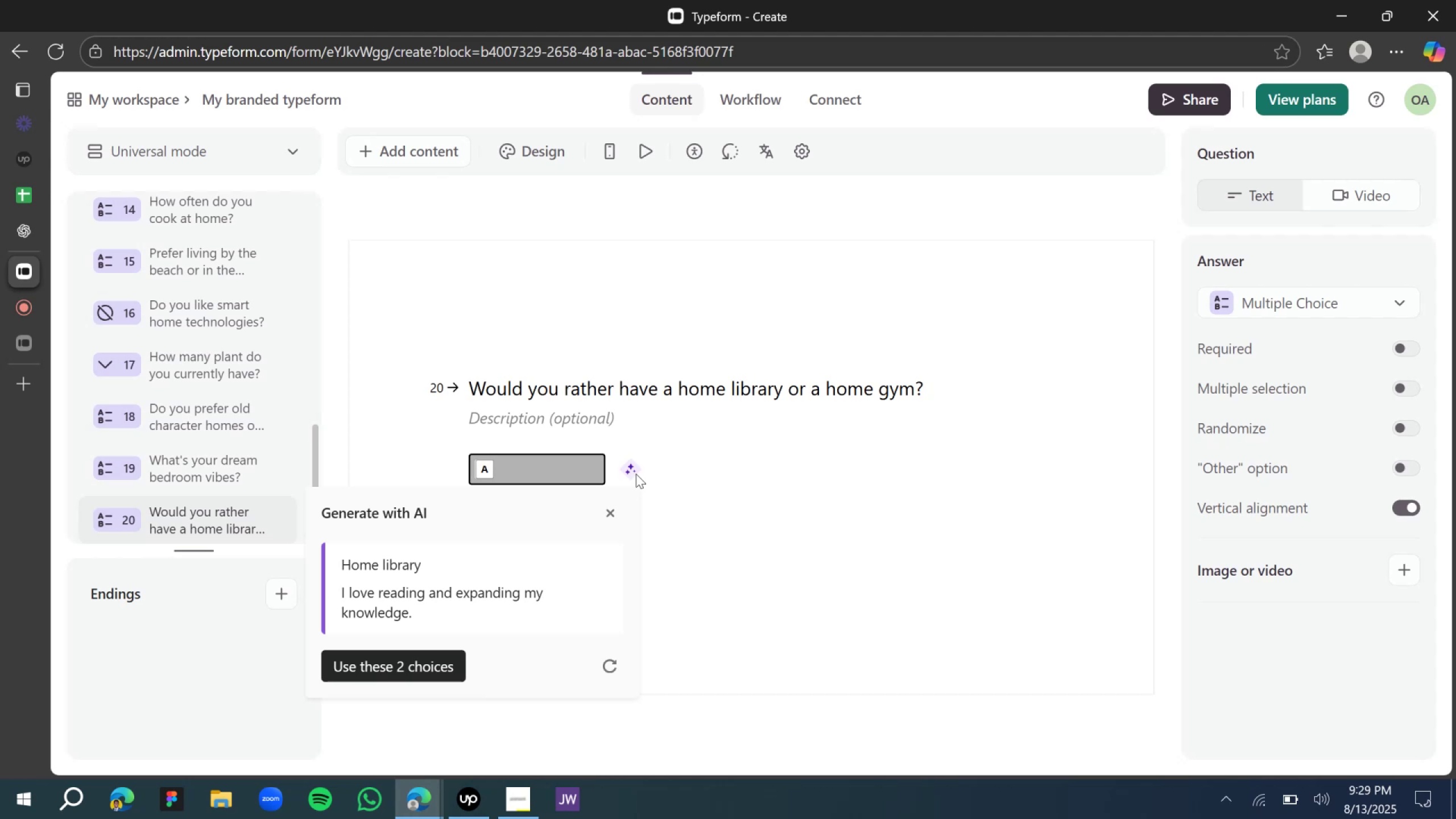 
left_click([371, 681])
 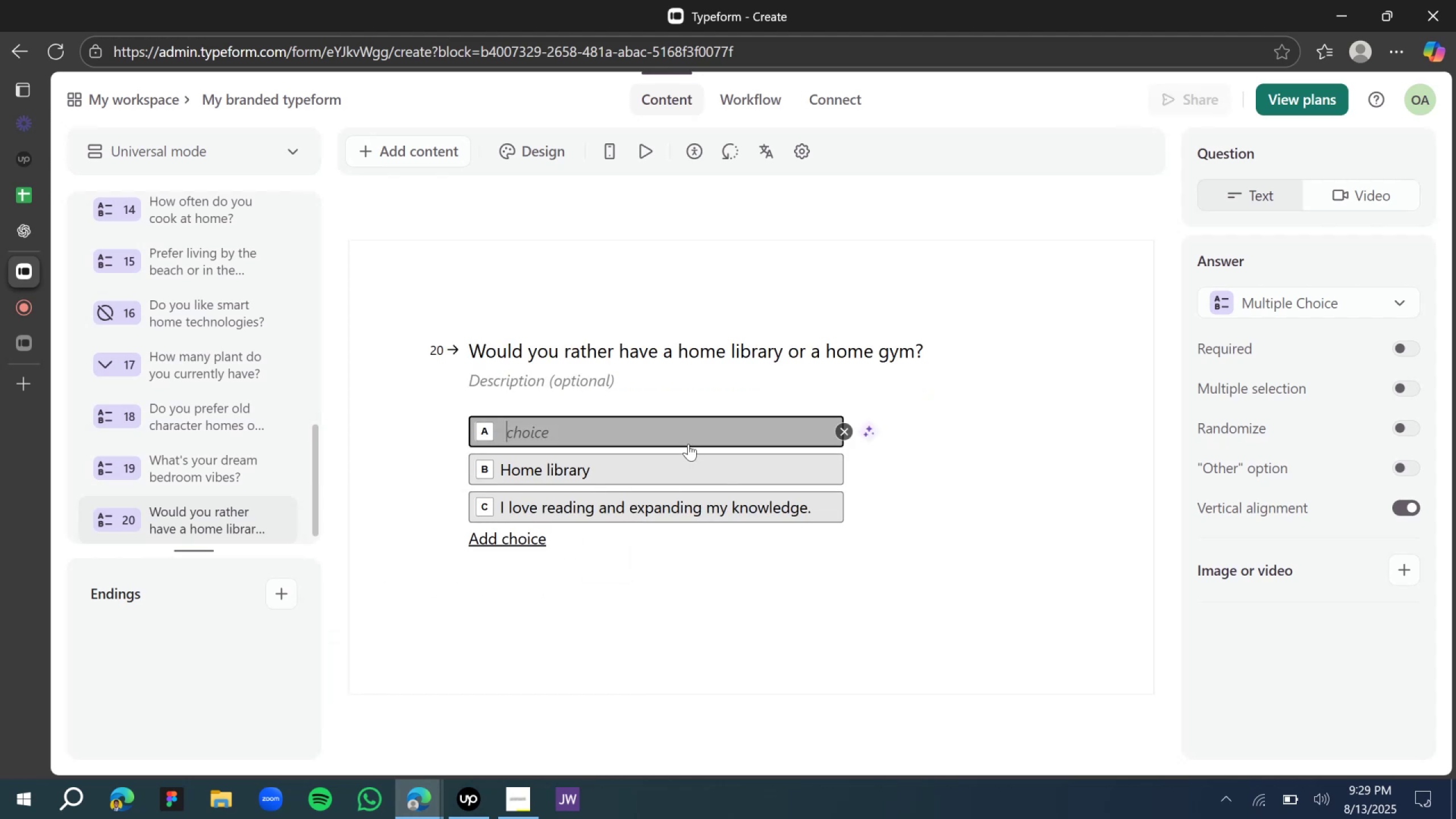 
left_click([595, 429])
 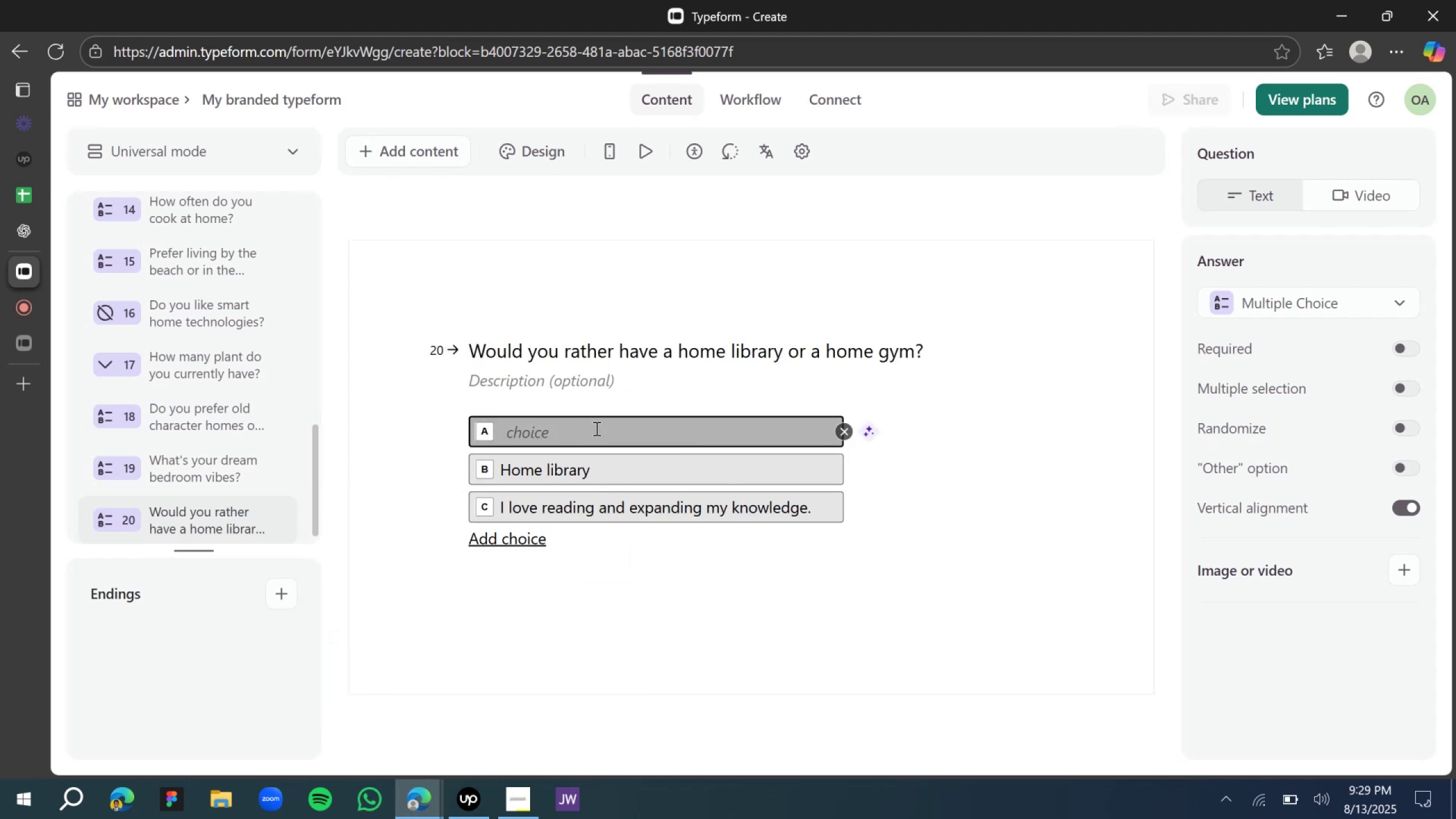 
type(Home Gym)
key(Backspace)
key(Backspace)
key(Backspace)
type(gym)
 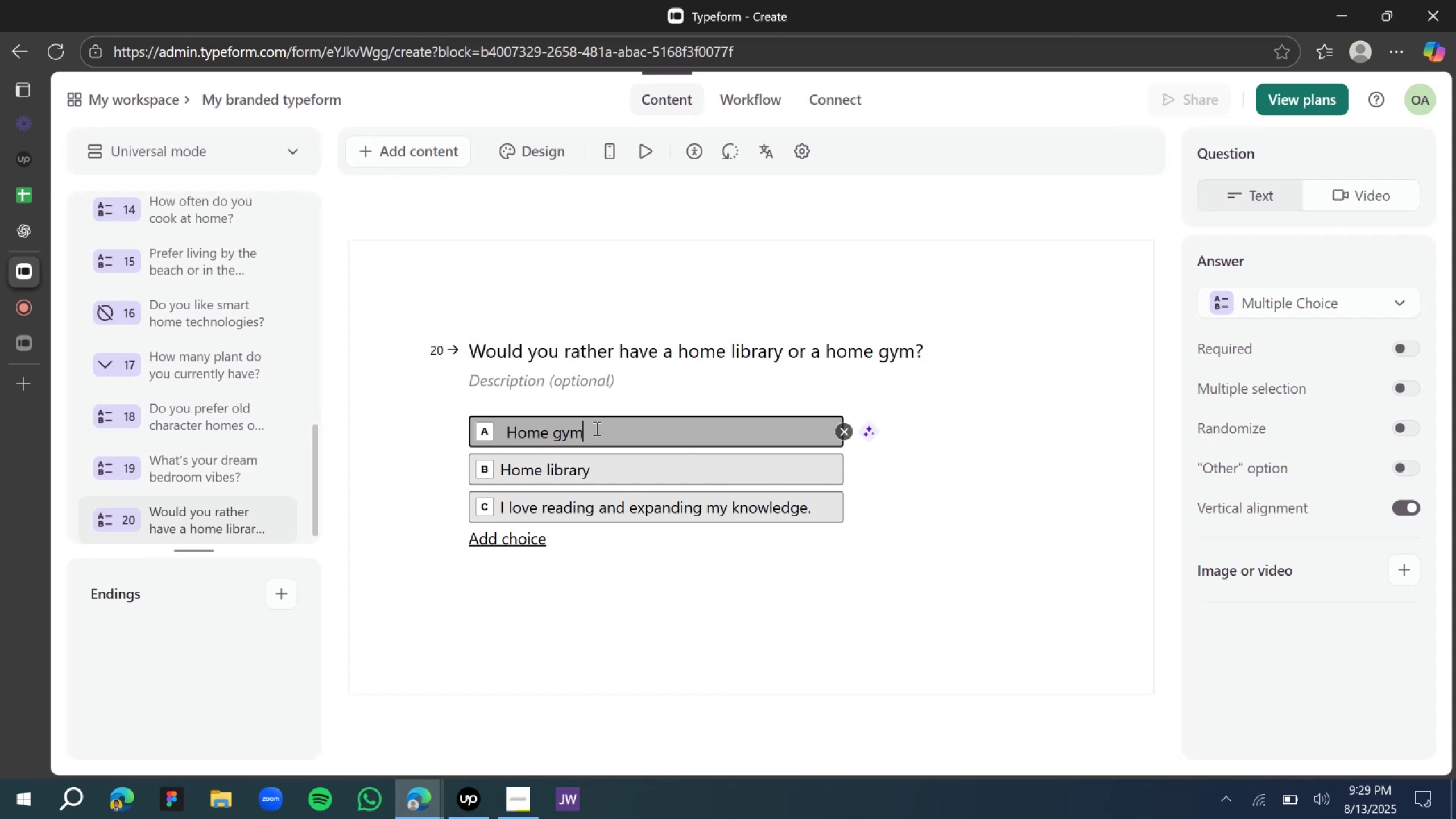 
wait(5.5)
 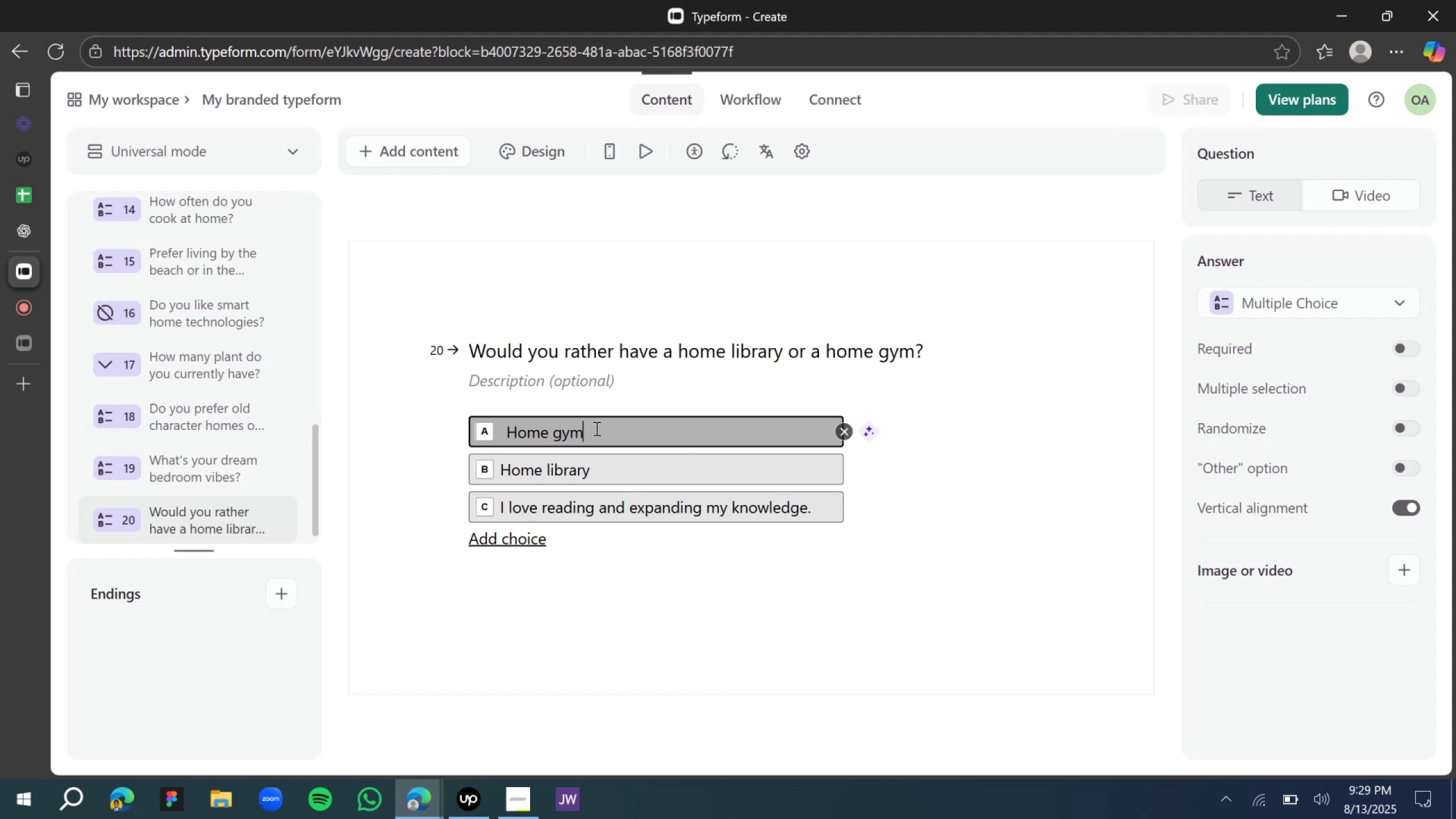 
left_click([1409, 503])
 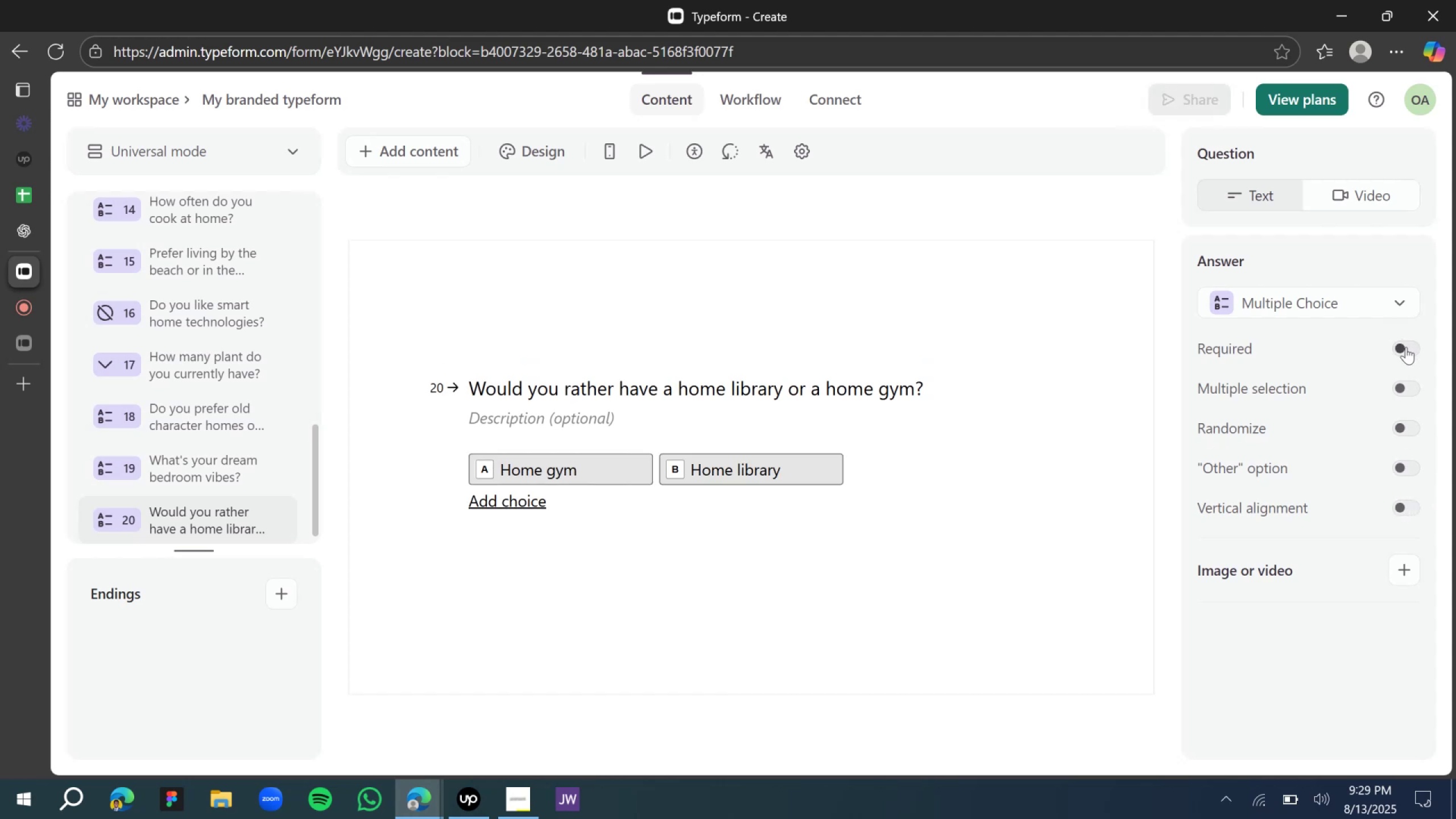 
left_click([1408, 350])
 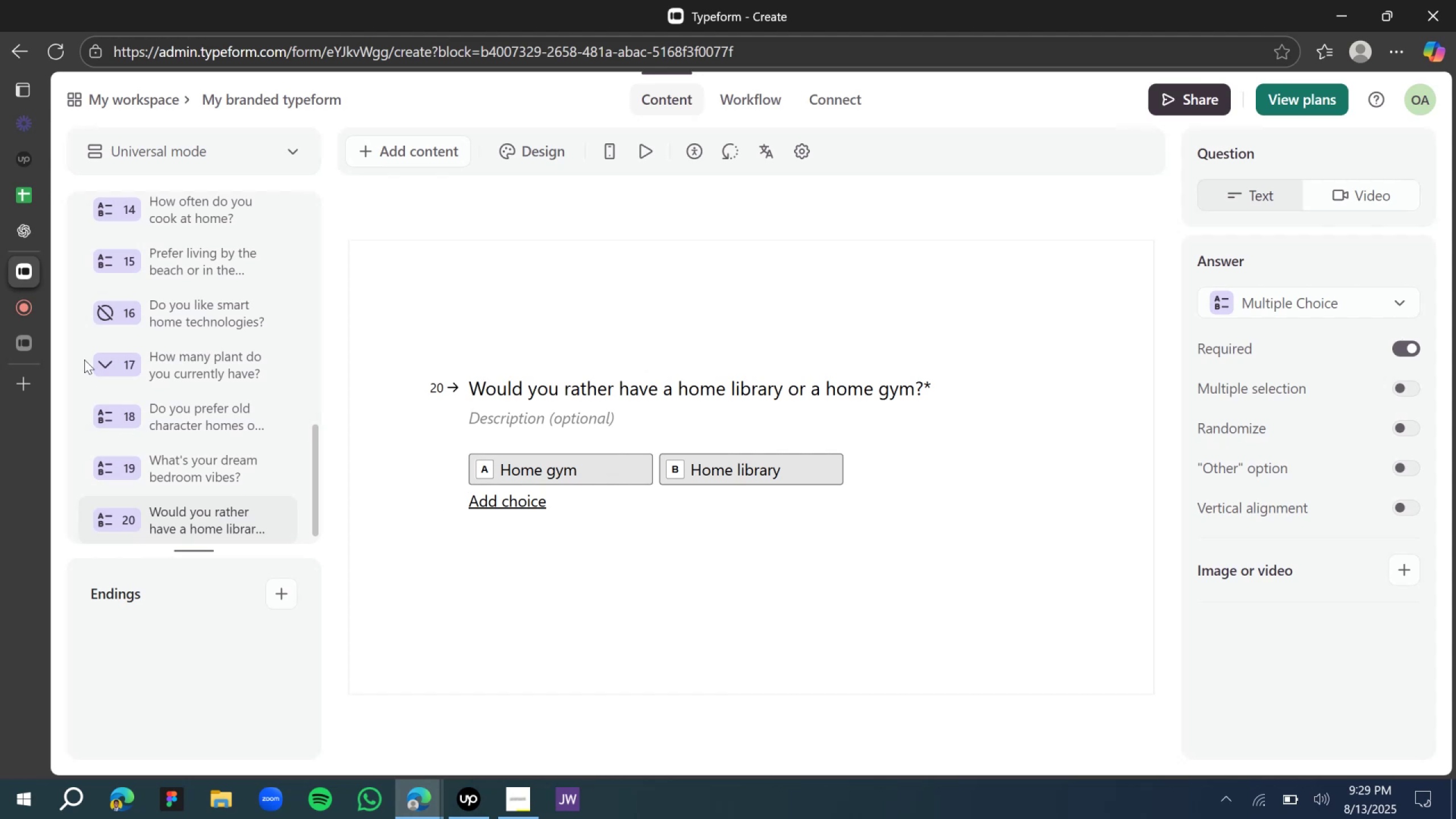 
left_click([25, 231])
 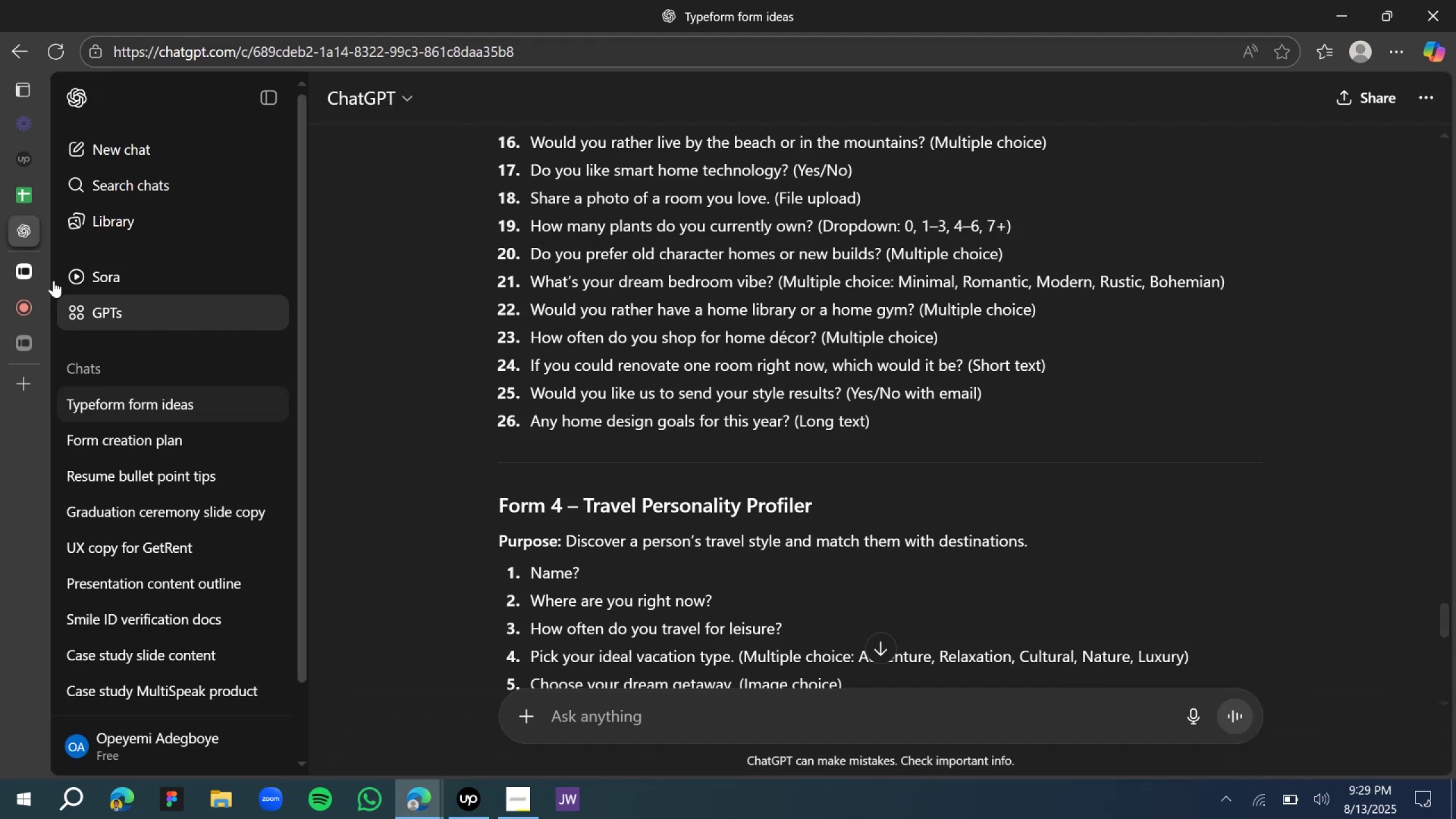 
wait(5.87)
 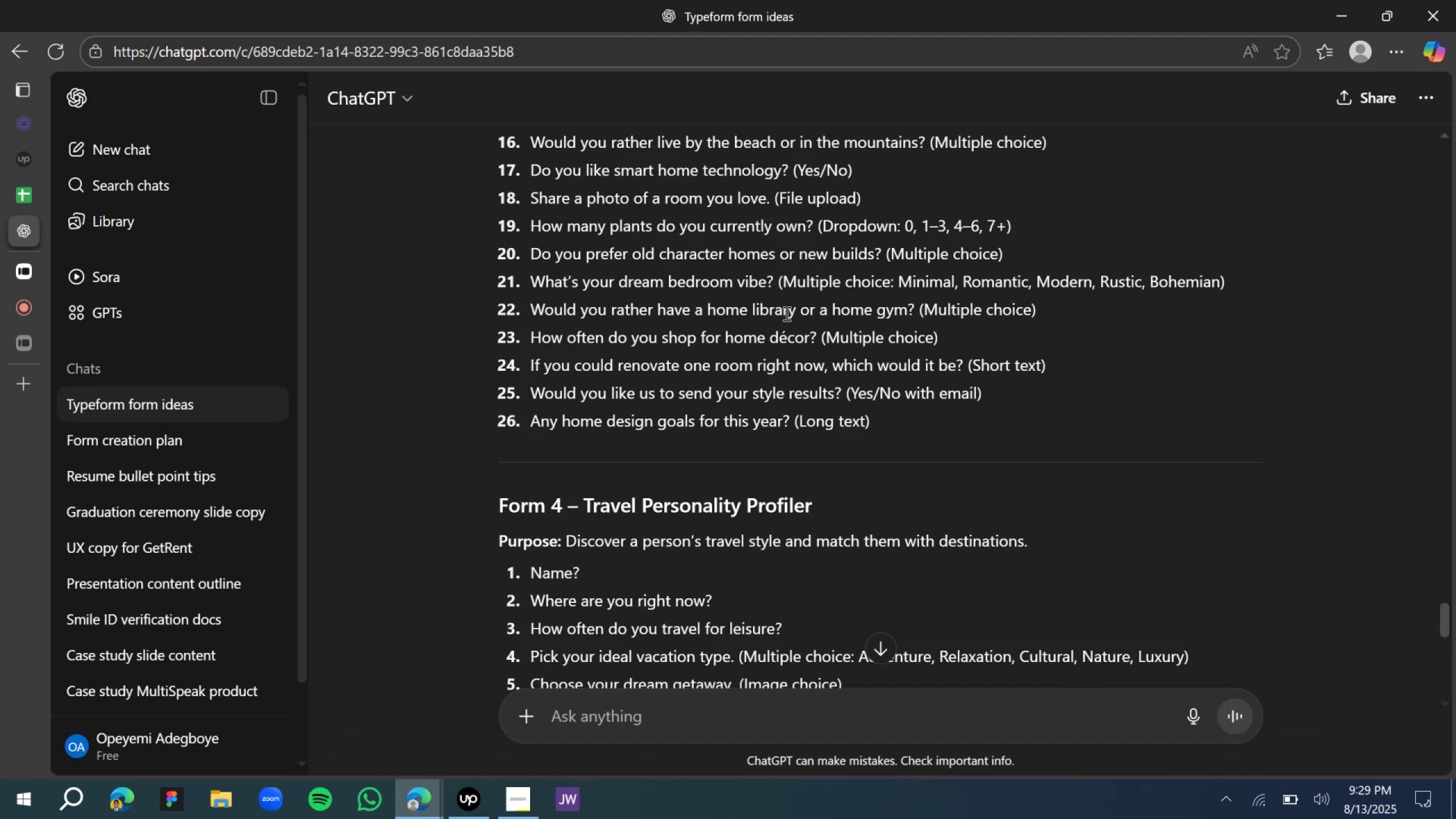 
left_click([34, 270])
 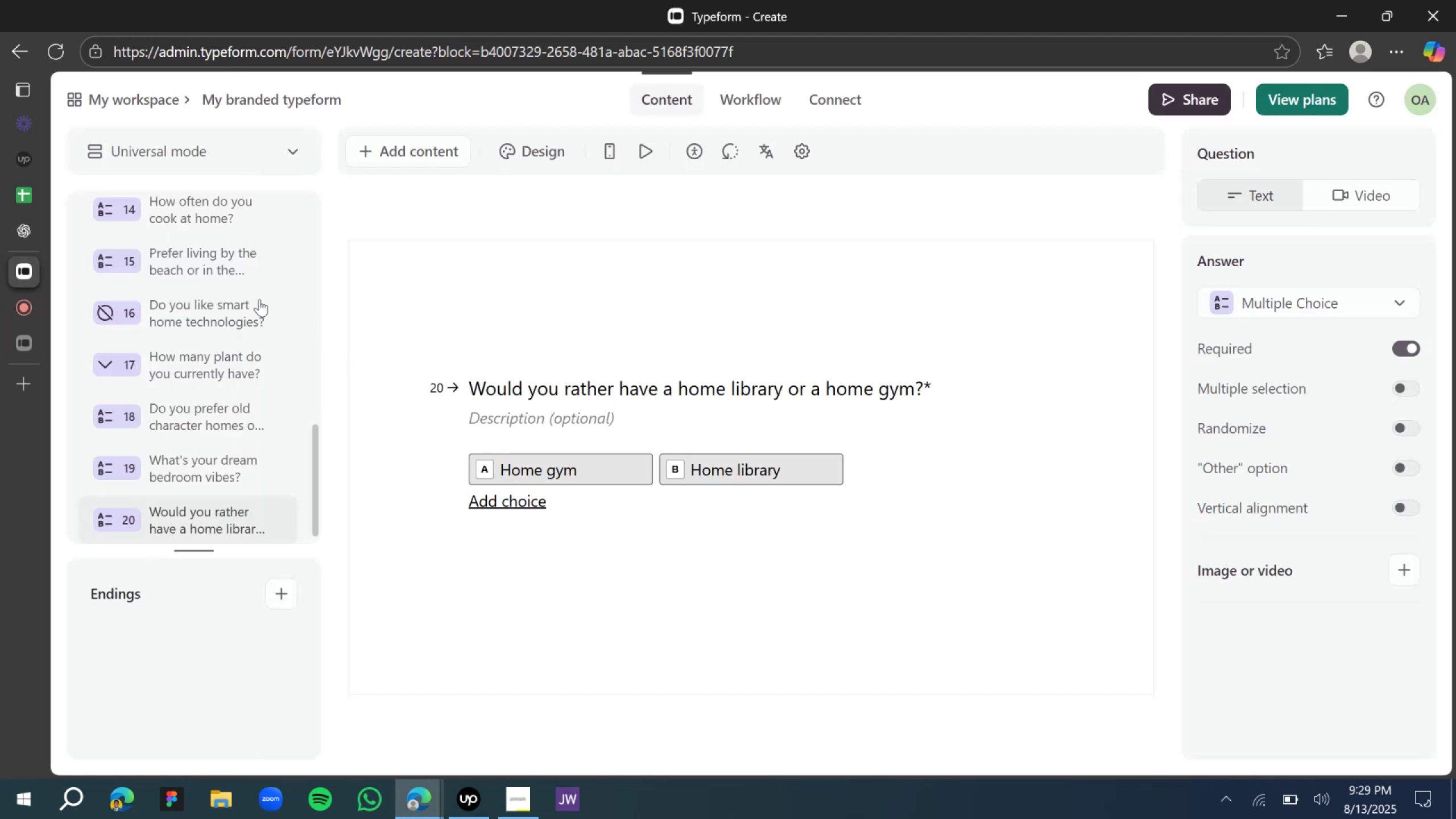 
scroll: coordinate [238, 279], scroll_direction: up, amount: 14.0
 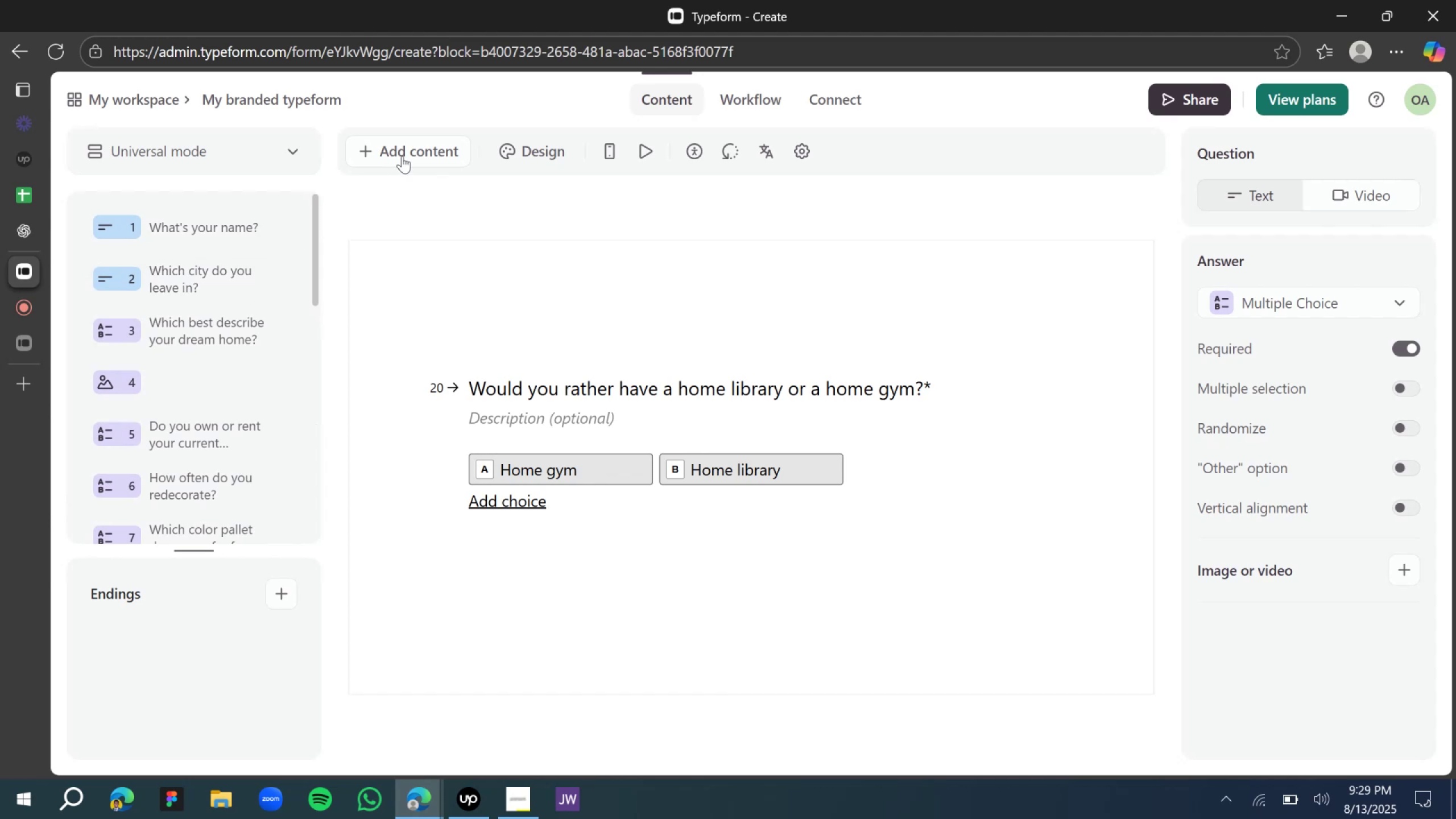 
left_click([403, 155])
 